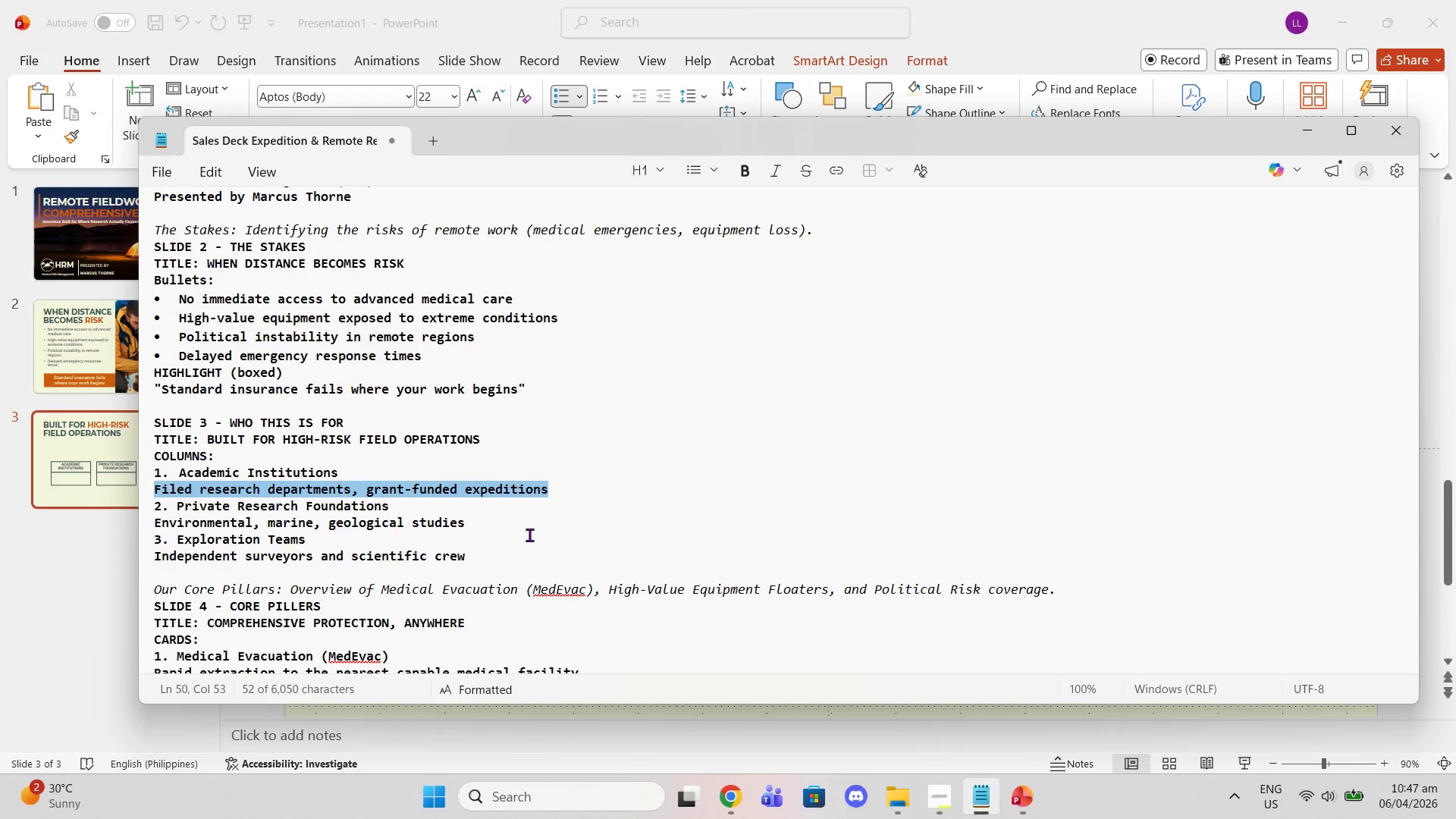 
left_click([174, 487])
 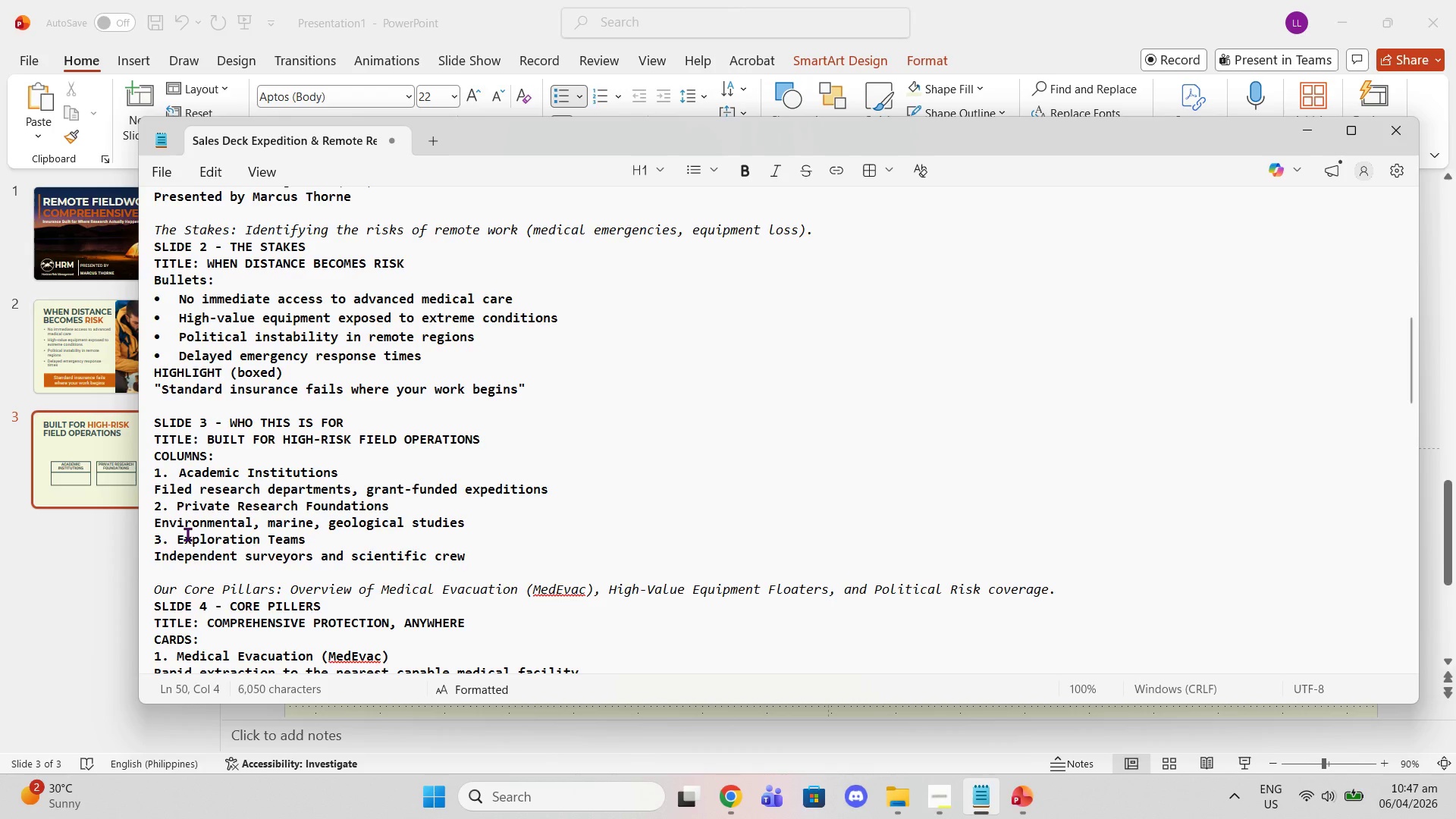 
key(Backspace)
 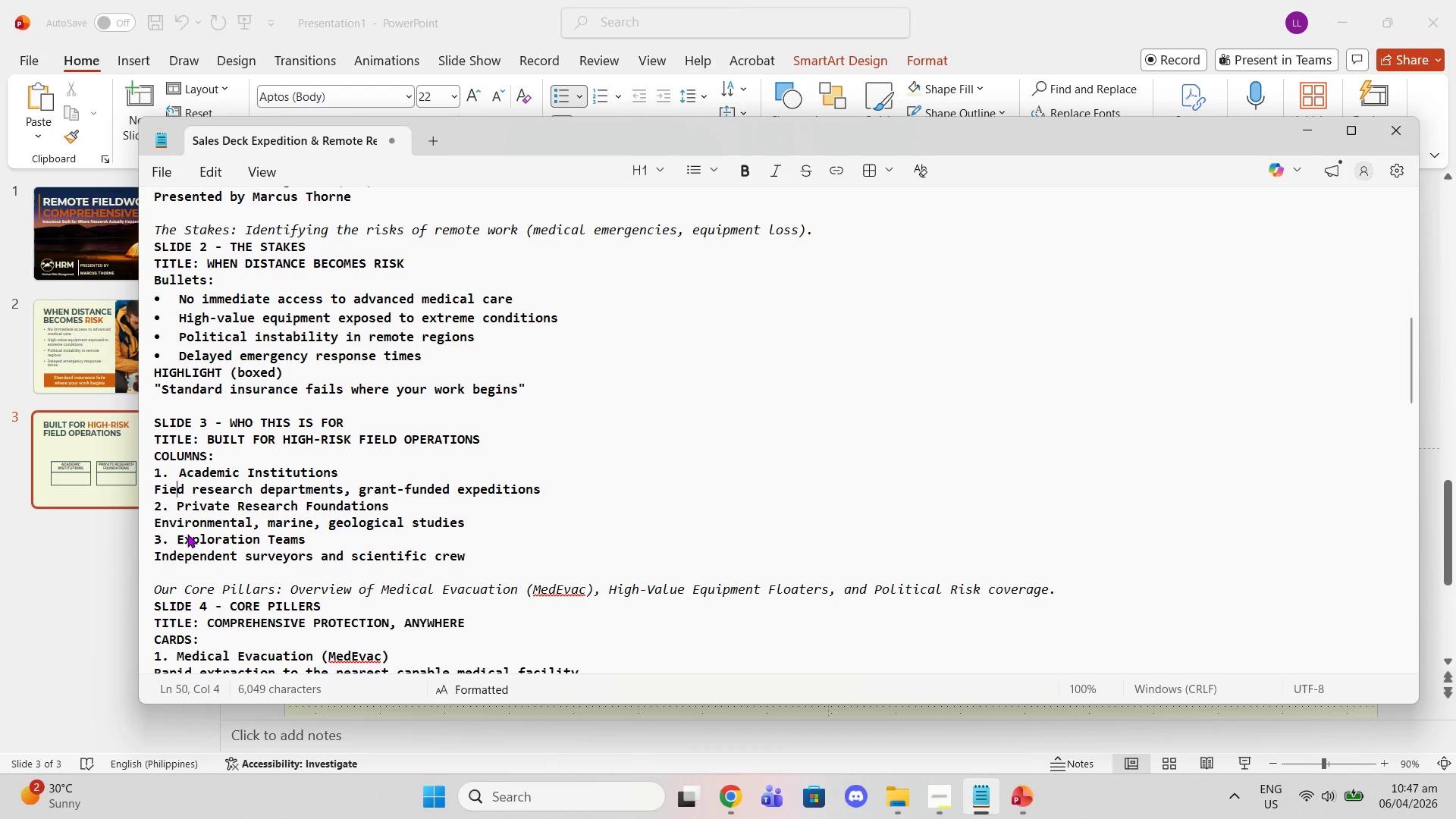 
key(ArrowRight)
 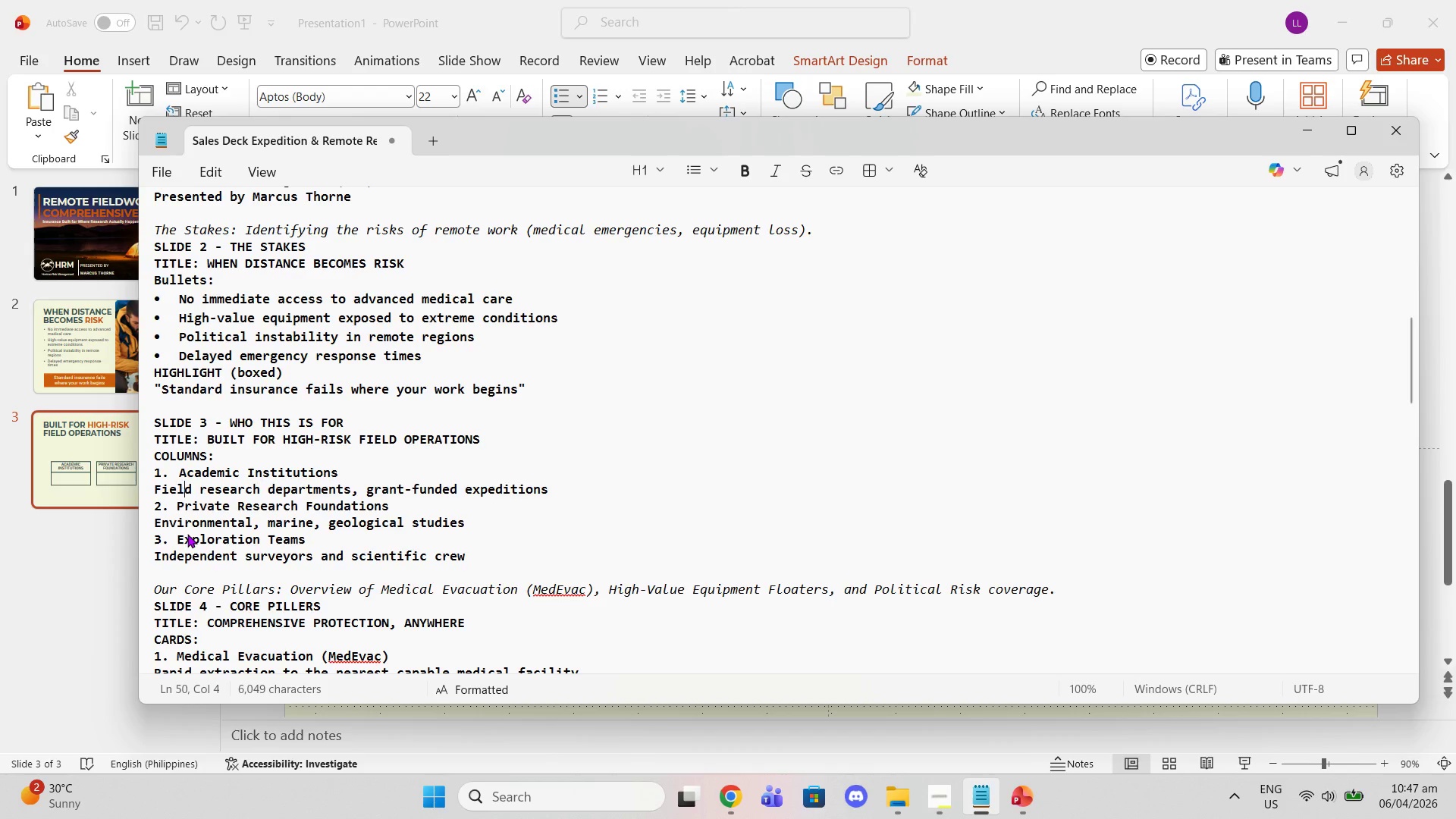 
key(L)
 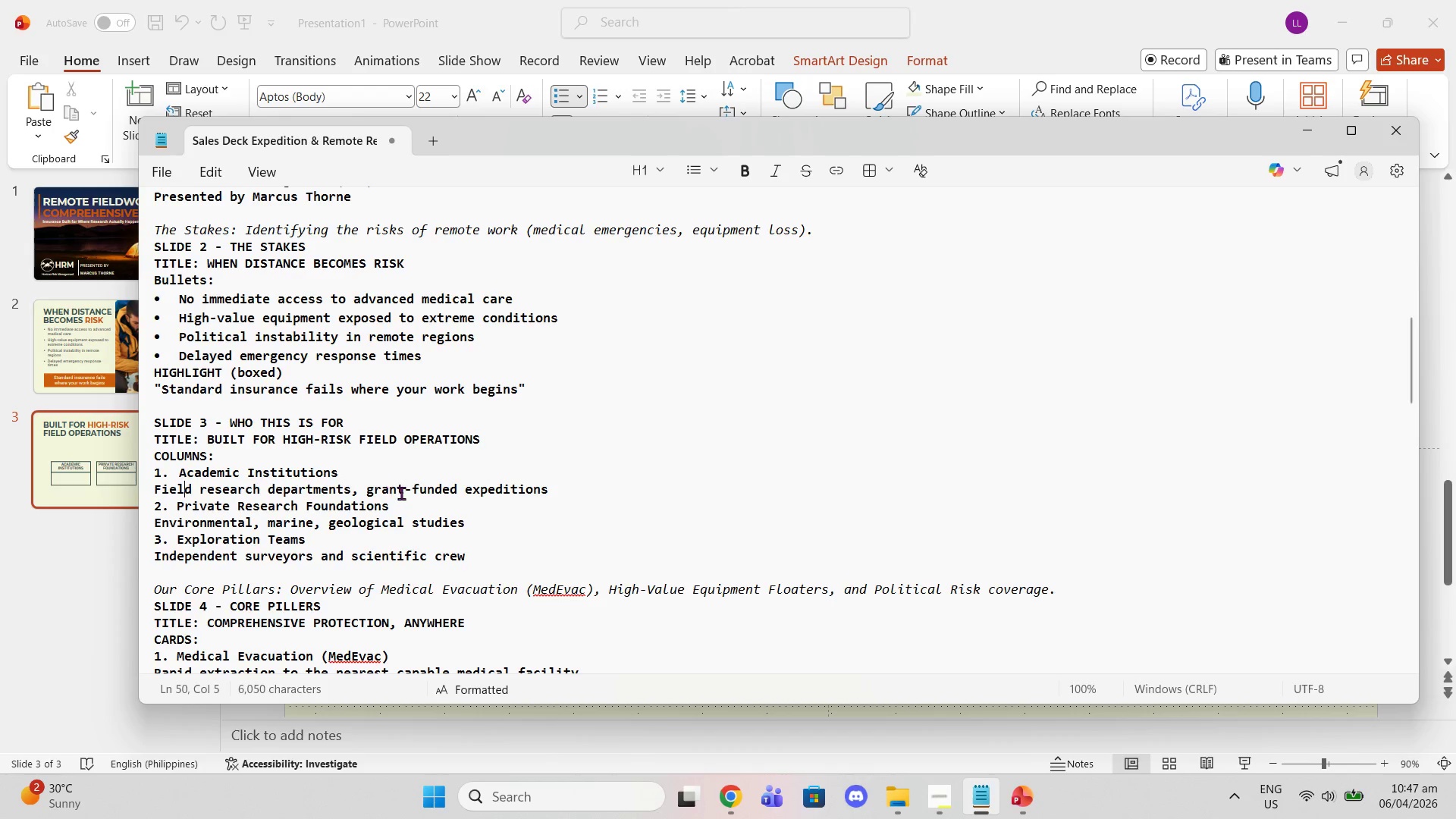 
left_click([585, 488])
 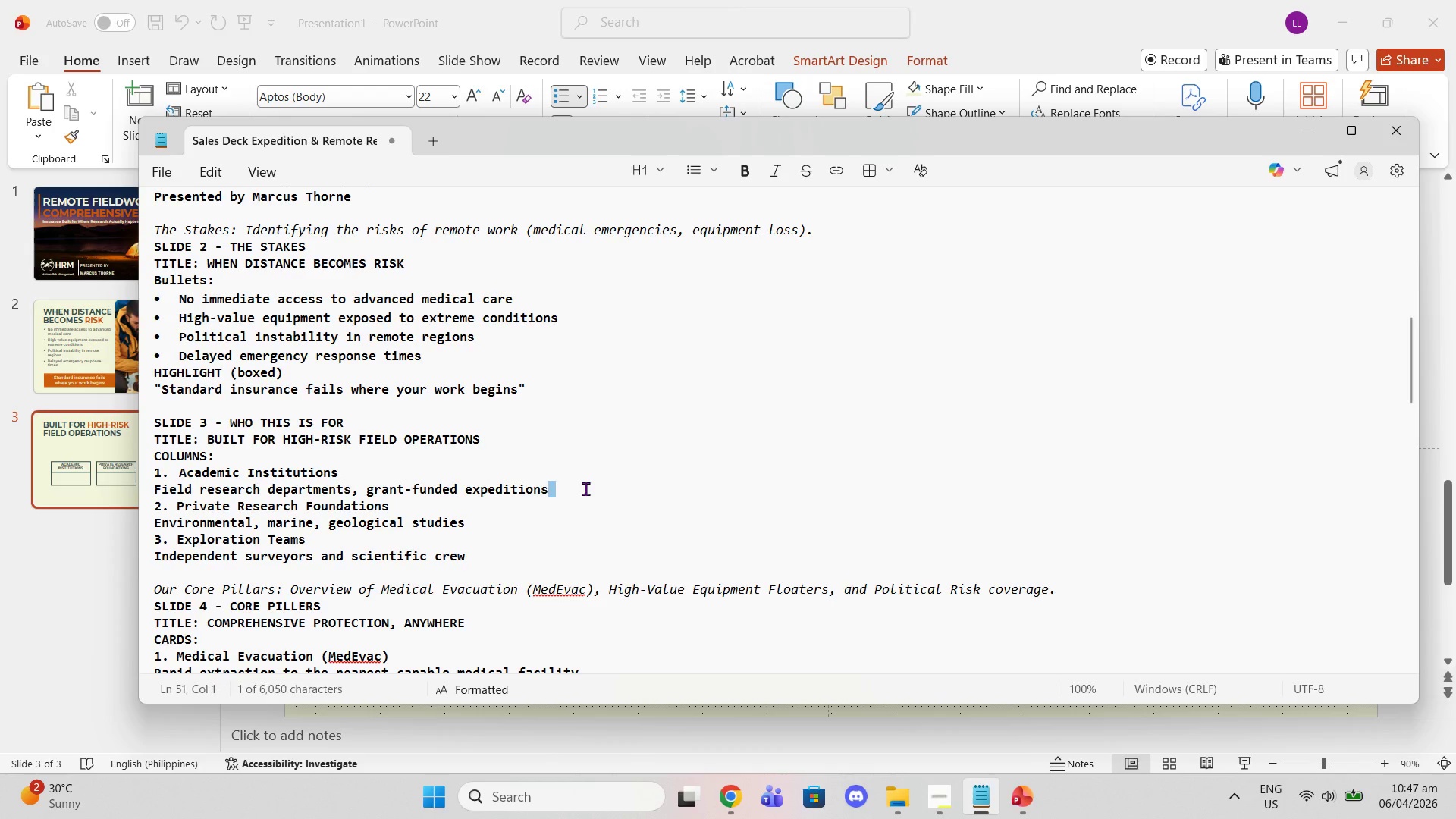 
left_click_drag(start_coordinate=[585, 488], to_coordinate=[152, 485])
 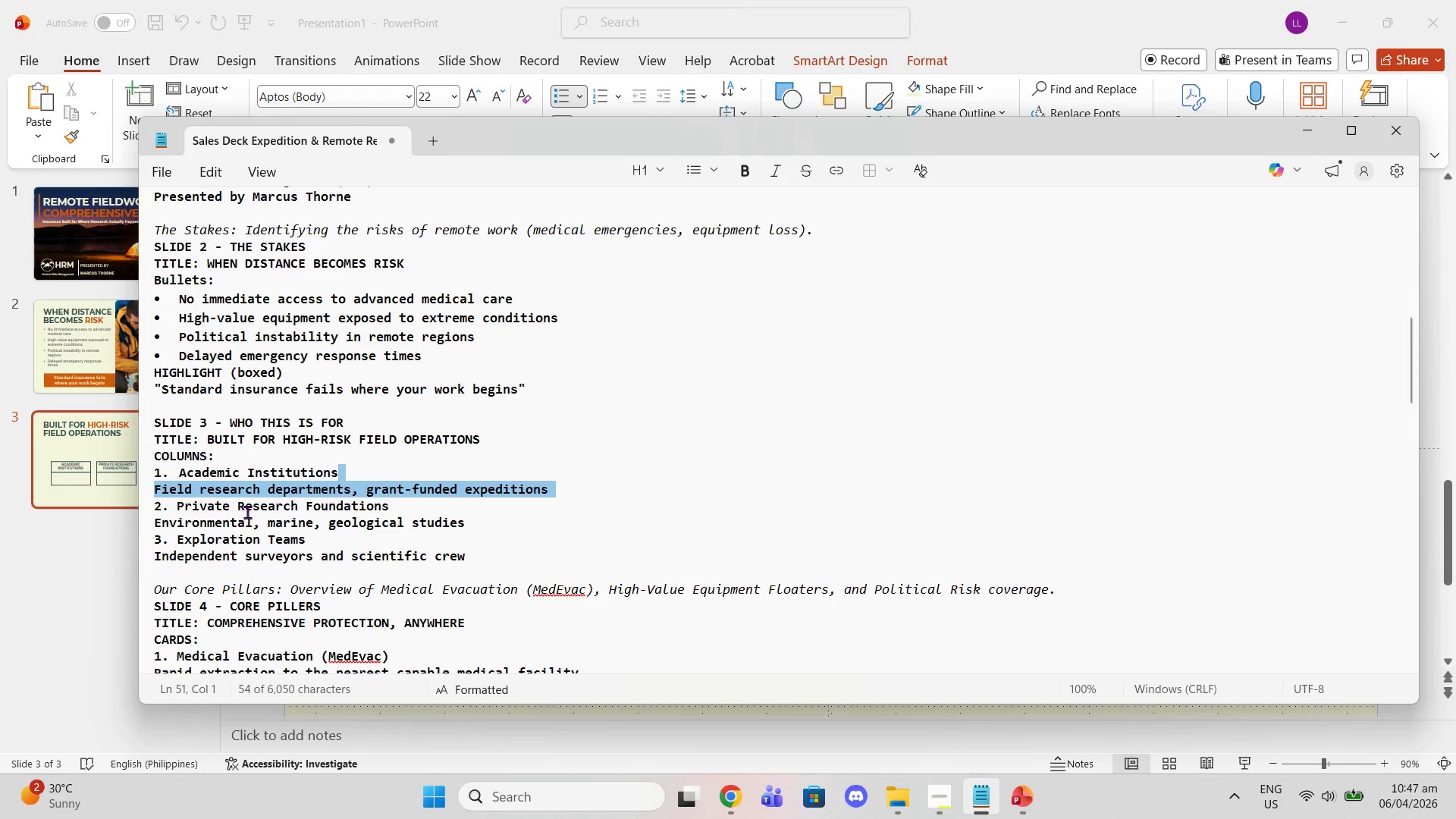 
left_click([335, 487])
 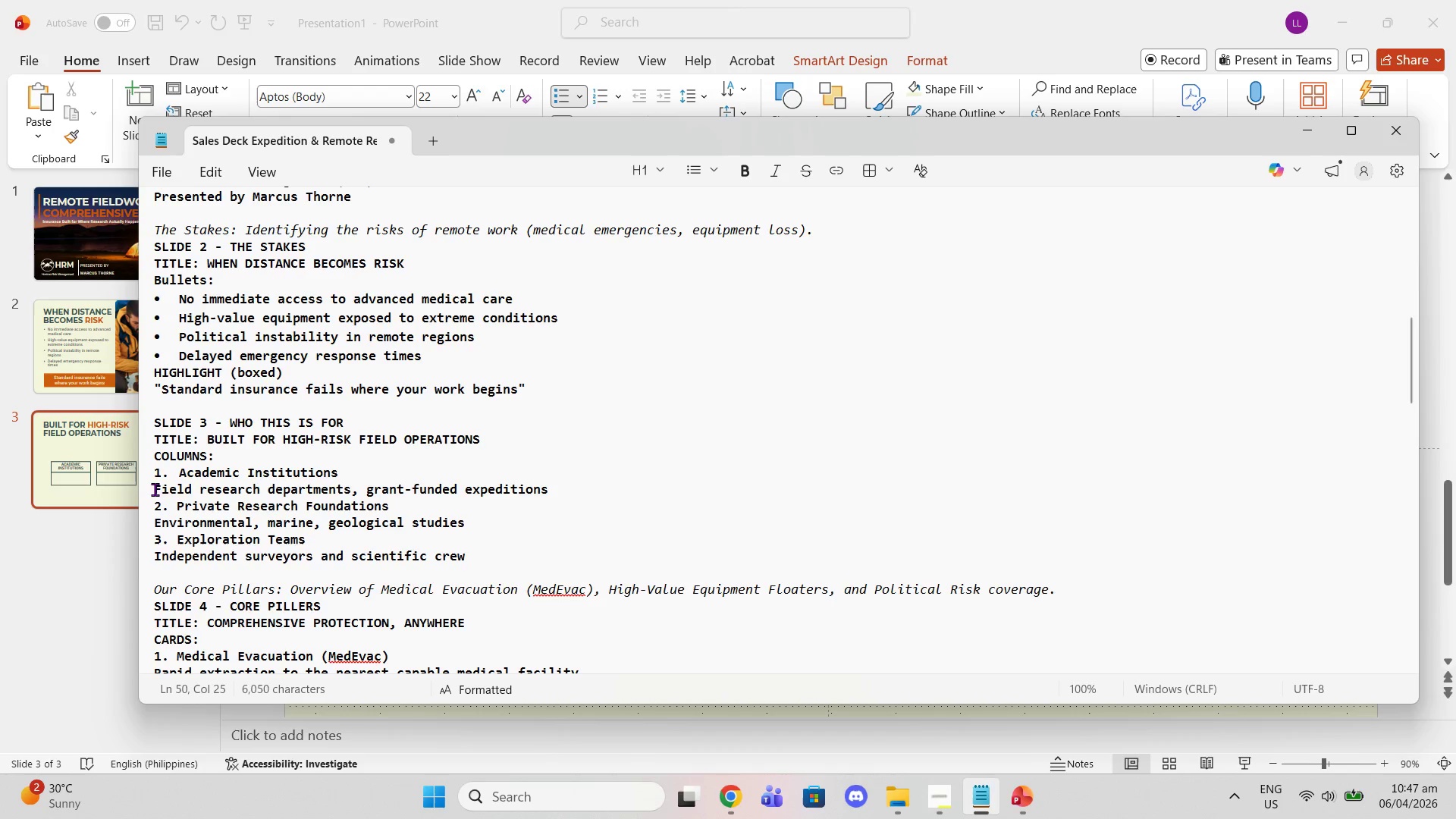 
left_click_drag(start_coordinate=[158, 489], to_coordinate=[551, 491])
 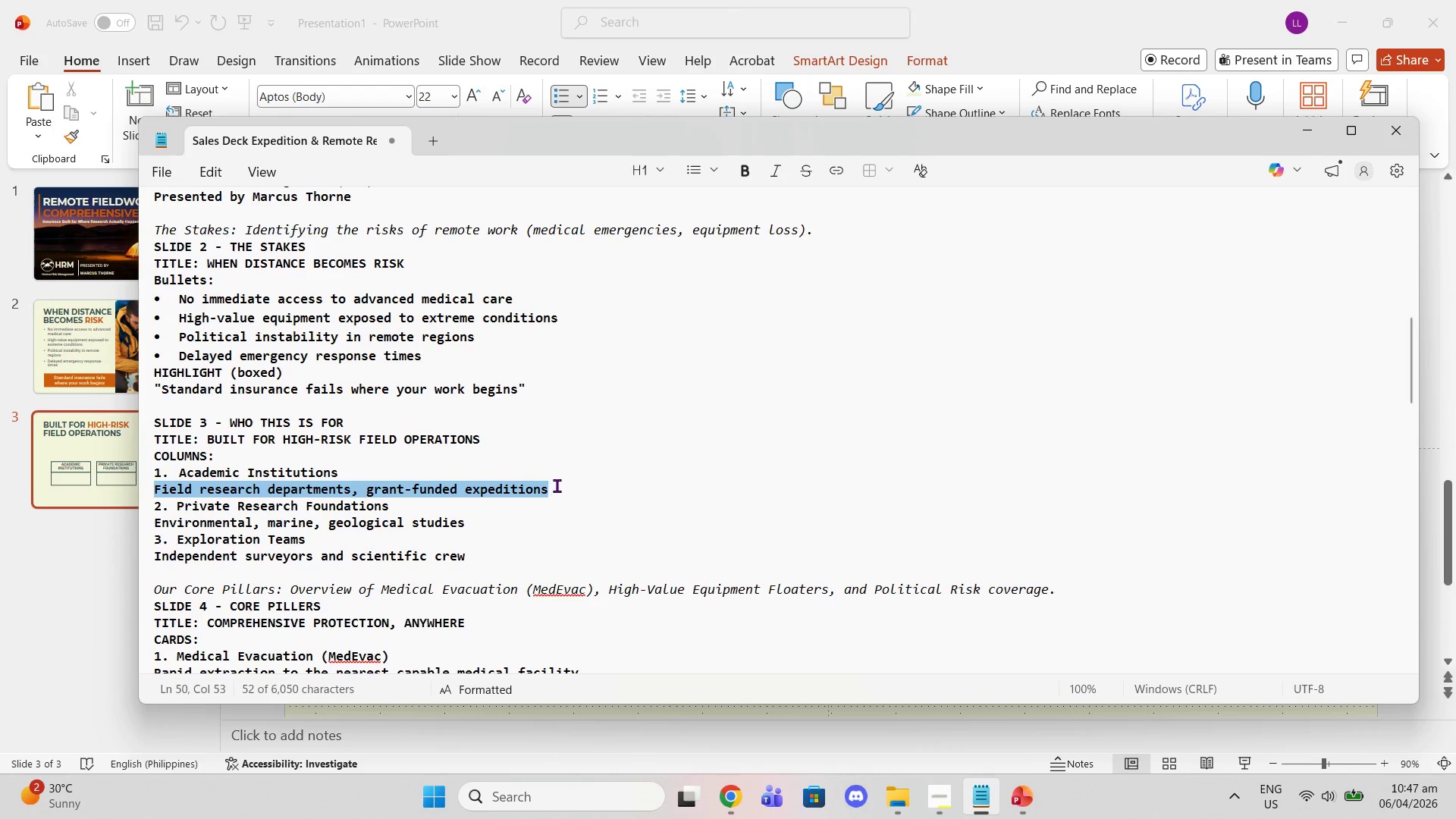 
key(Control+C)
 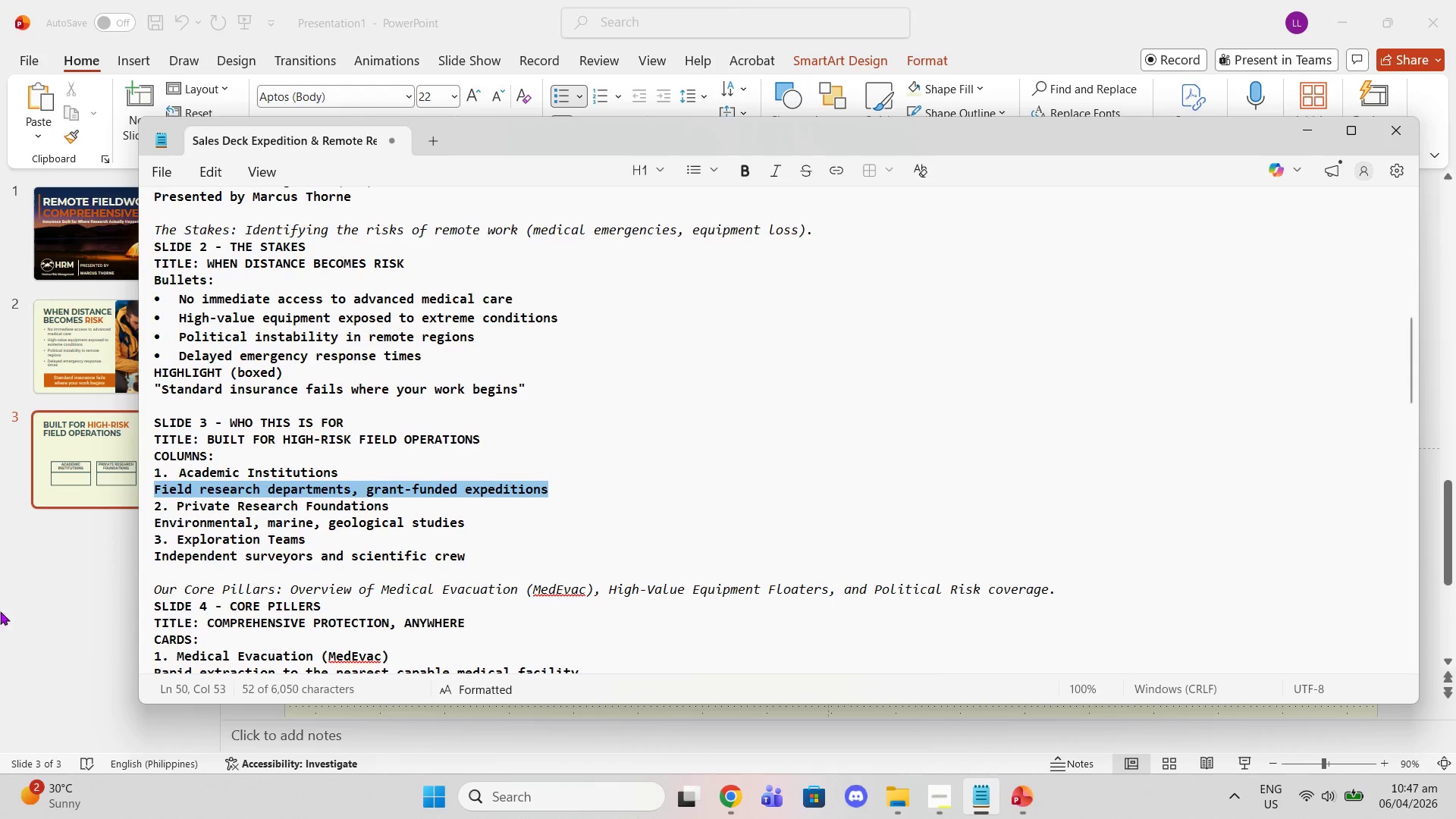 
left_click([0, 612])
 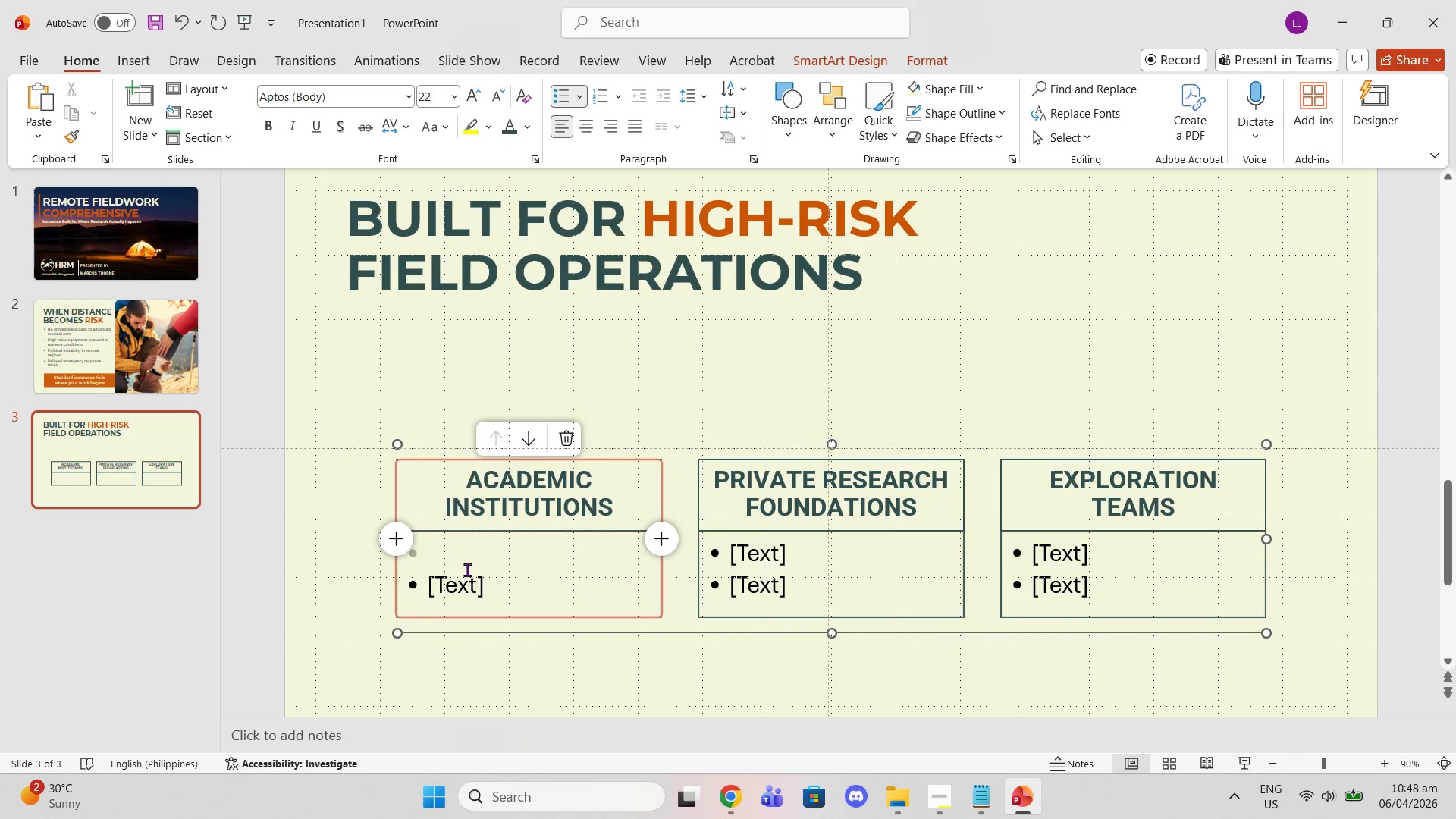 
key(Control+V)
 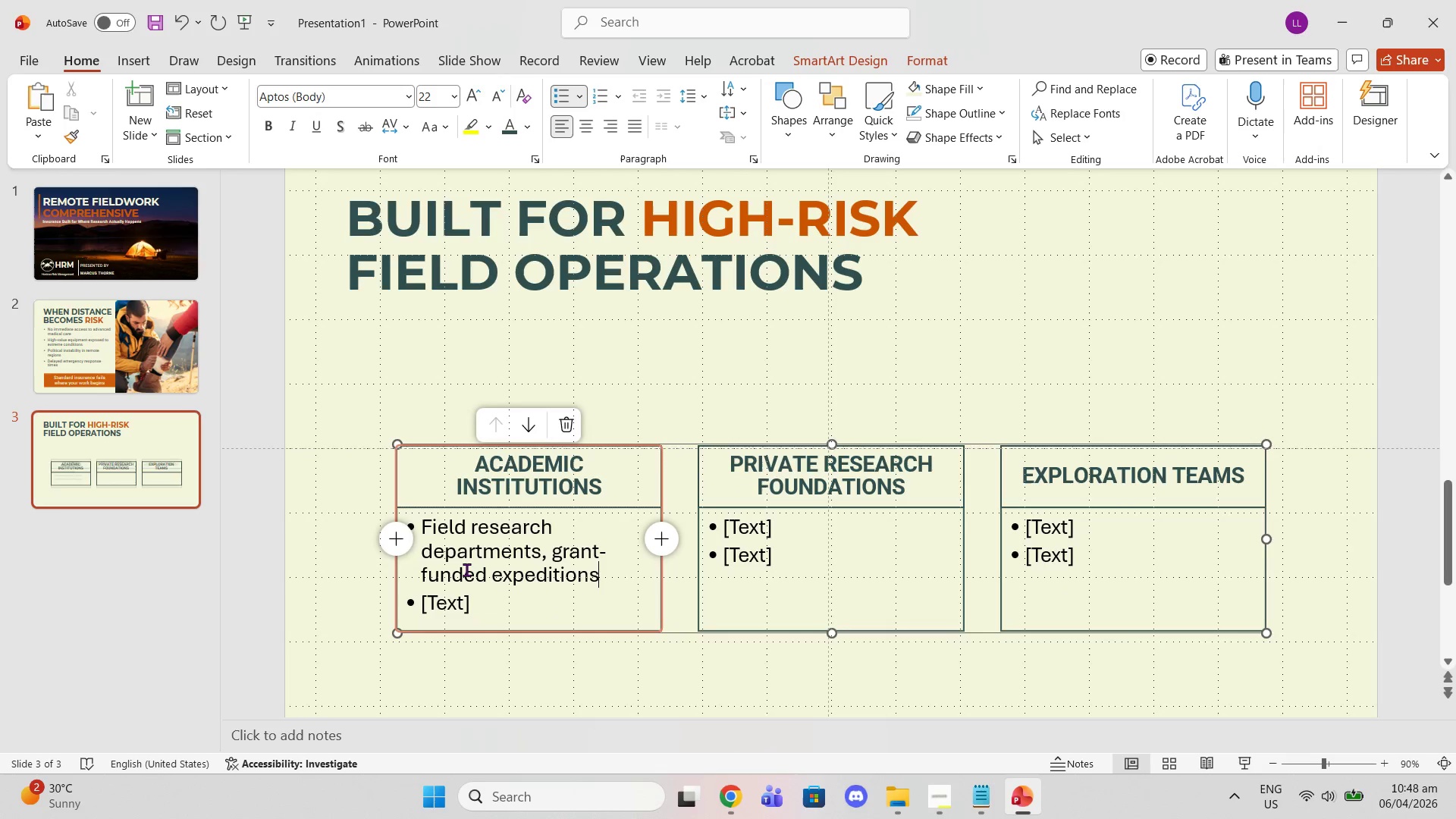 
key(Control+ControlLeft)
 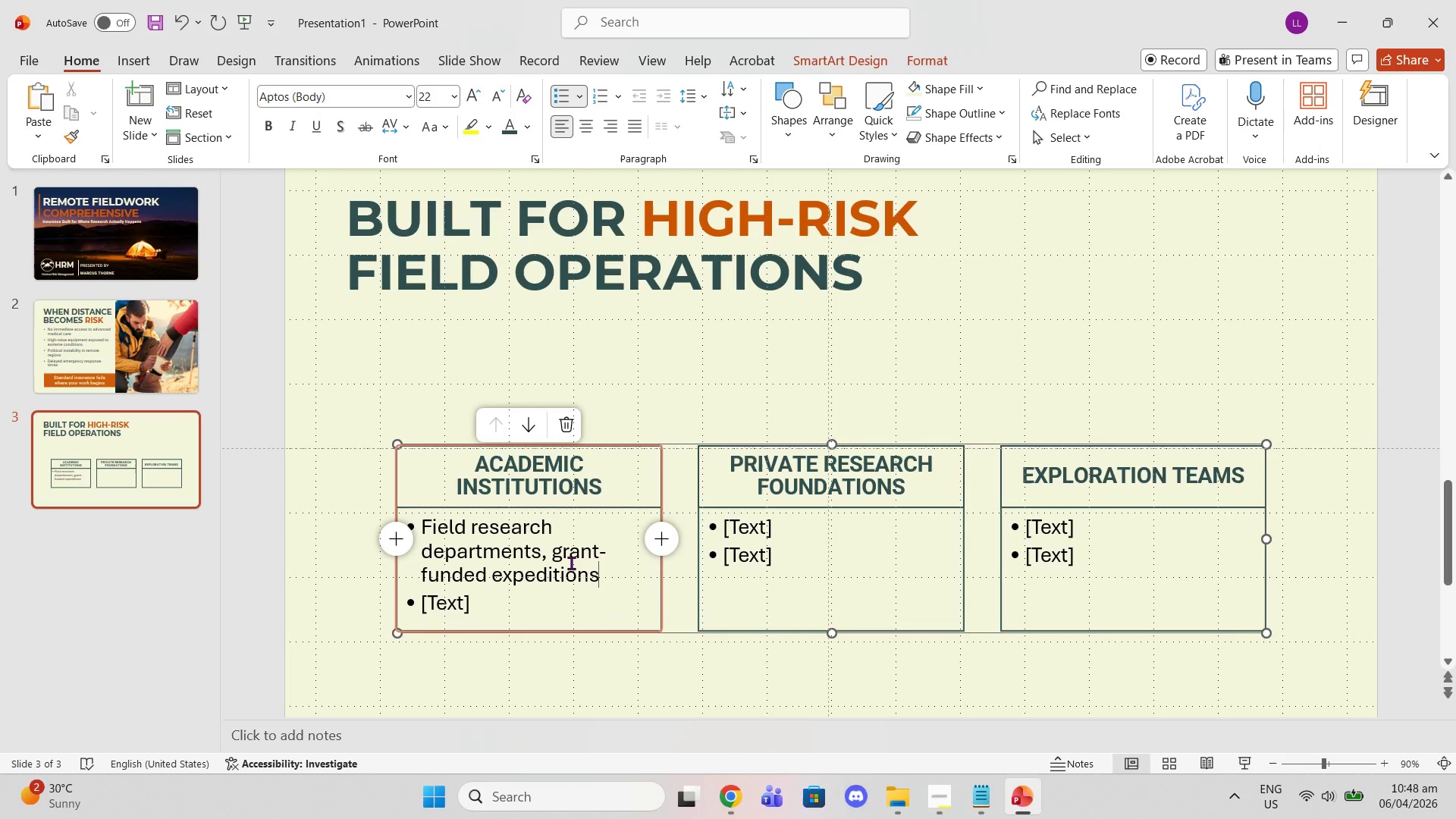 
key(Control+ControlLeft)
 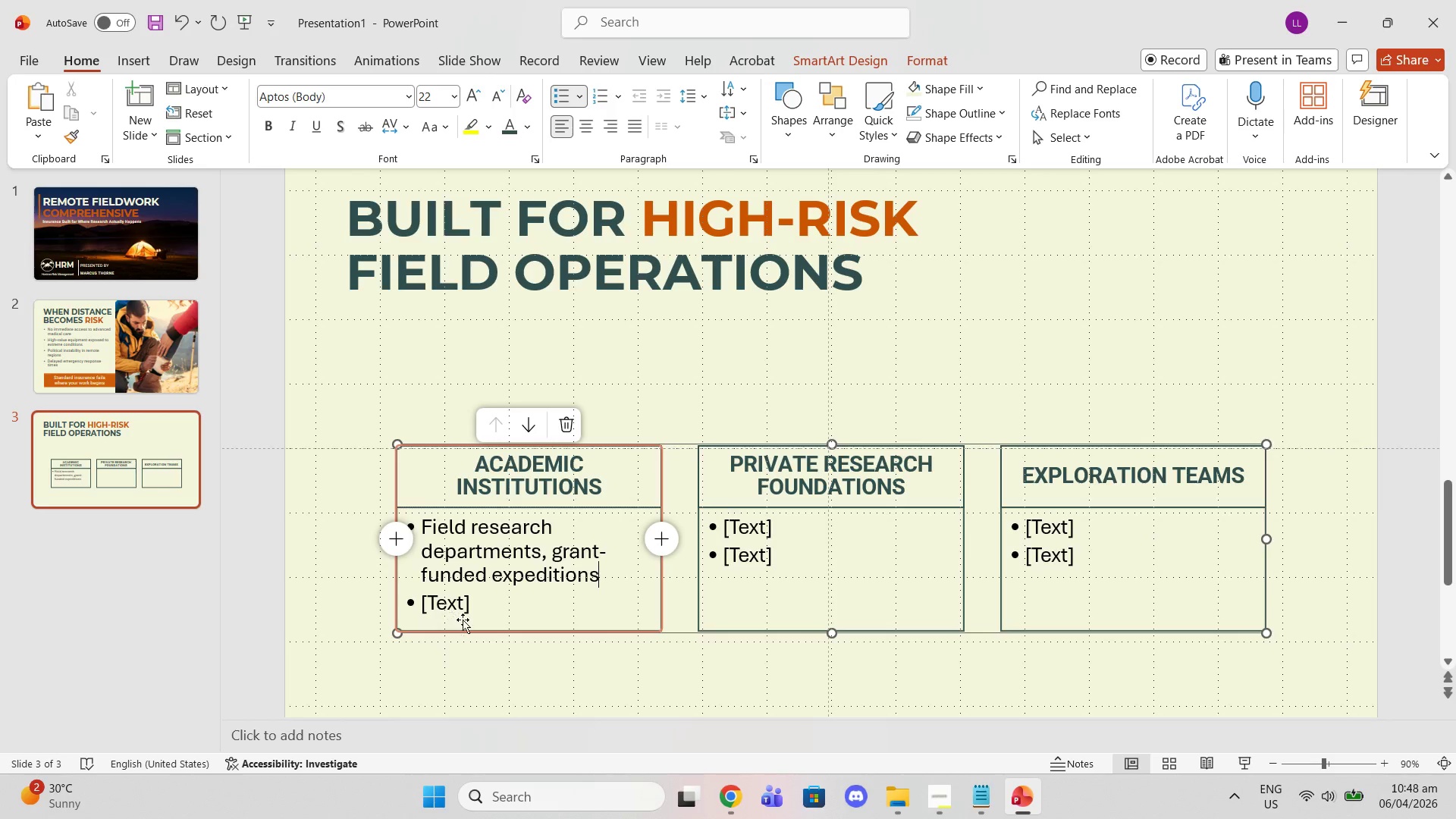 
left_click([478, 603])
 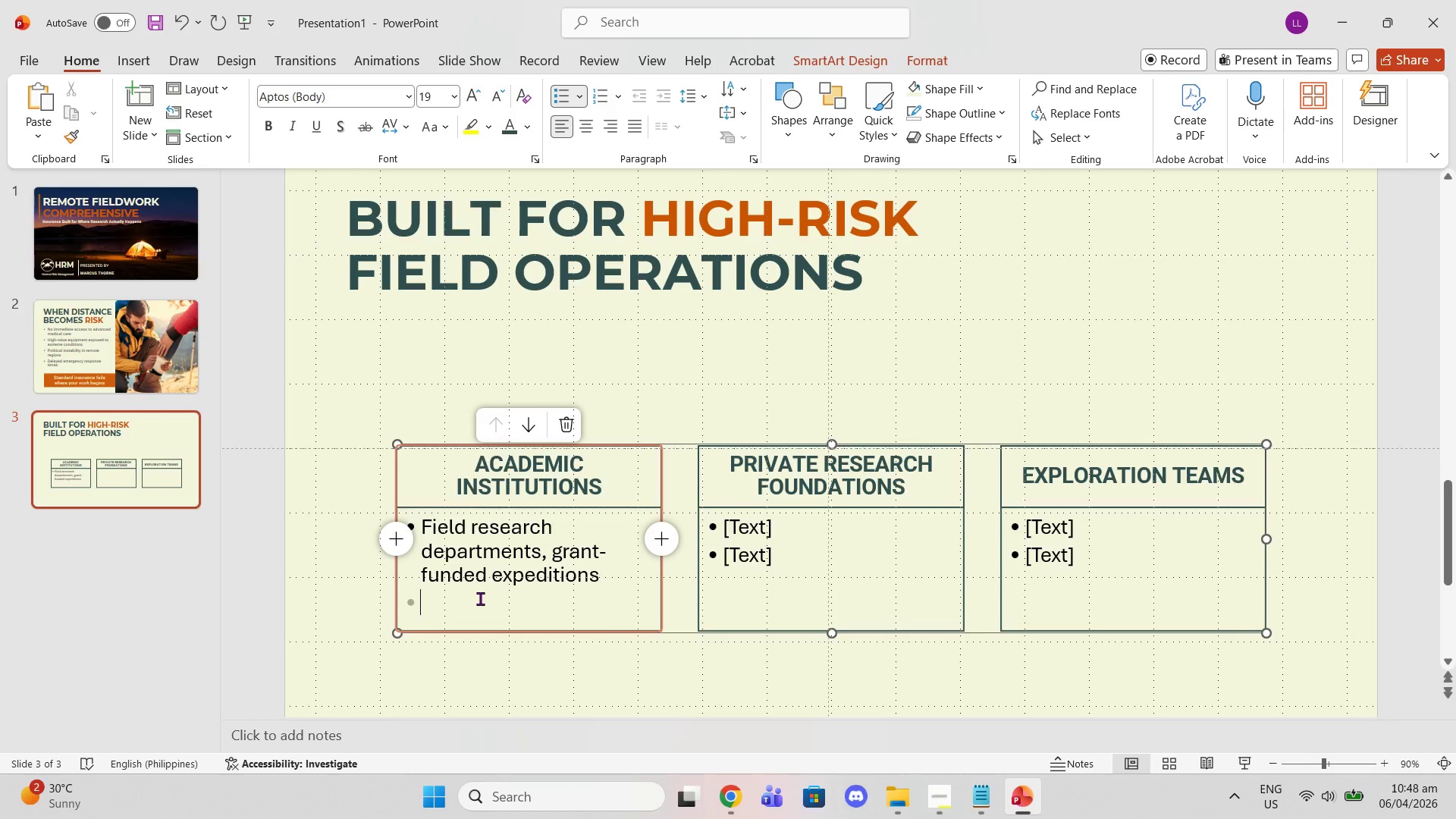 
key(Backspace)
 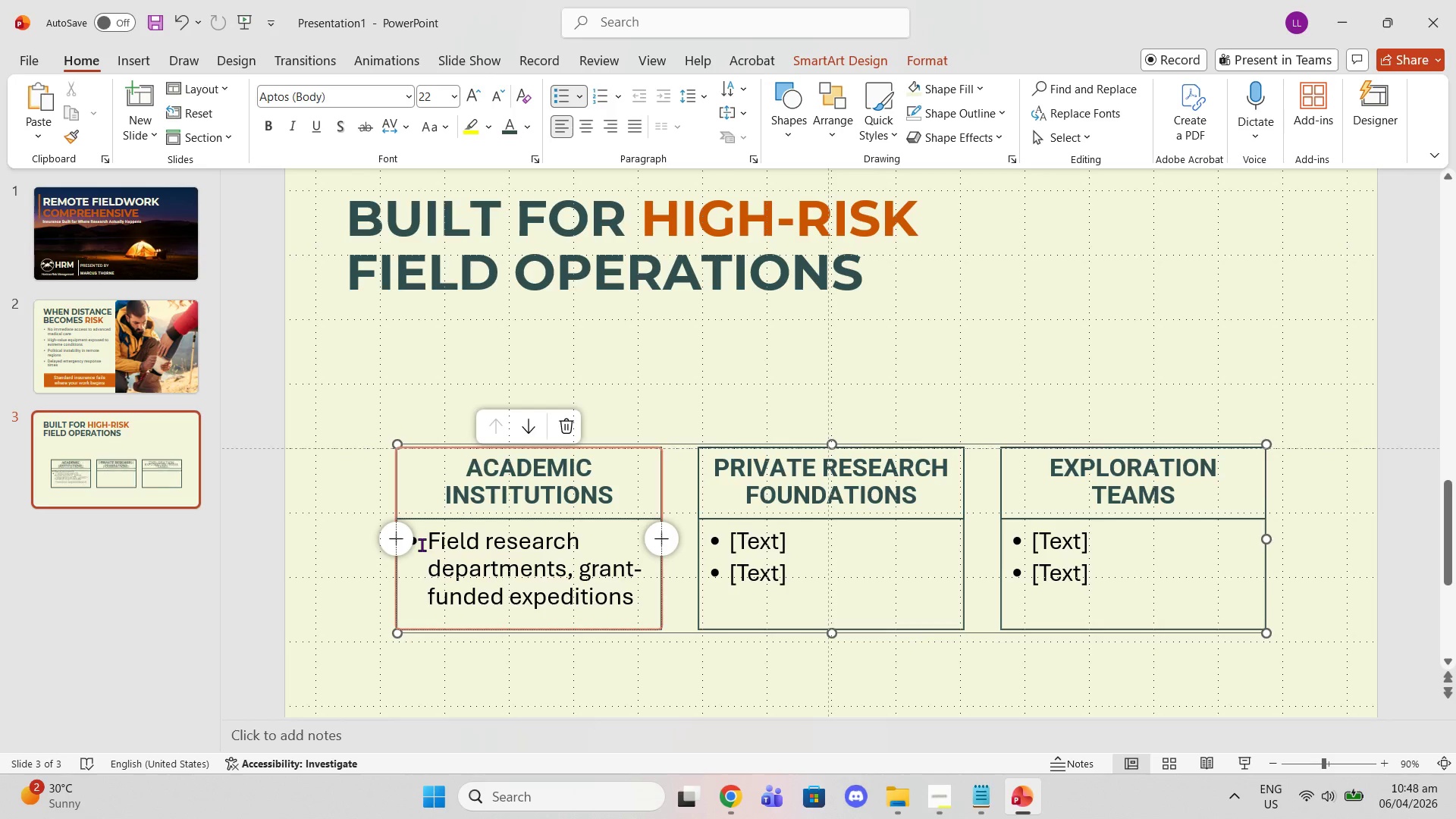 
left_click([422, 544])
 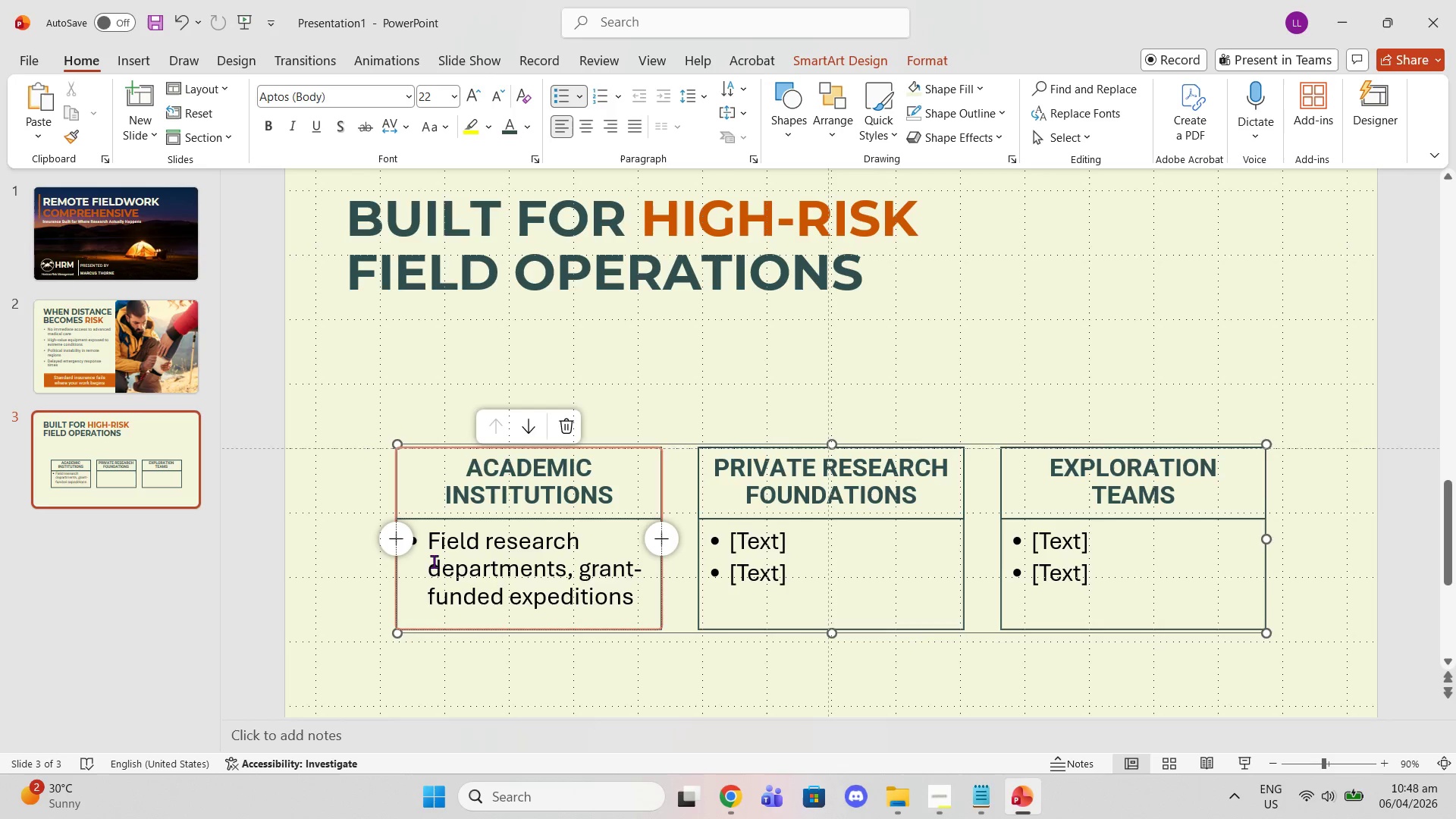 
key(Backspace)
 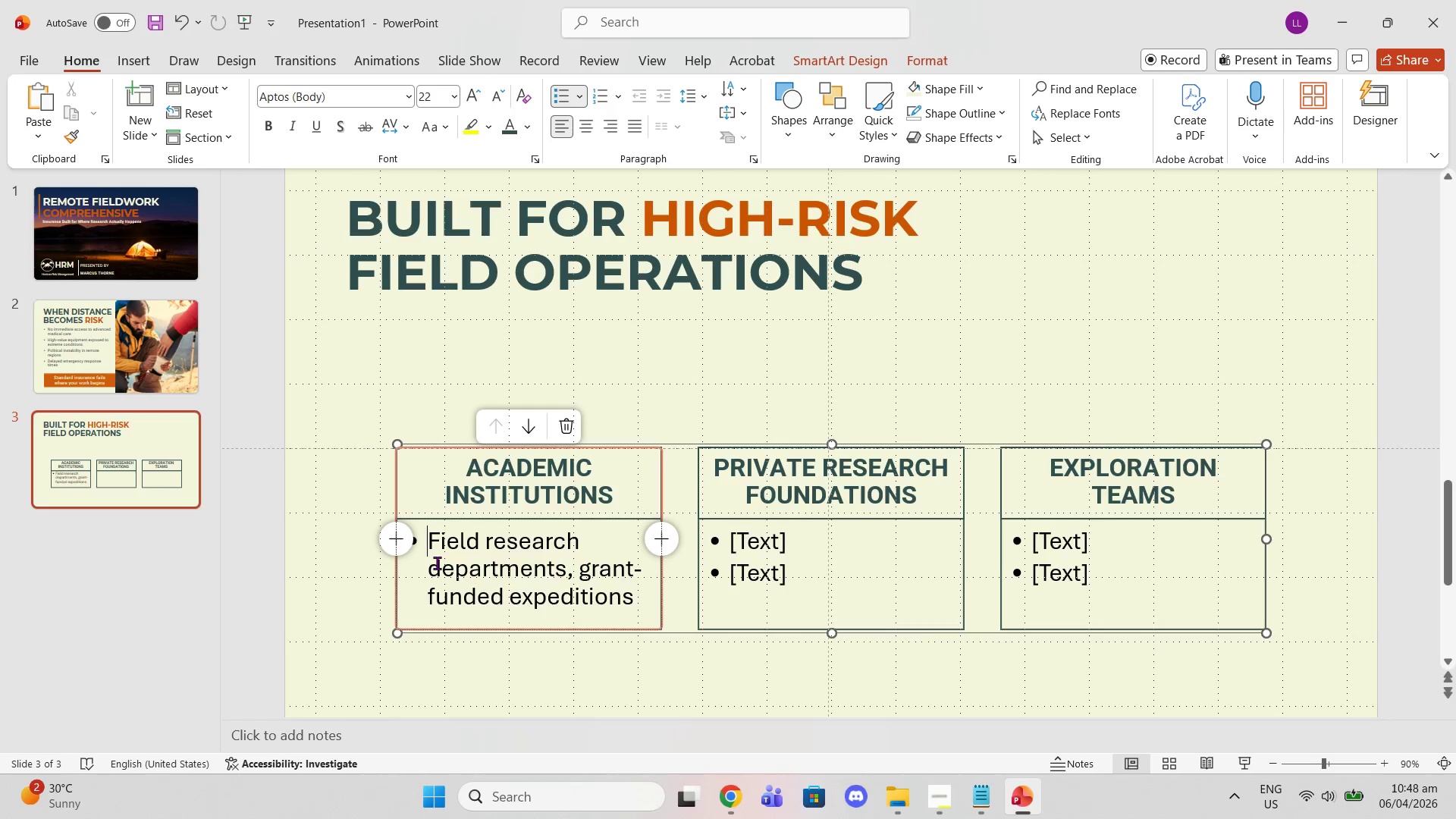 
key(Backspace)
 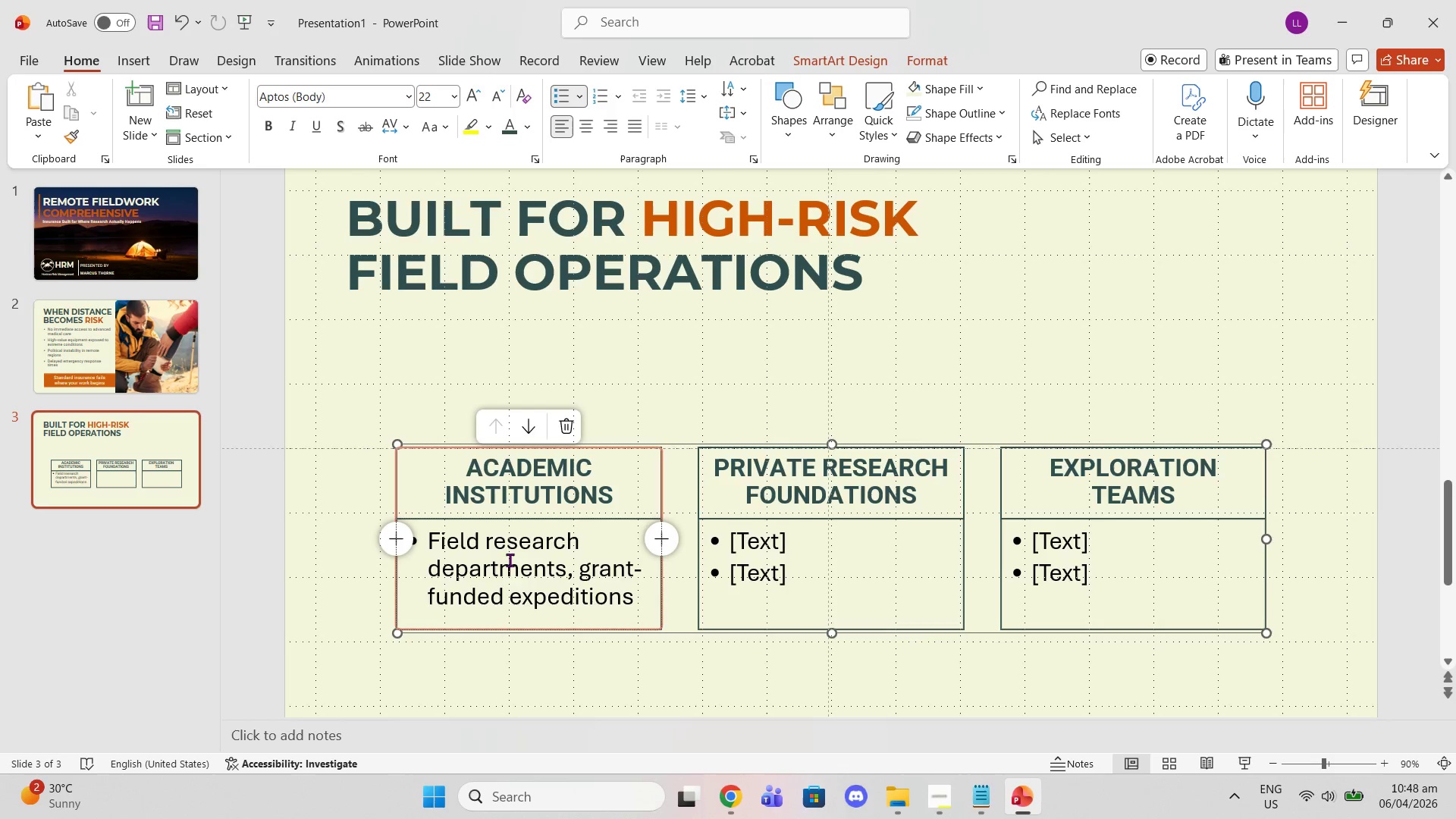 
key(Backspace)
 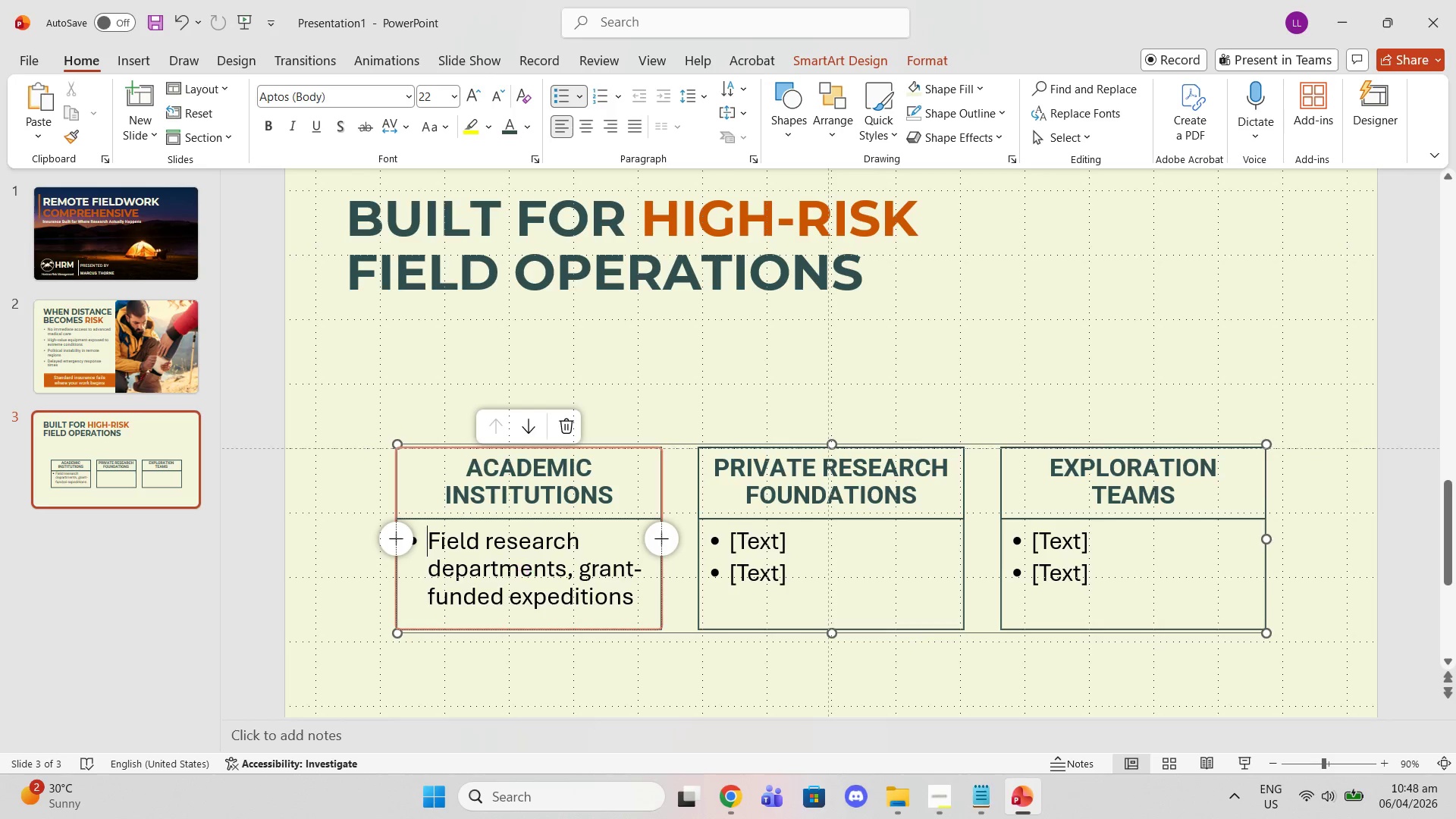 
key(Backspace)
 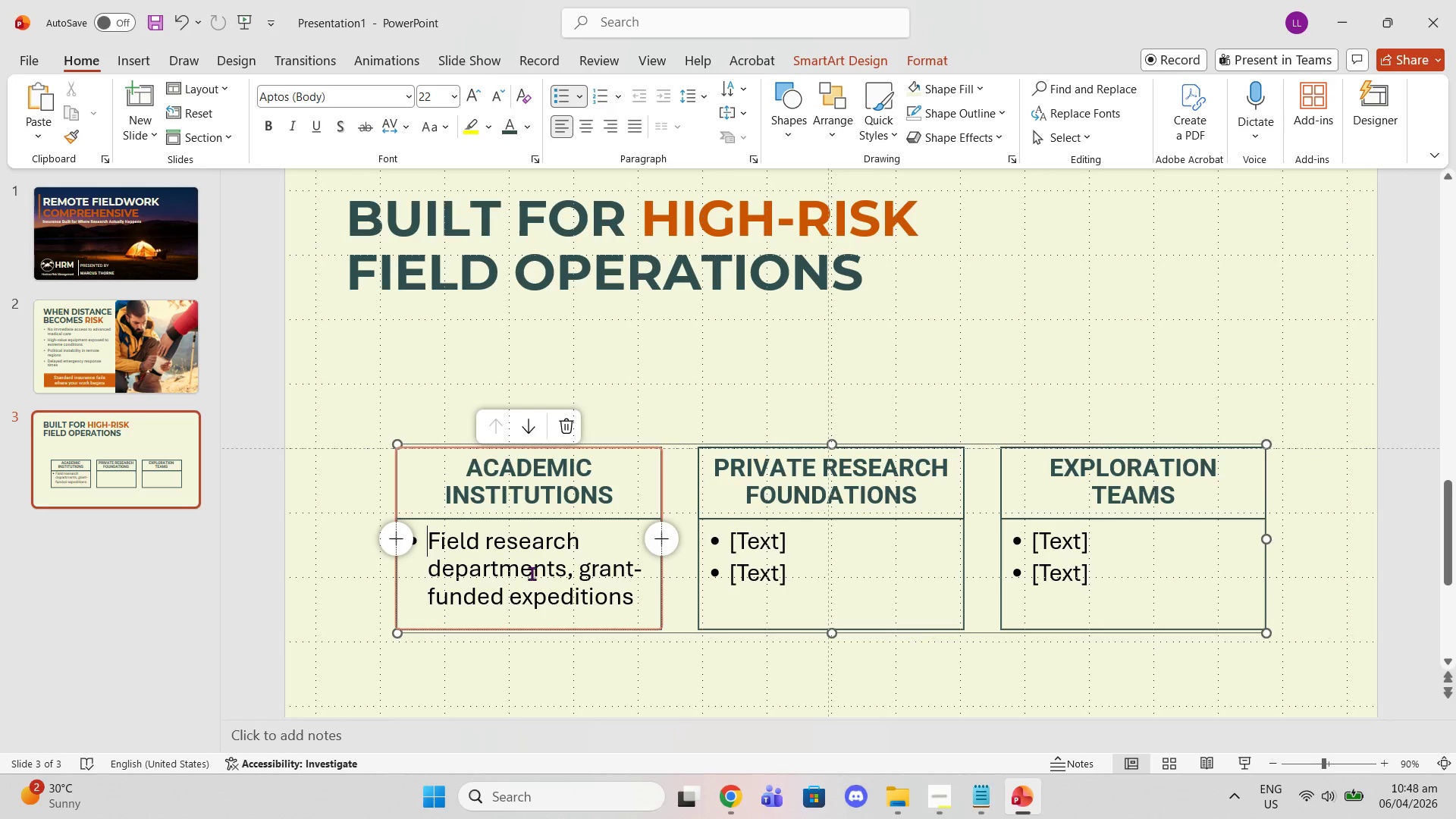 
key(Backspace)
 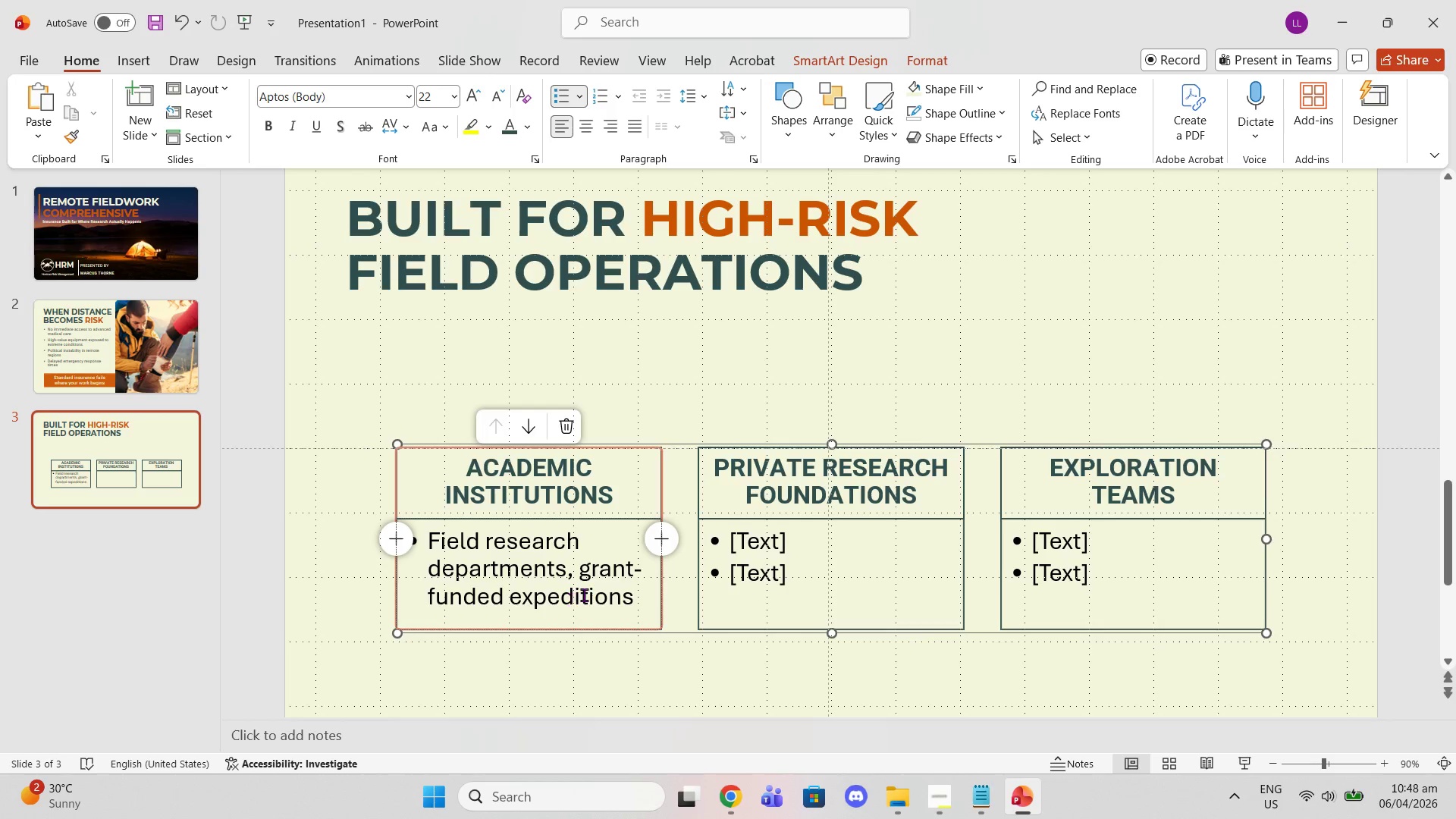 
left_click([585, 595])
 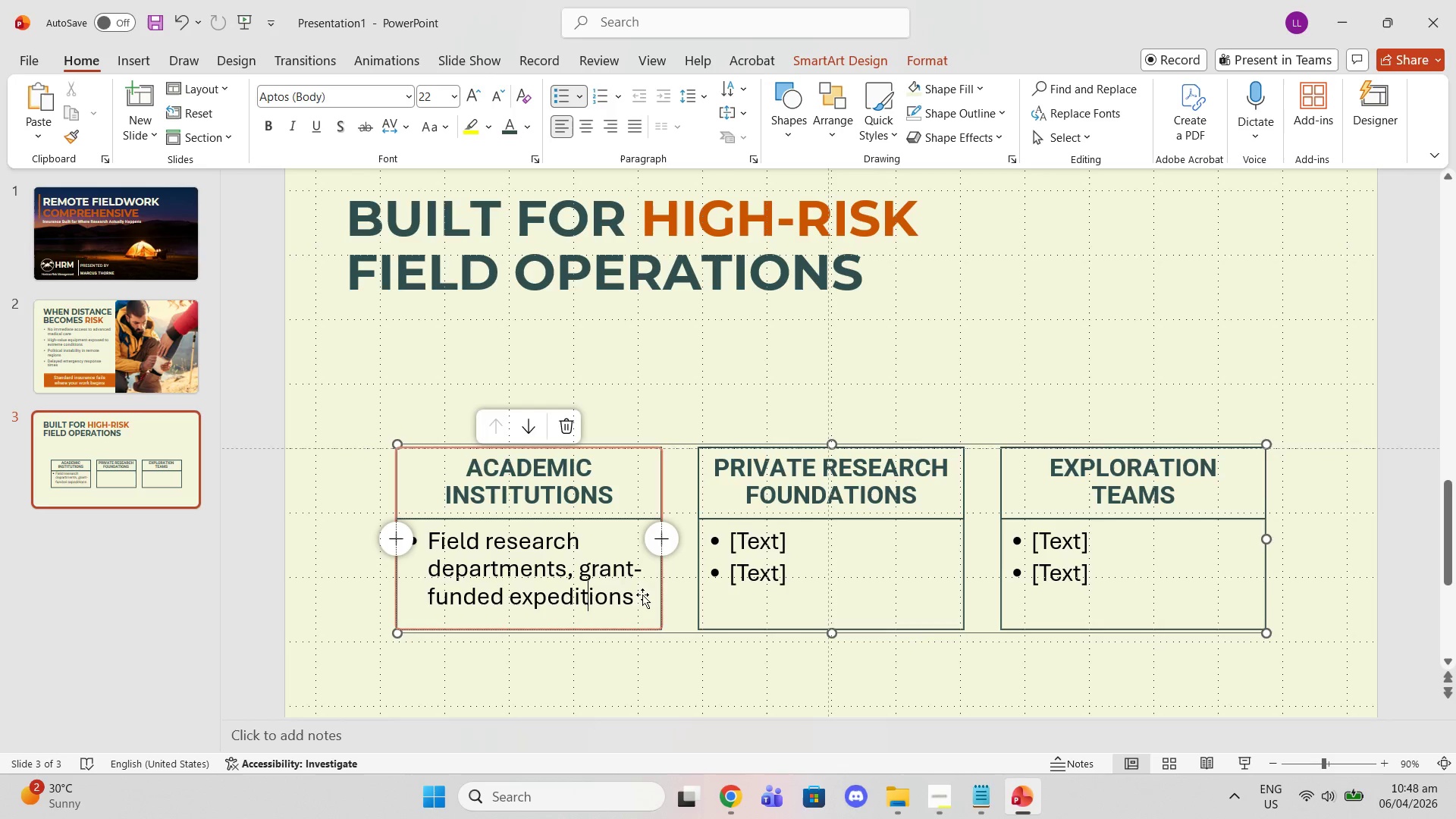 
left_click_drag(start_coordinate=[641, 595], to_coordinate=[416, 535])
 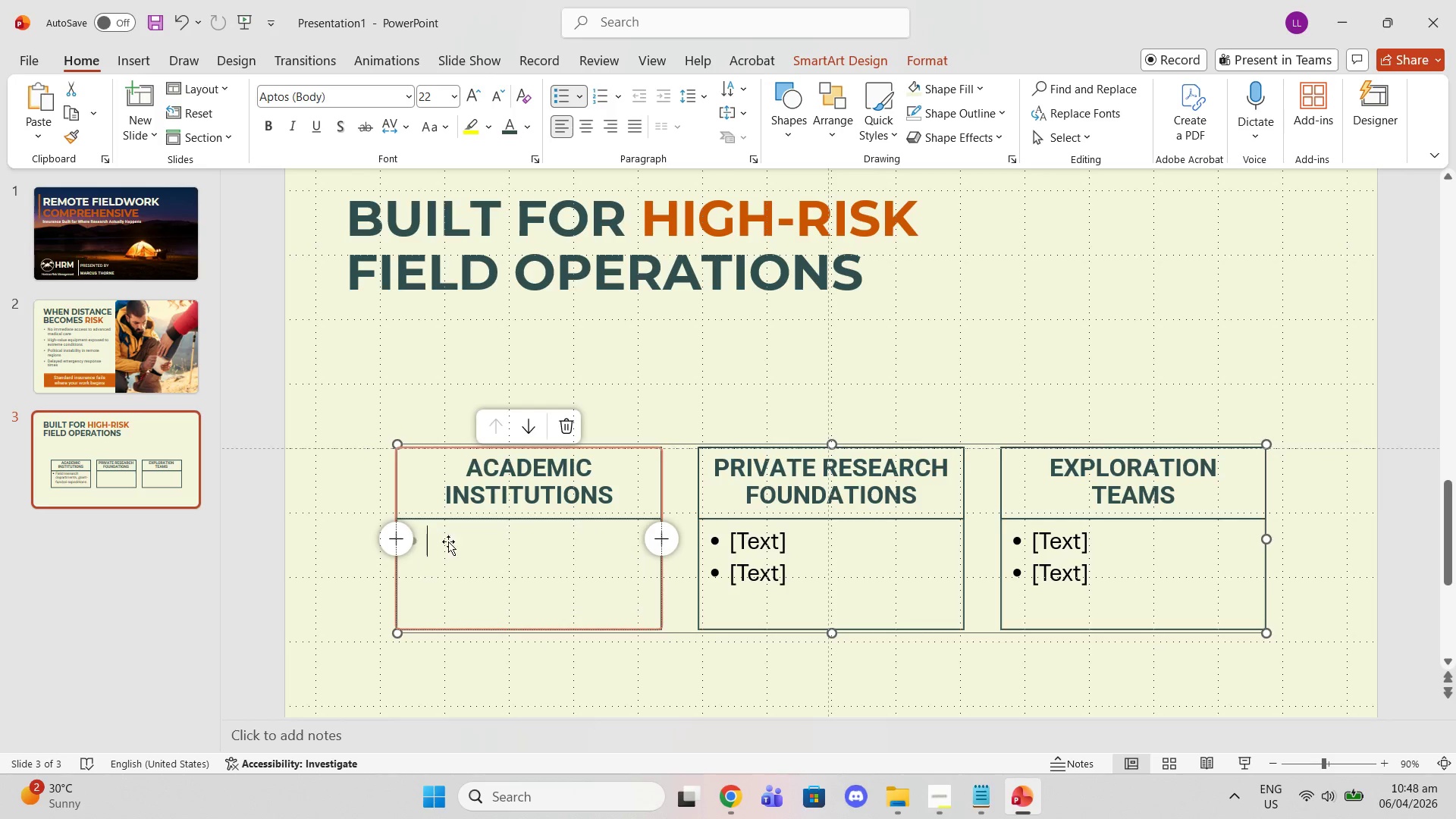 
key(Backspace)
 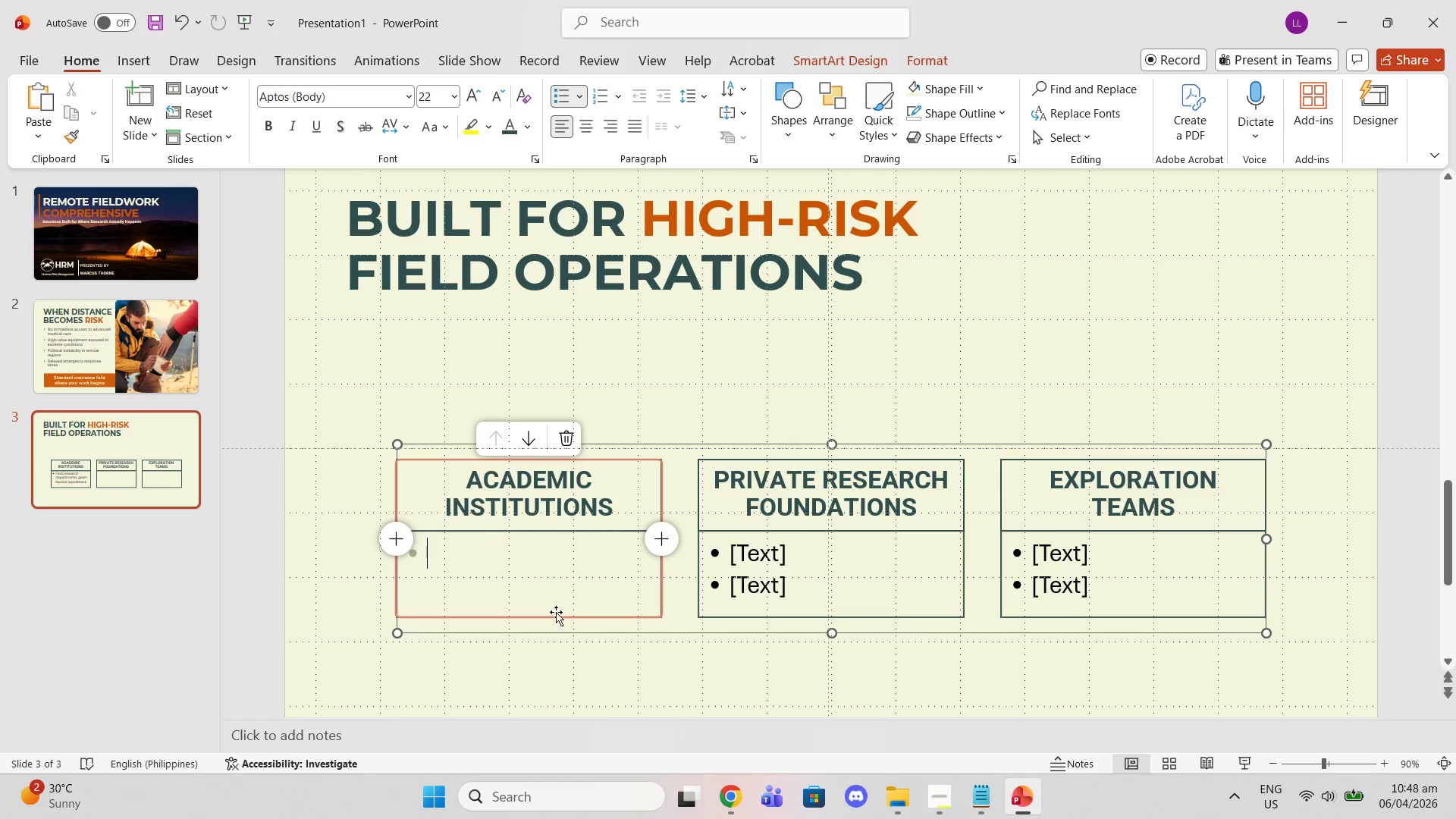 
key(Backspace)
 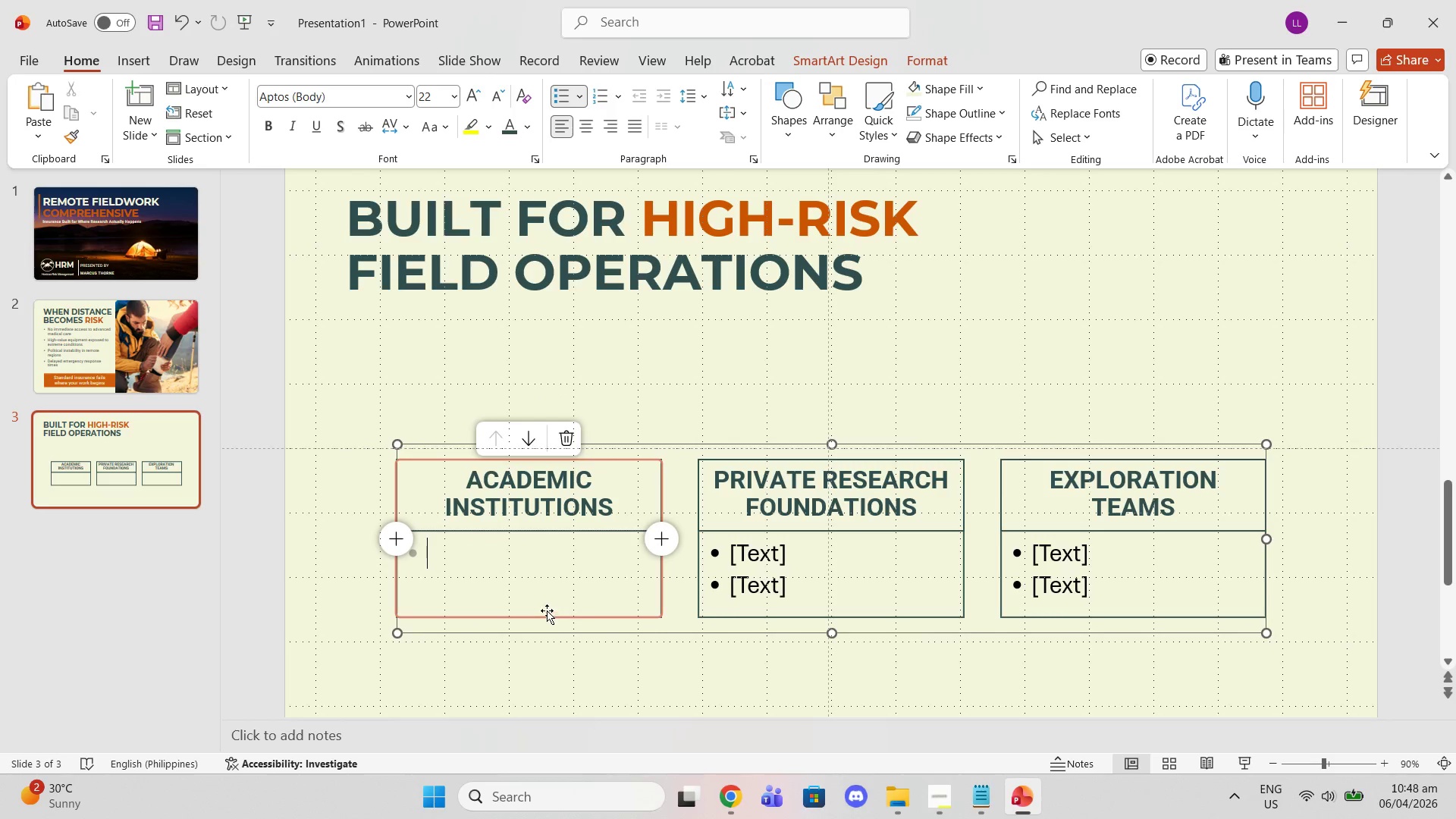 
key(Backspace)
 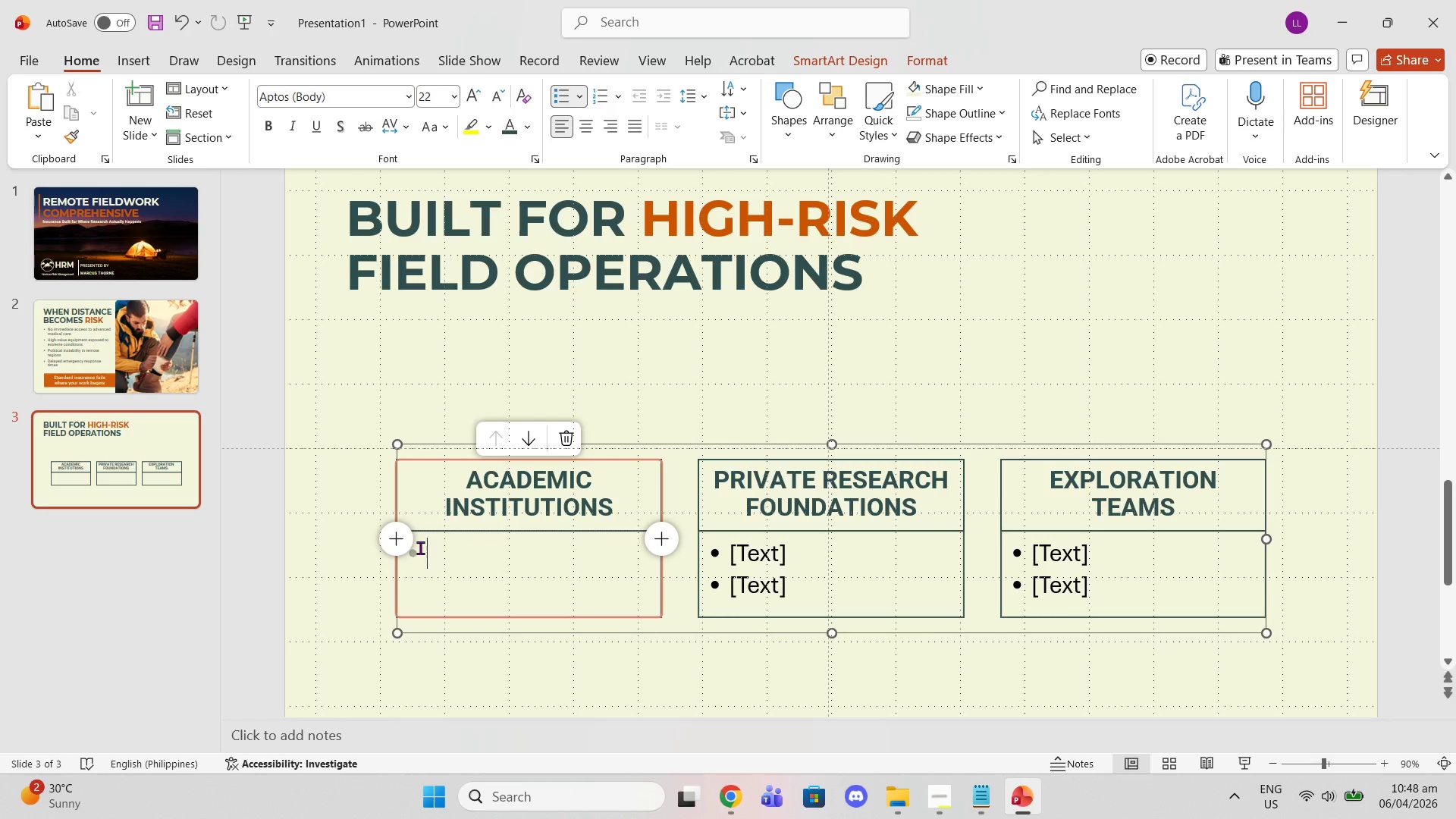 
left_click([420, 548])
 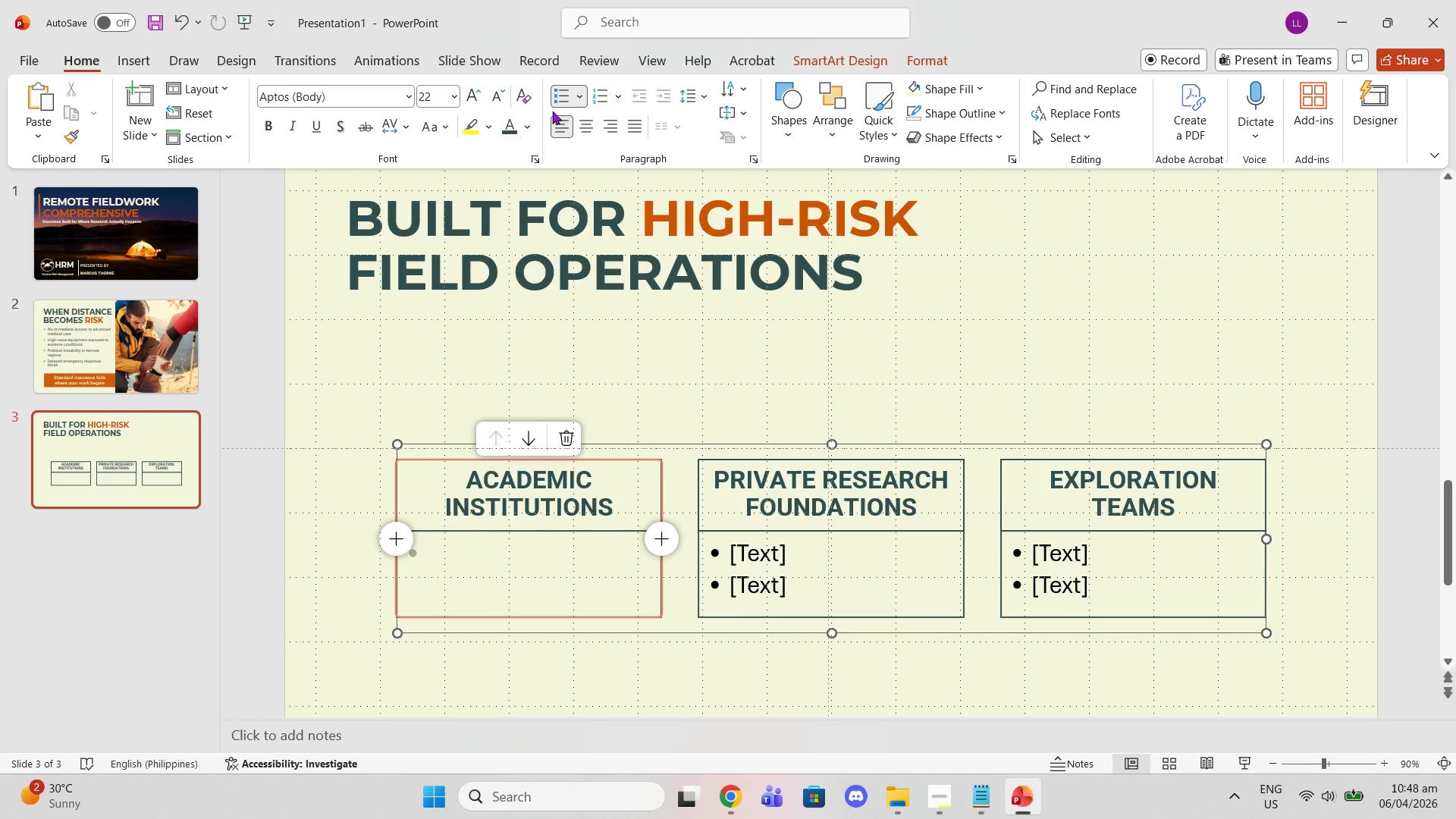 
left_click([551, 99])
 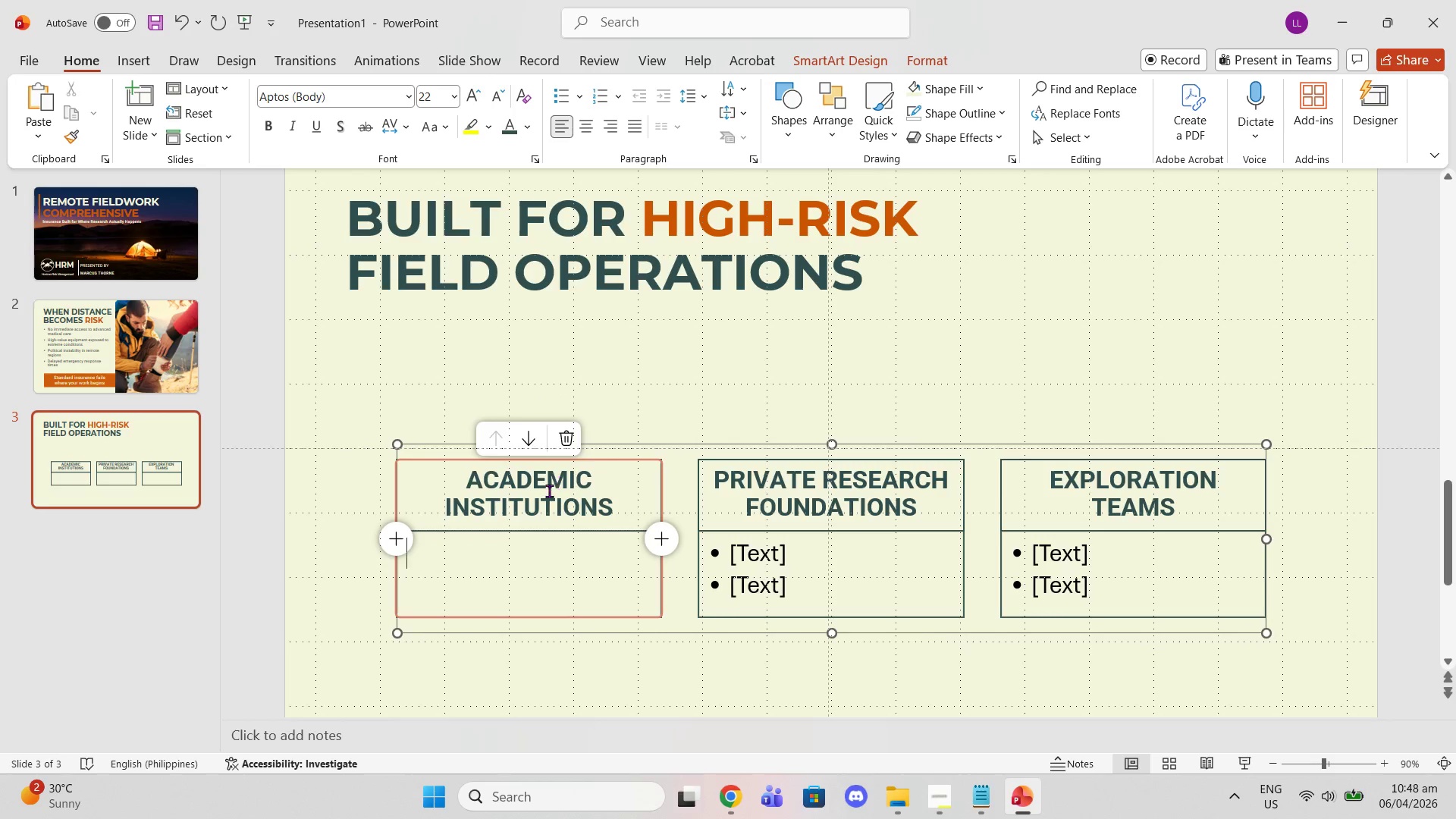 
key(Control+V)
 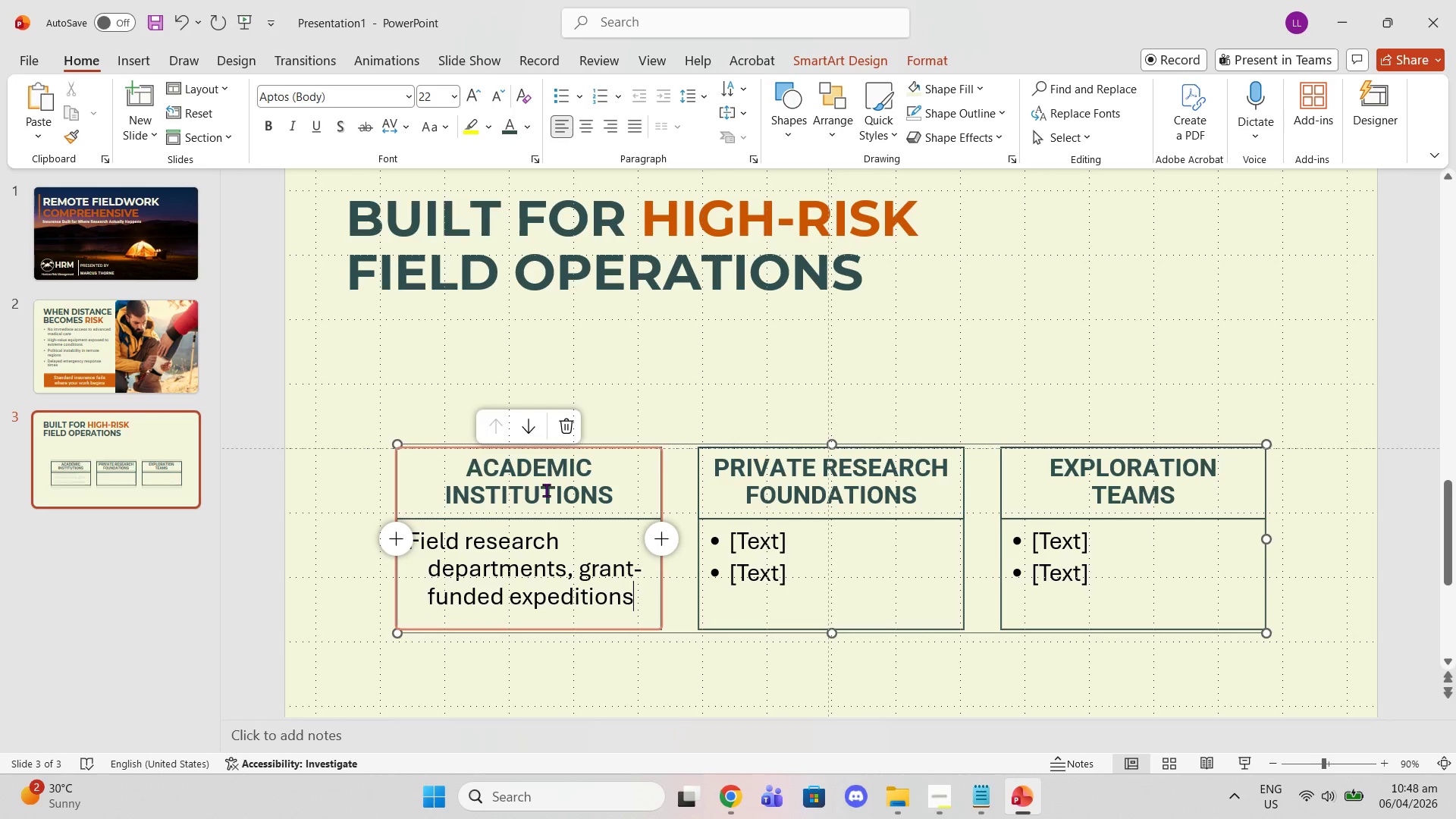 
key(Control+ControlLeft)
 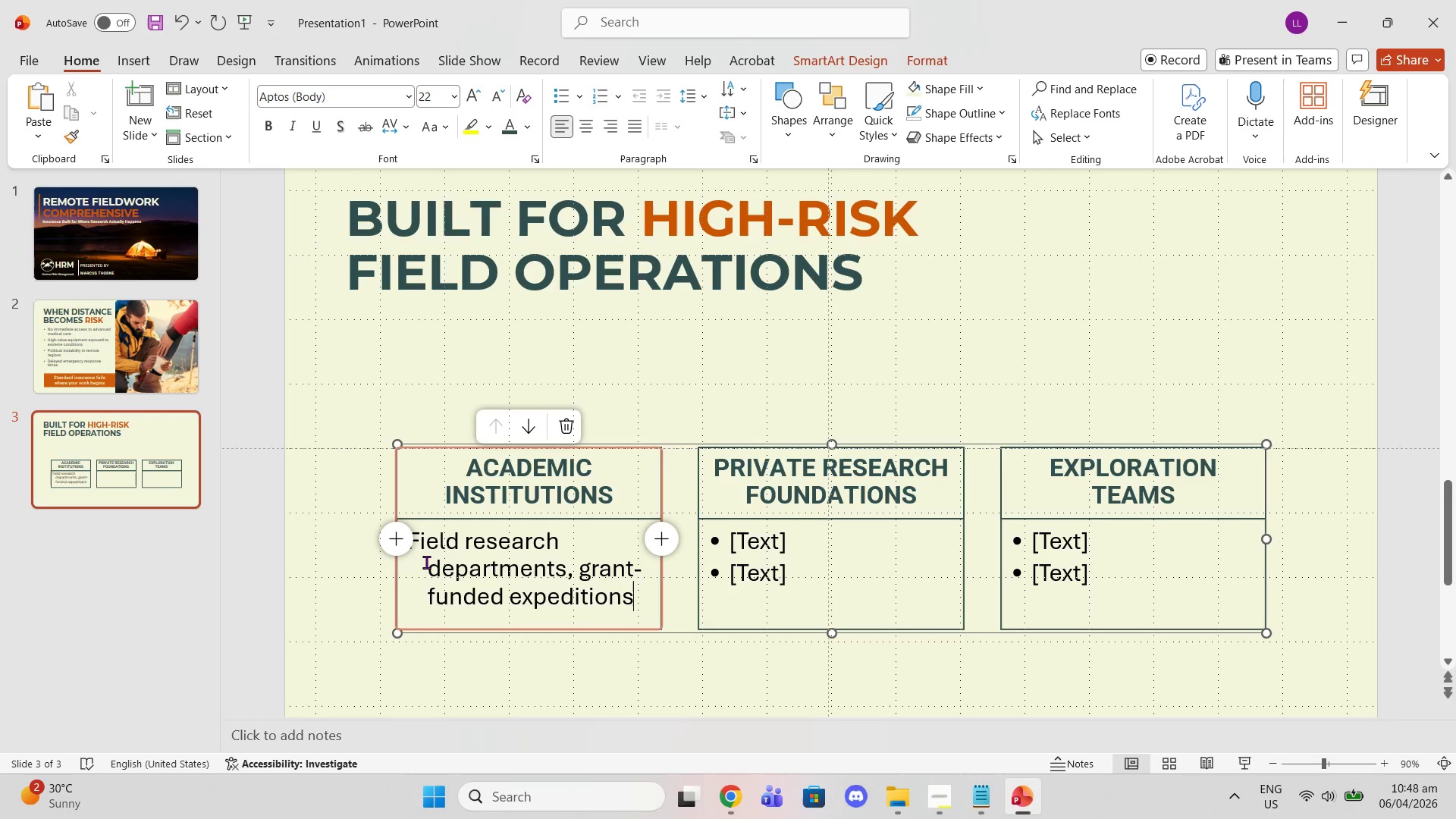 
left_click([426, 563])
 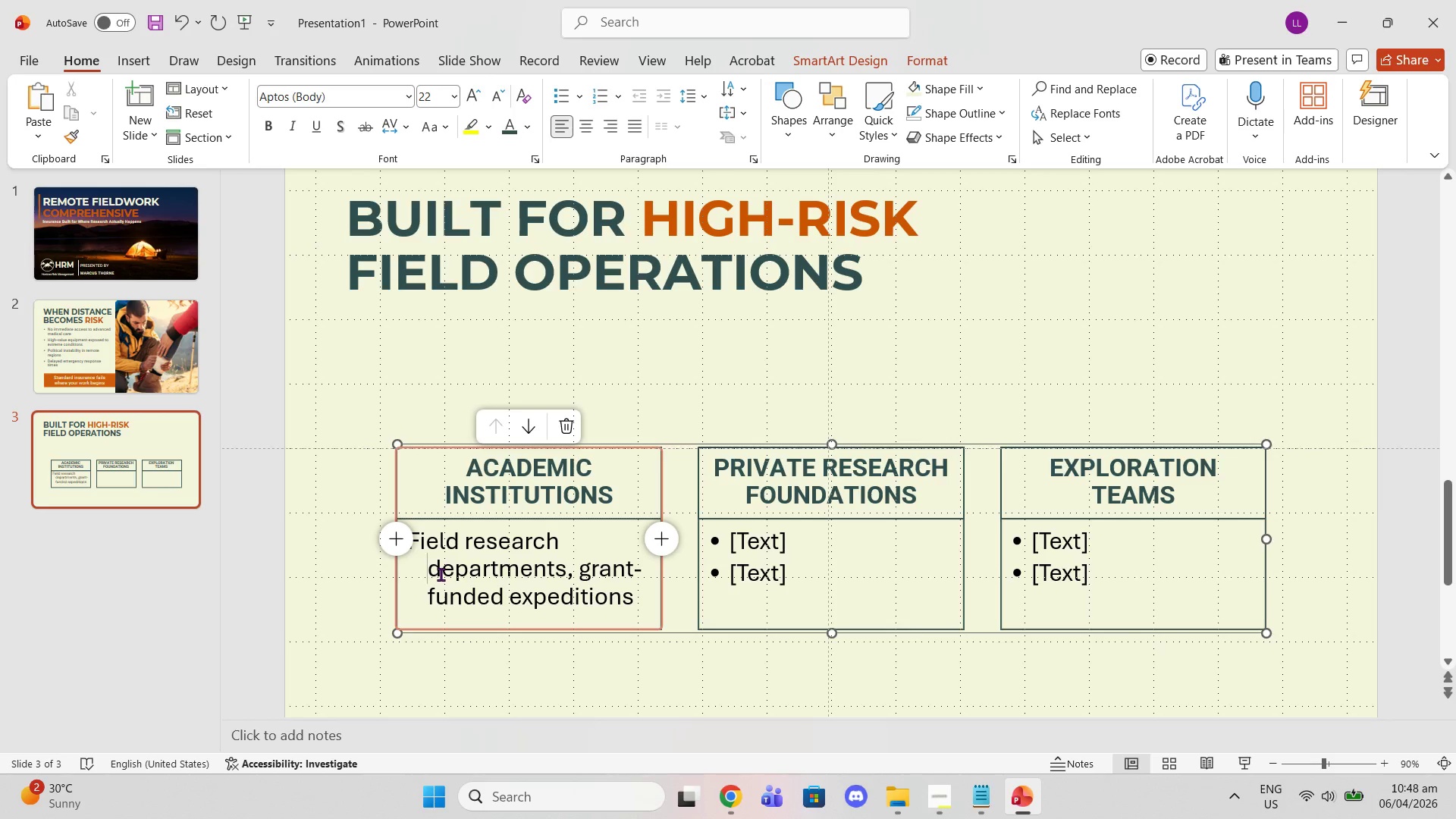 
key(Backquote)
 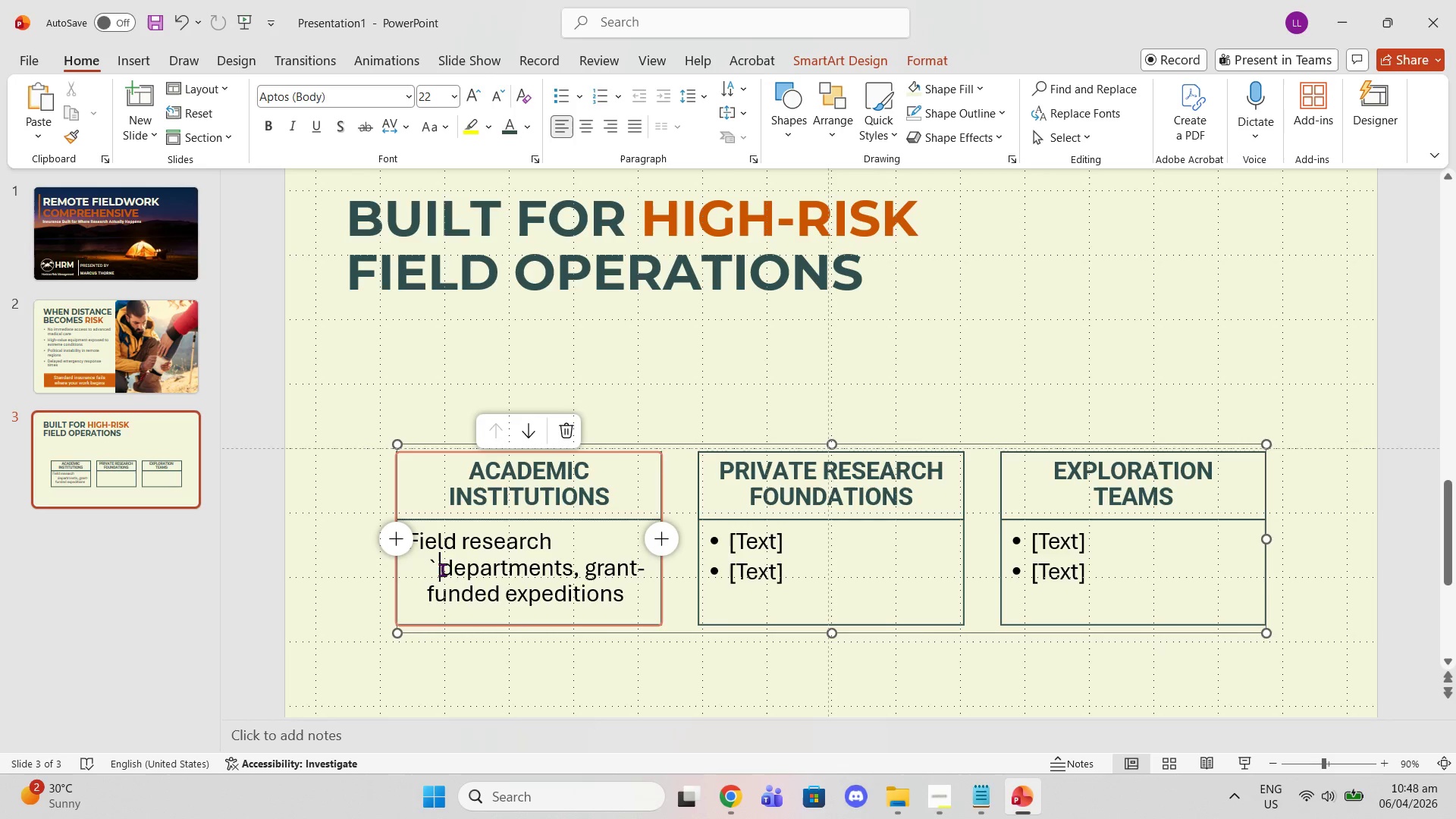 
key(Backspace)
 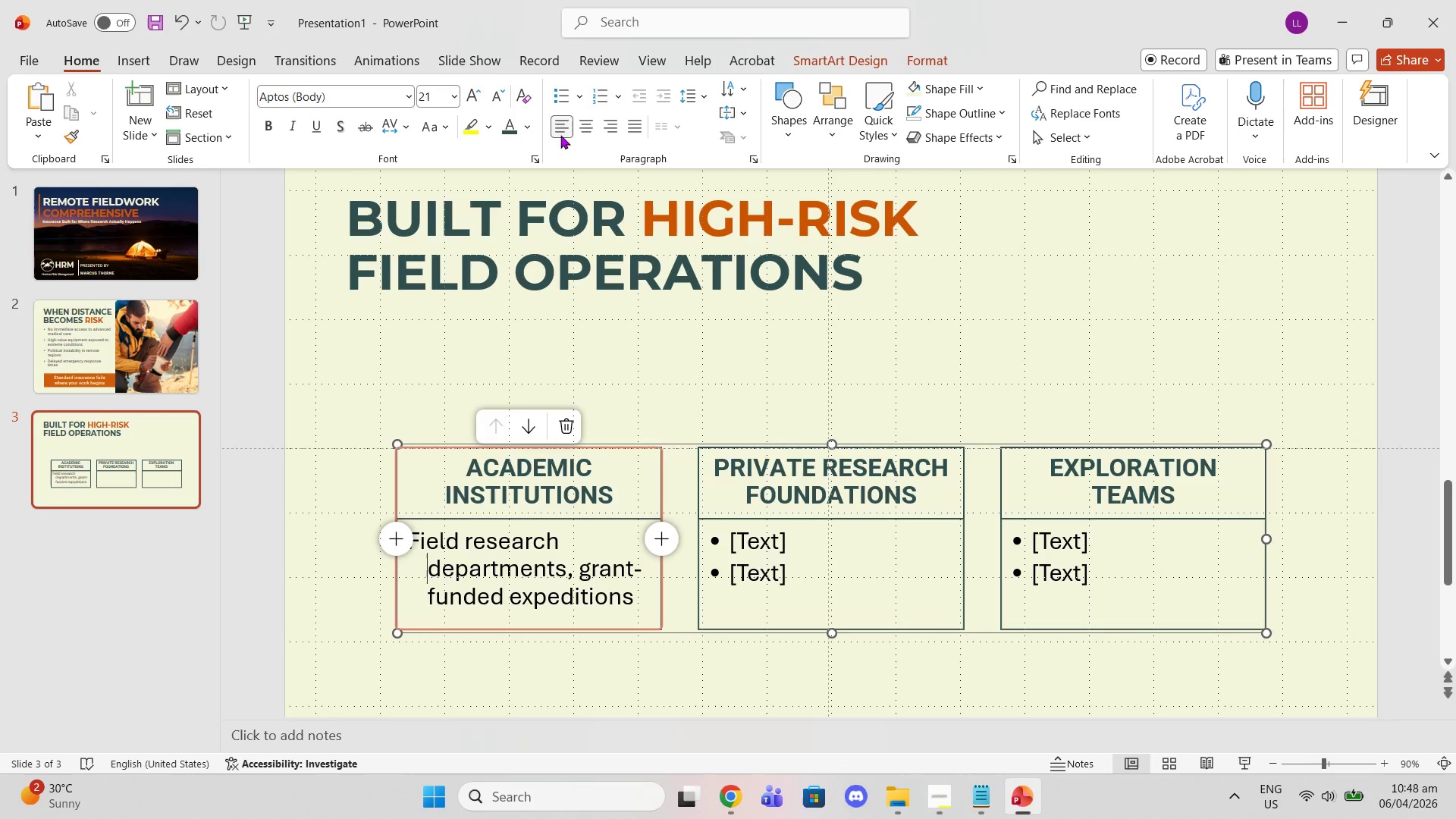 
left_click([582, 127])
 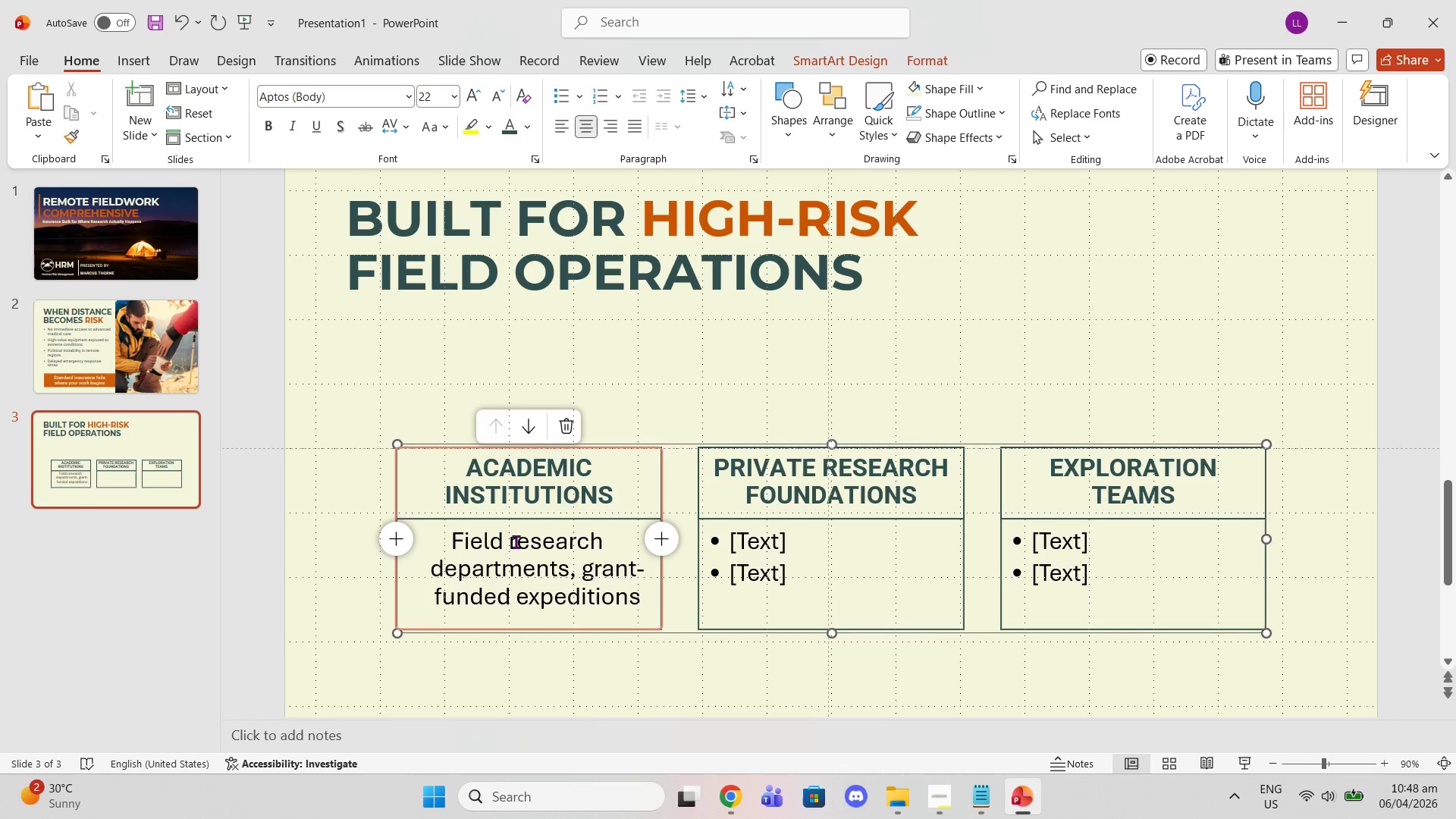 
left_click([442, 533])
 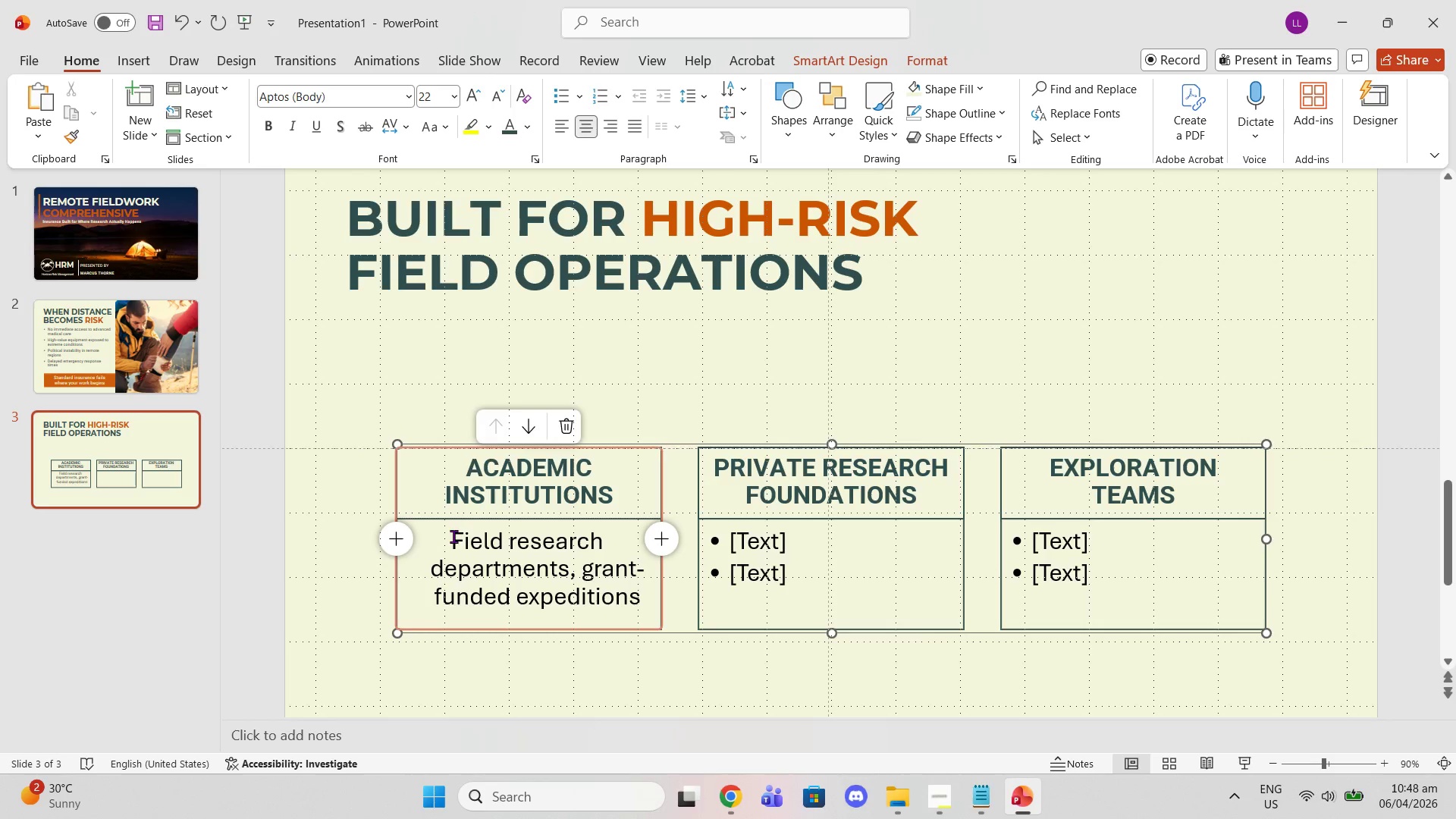 
key(Backspace)
 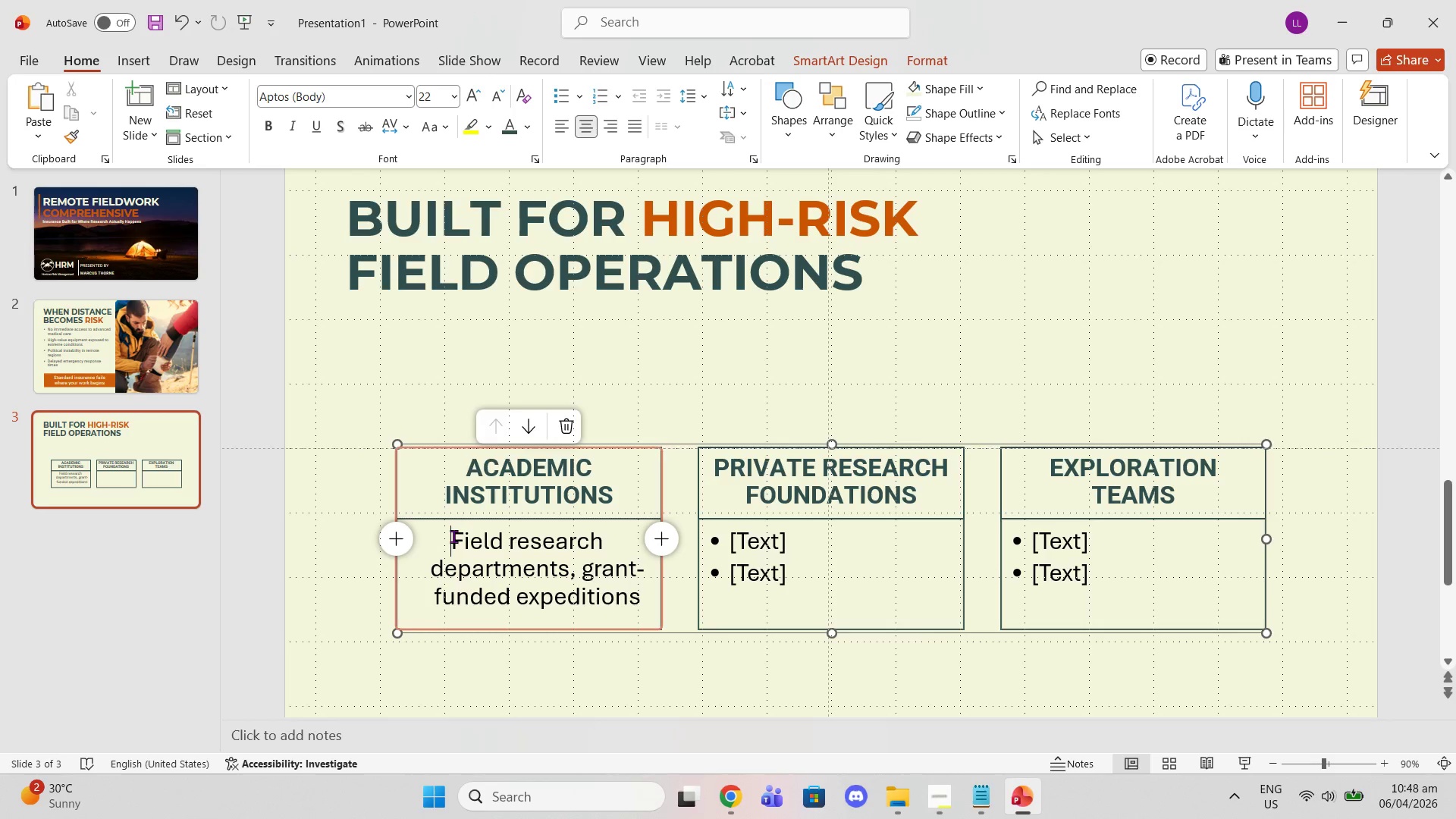 
key(Backspace)
 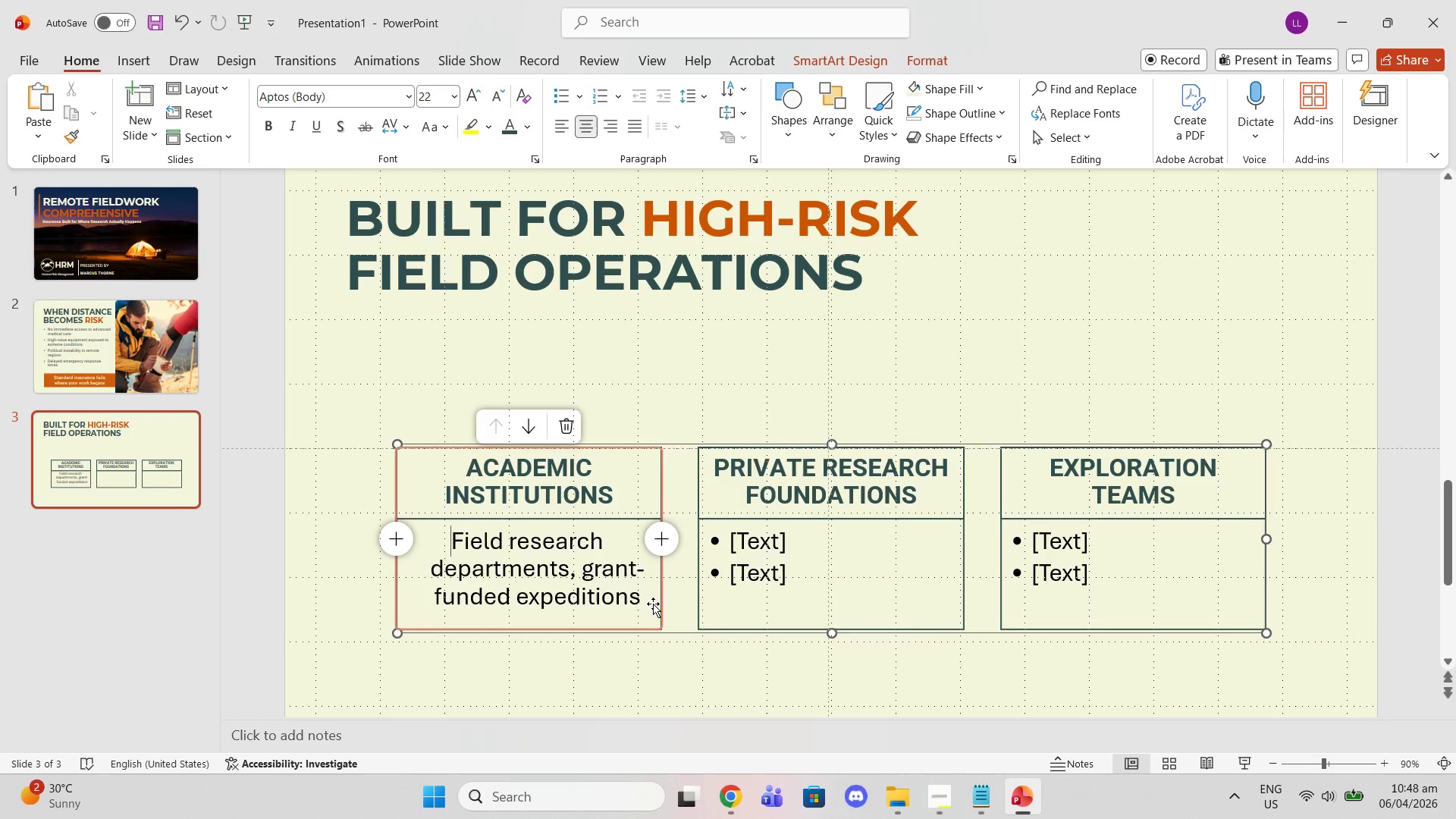 
left_click([633, 595])
 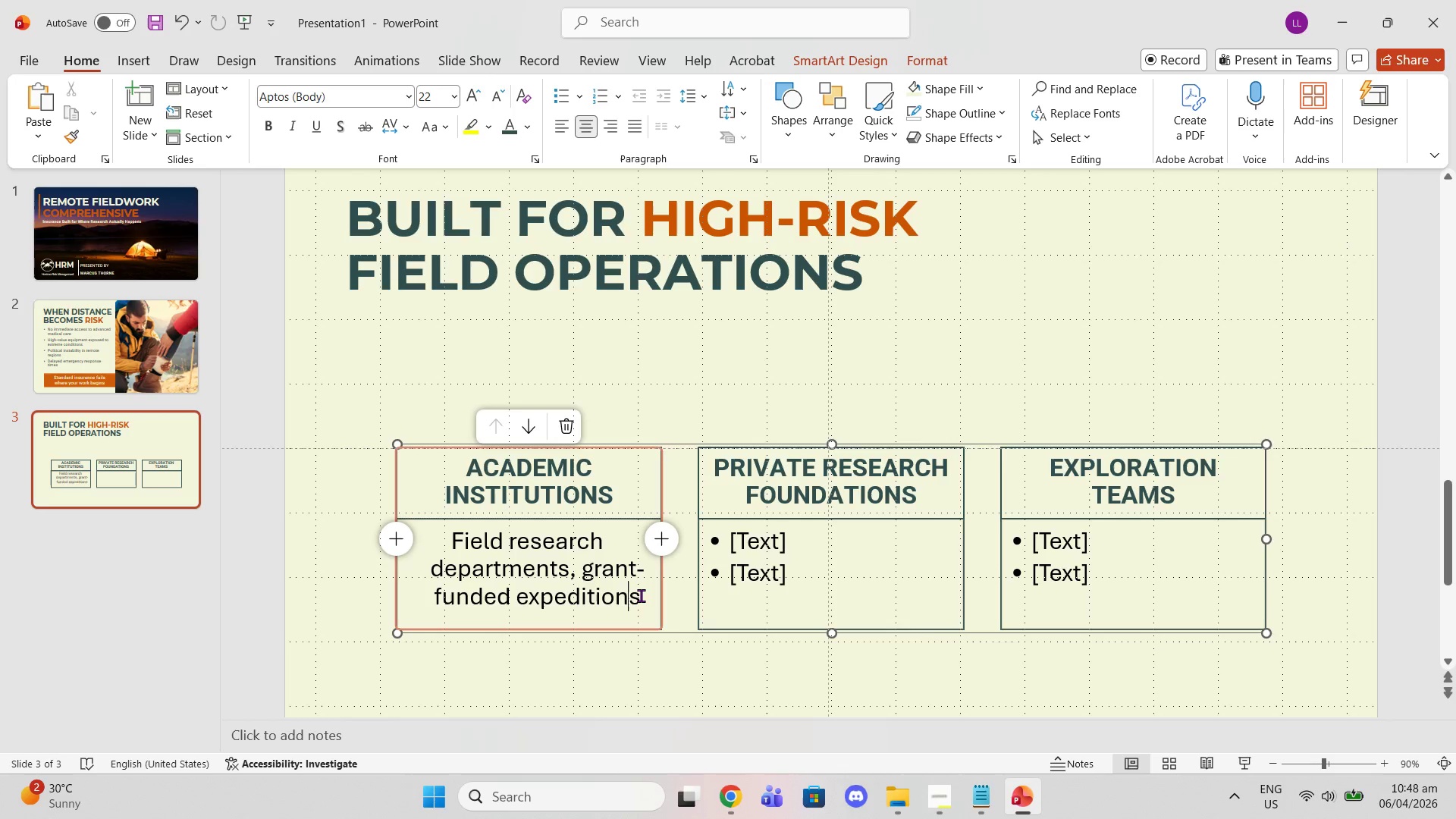 
left_click_drag(start_coordinate=[641, 595], to_coordinate=[475, 544])
 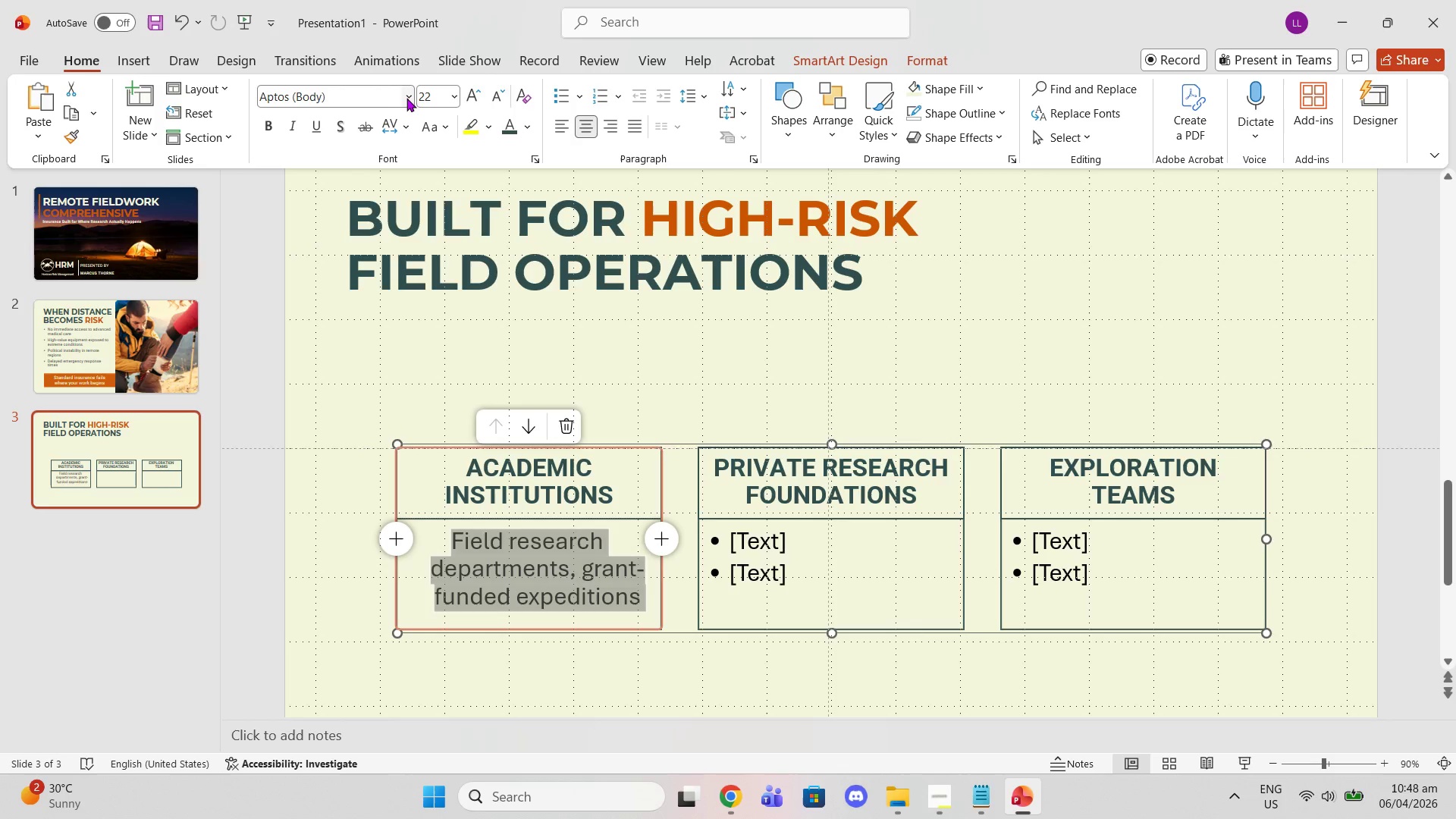 
left_click([408, 99])
 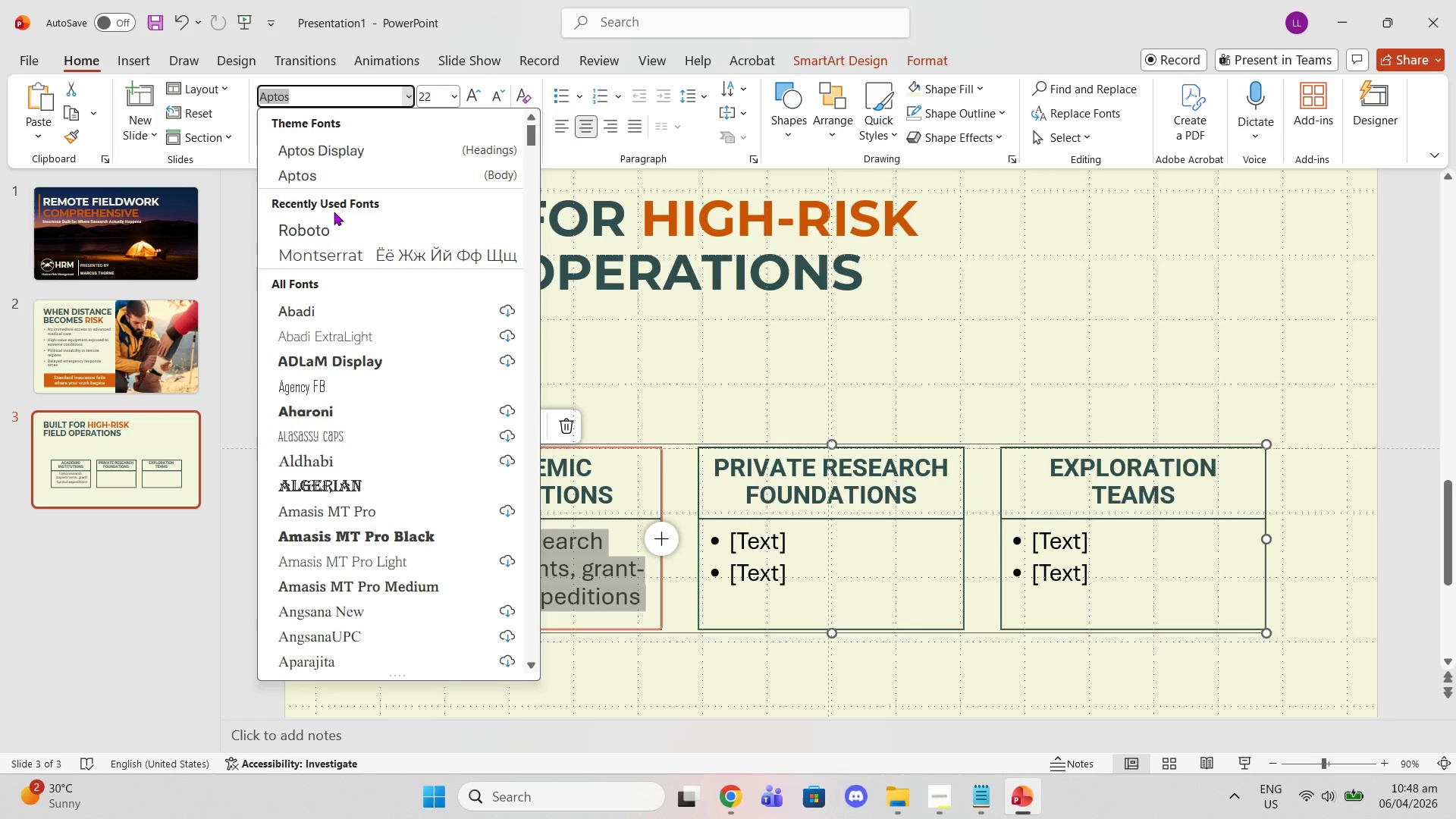 
left_click([334, 230])
 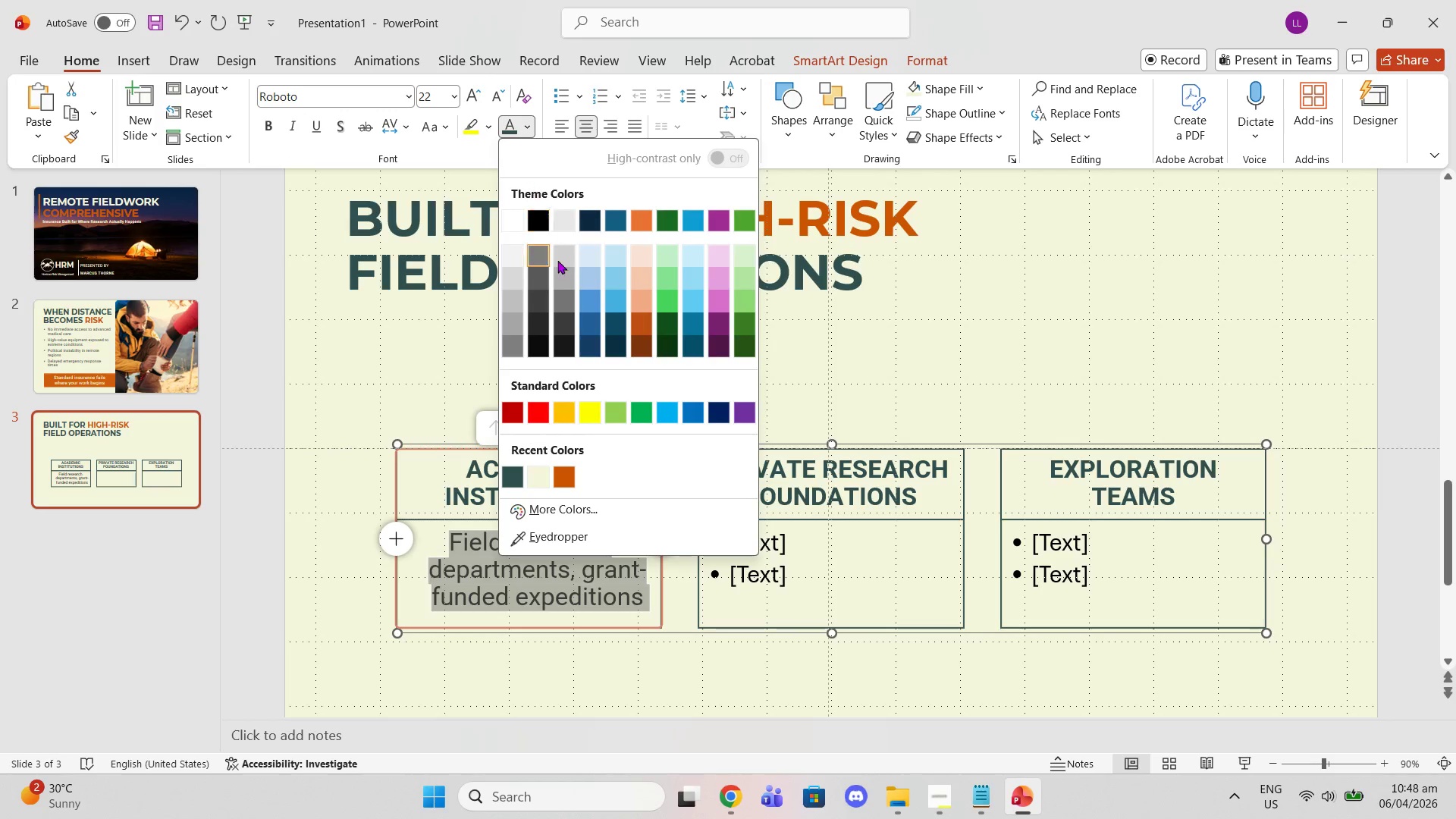 
left_click([515, 476])
 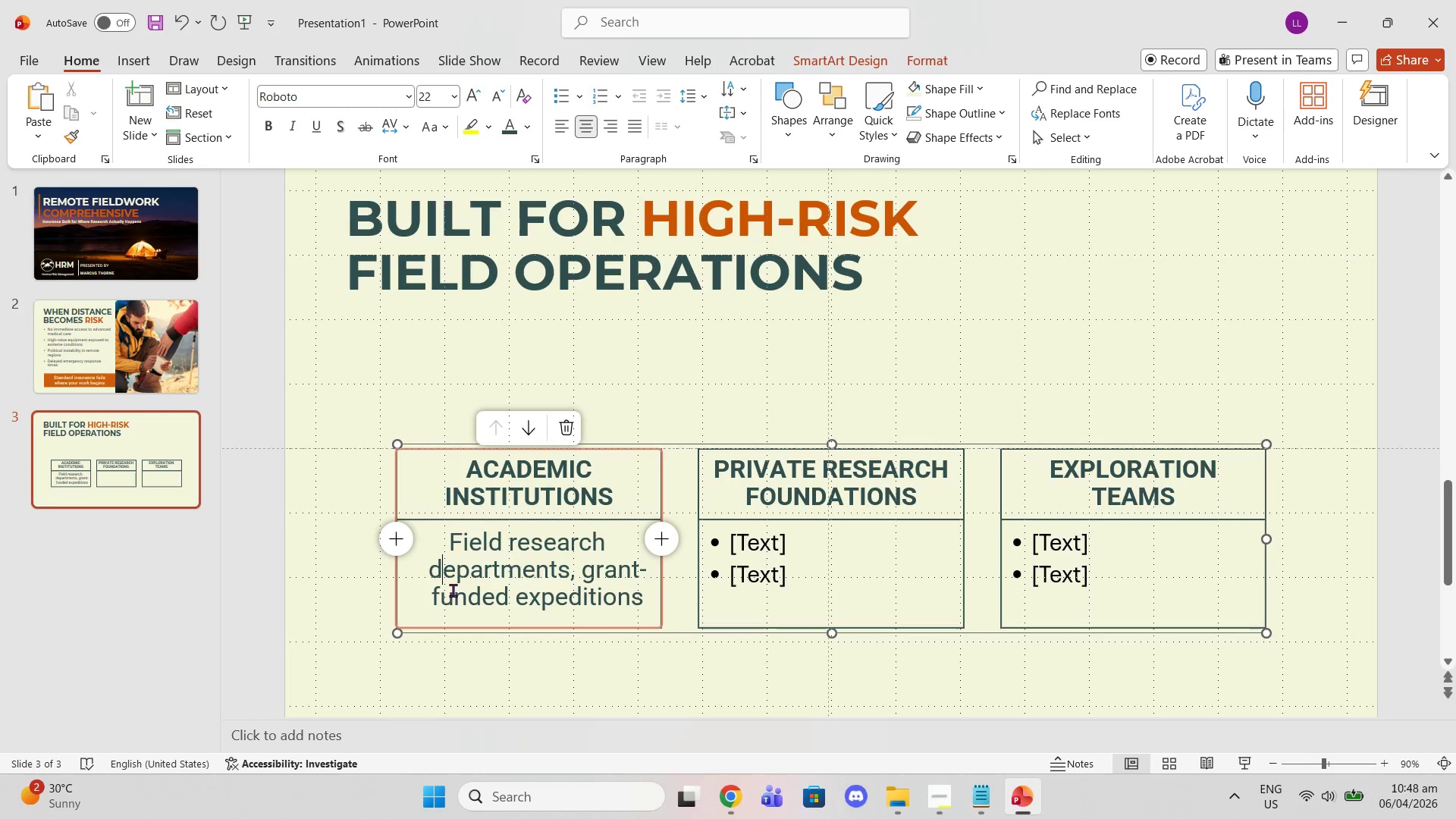 
left_click([428, 594])
 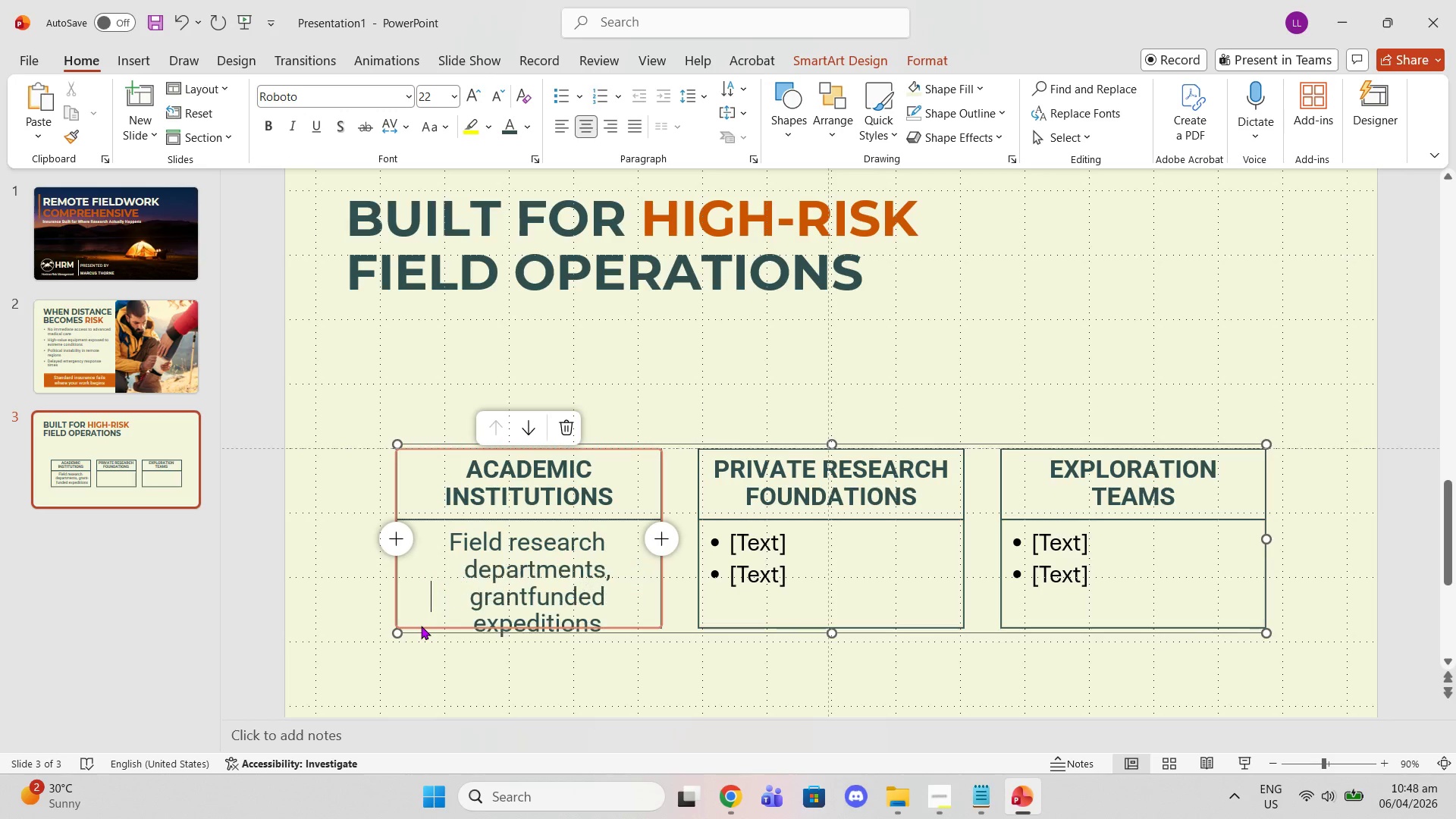 
key(Backspace)
 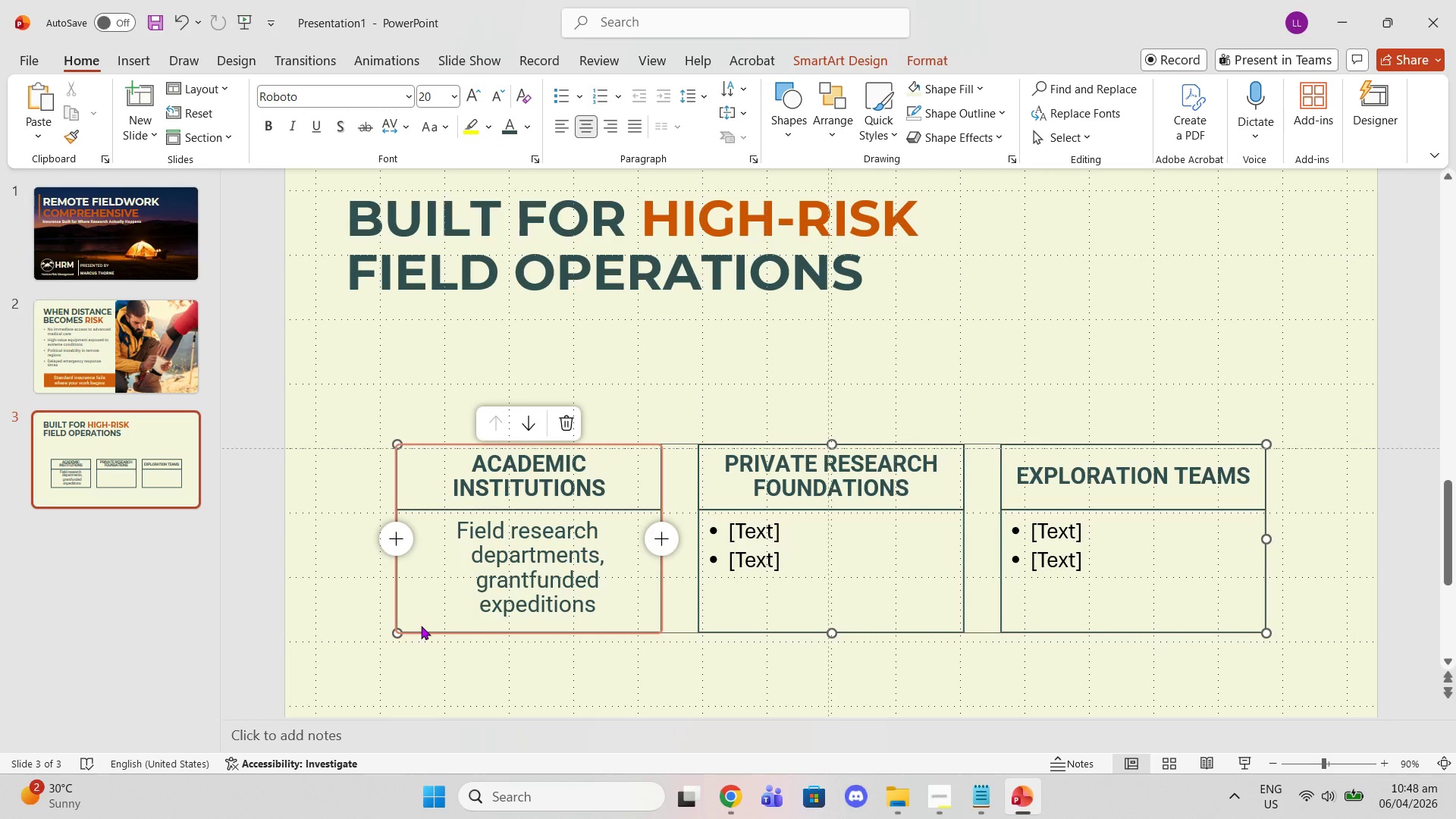 
key(Space)
 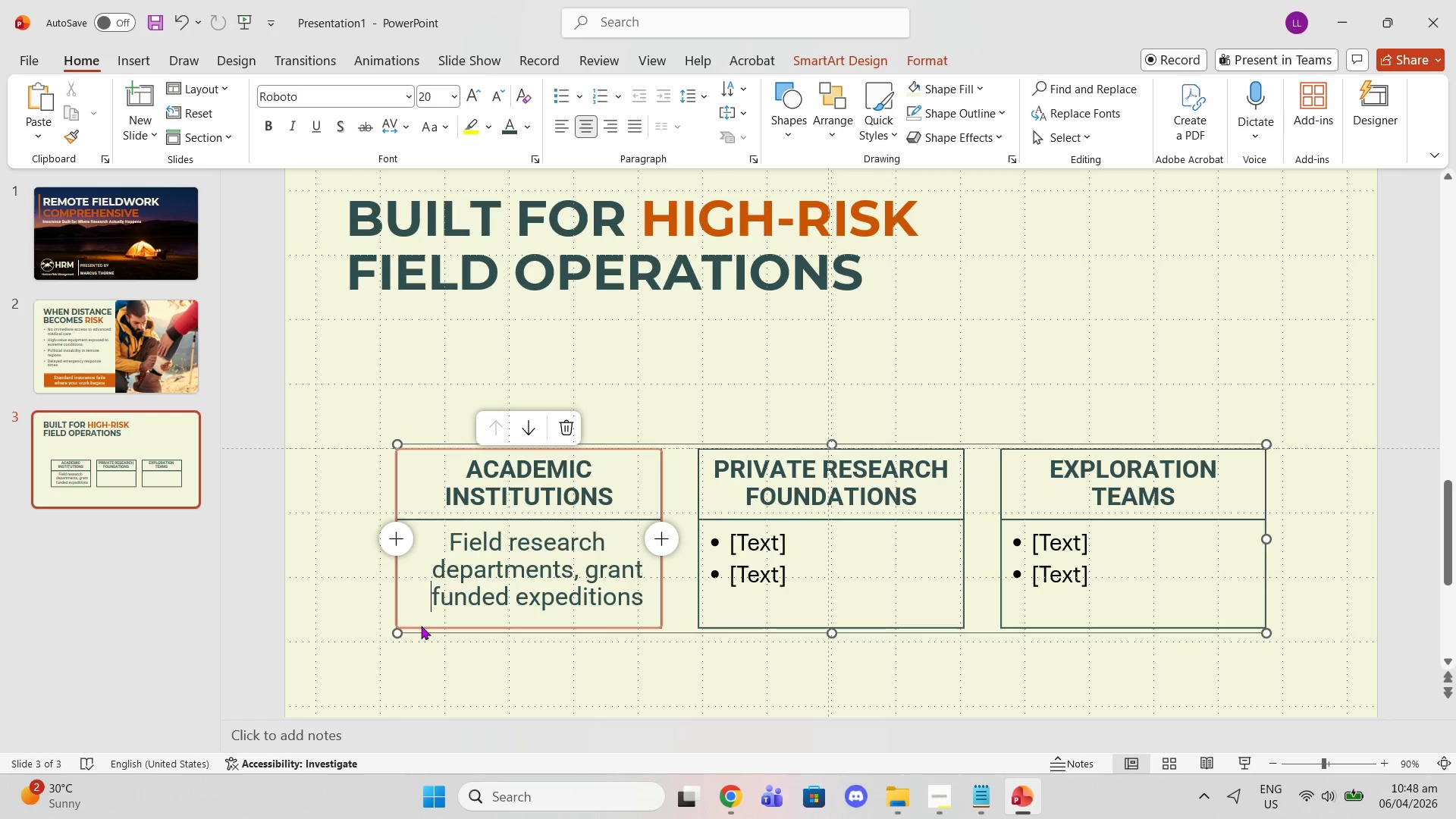 
key(Backspace)
 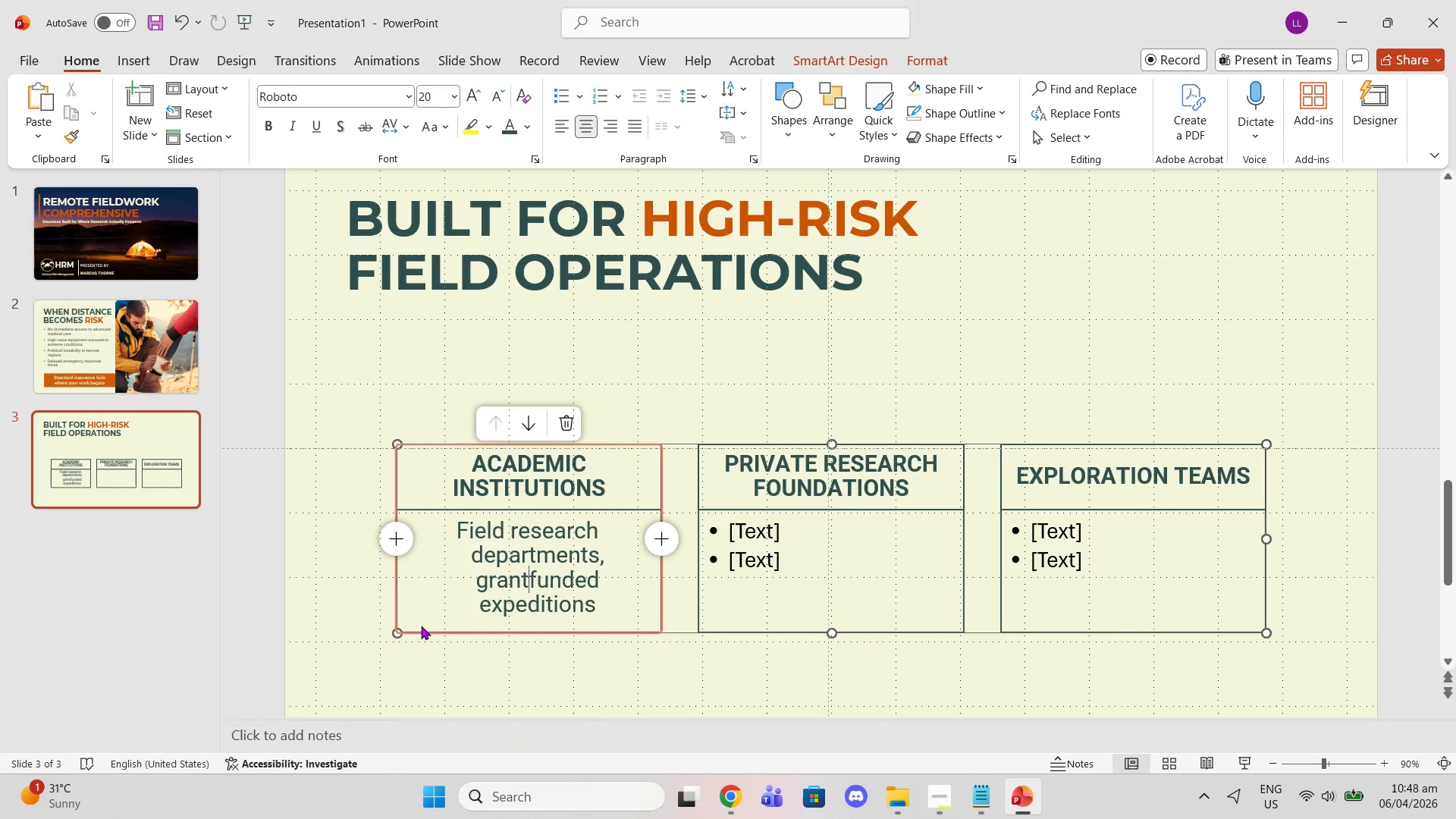 
key(Minus)
 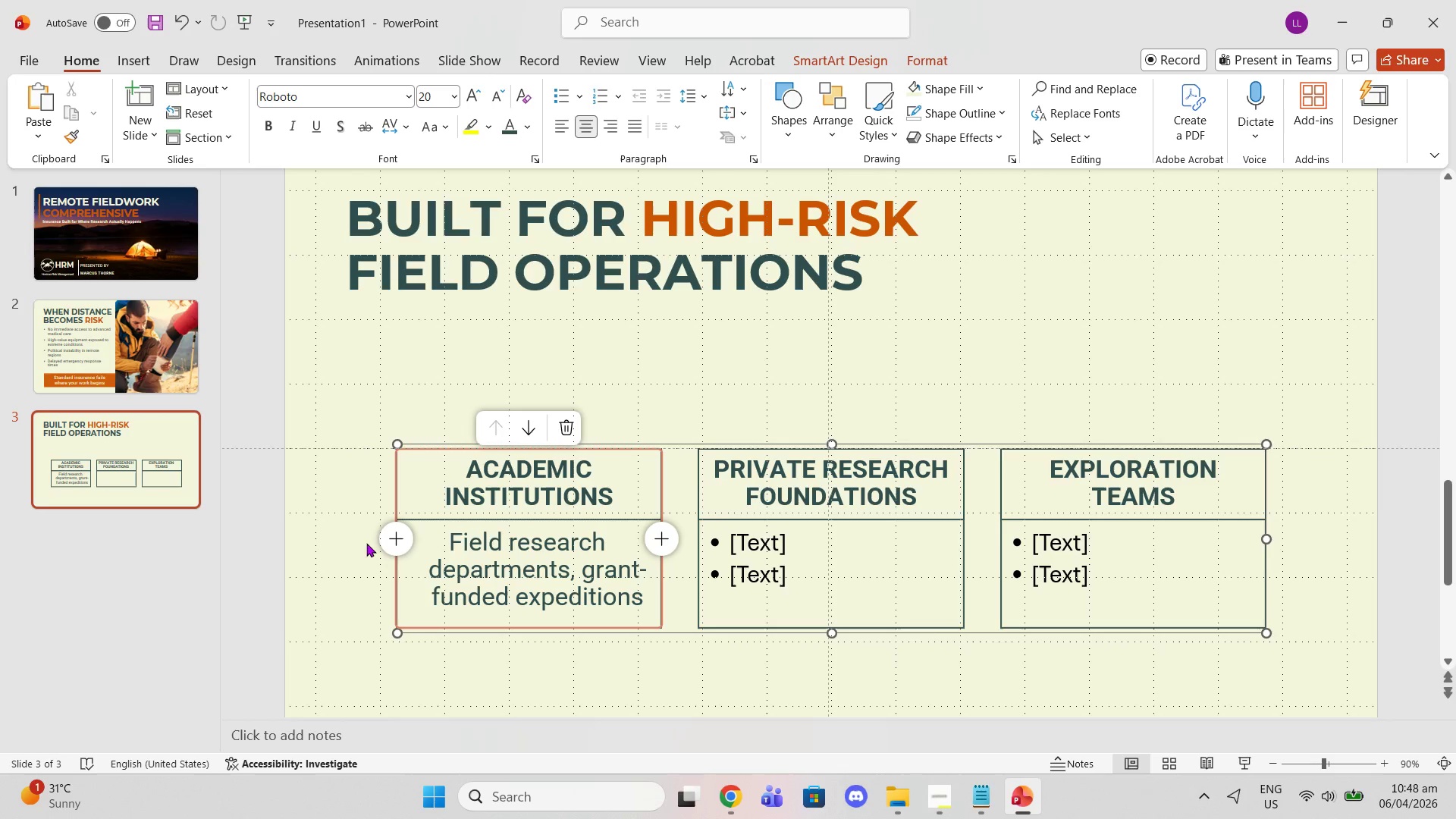 
left_click([448, 548])
 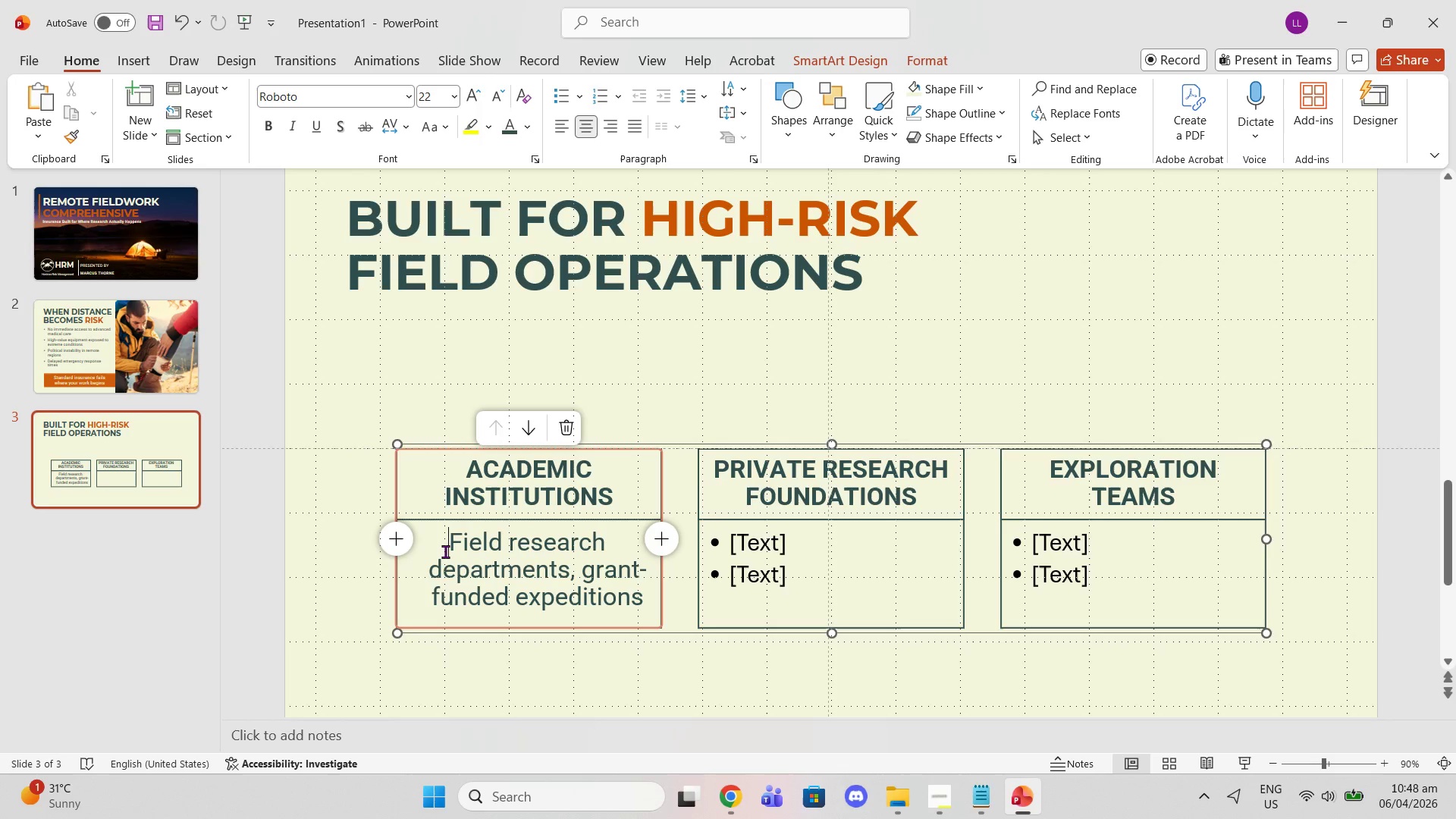 
key(Backspace)
 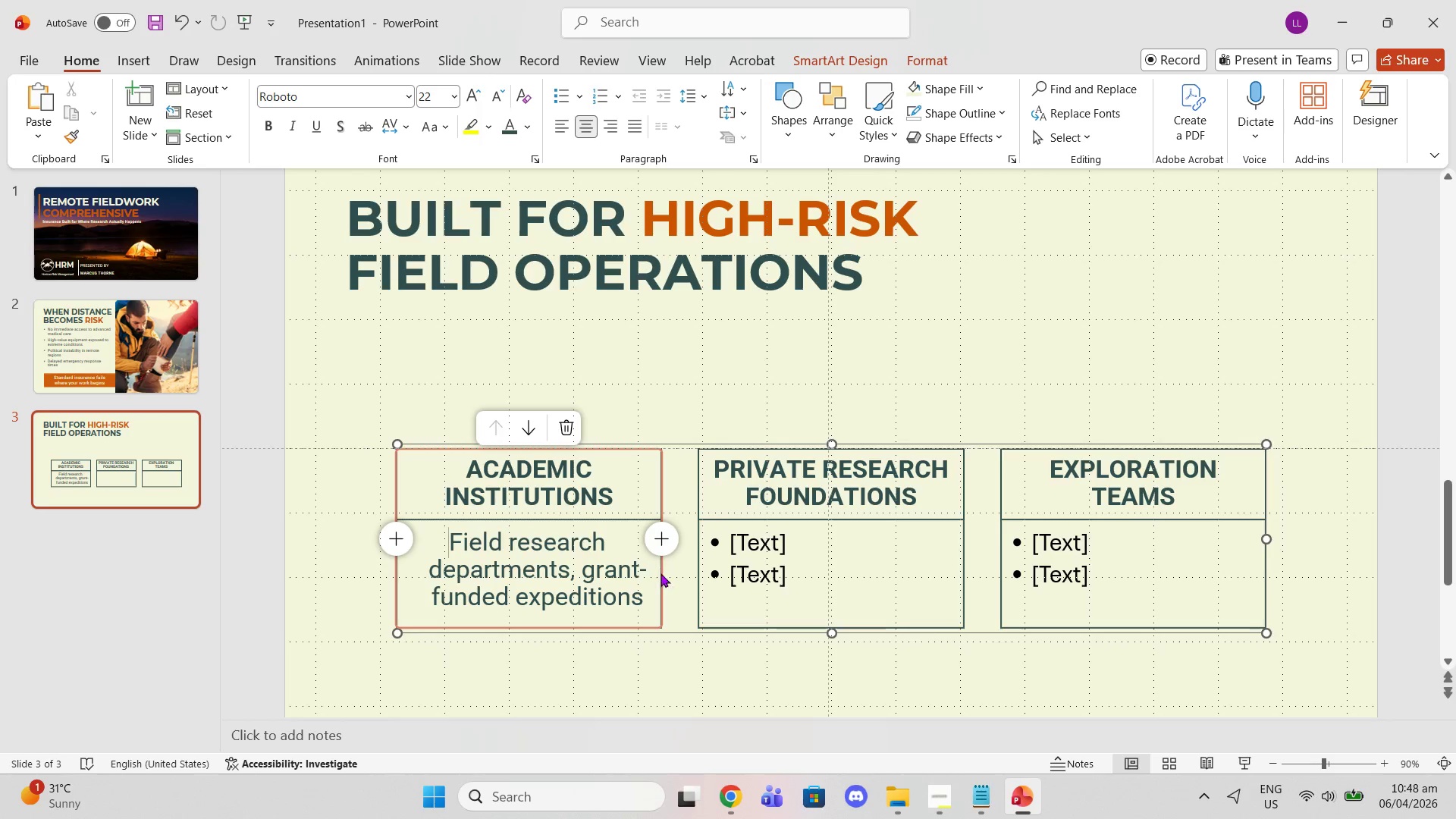 
left_click_drag(start_coordinate=[645, 596], to_coordinate=[413, 527])
 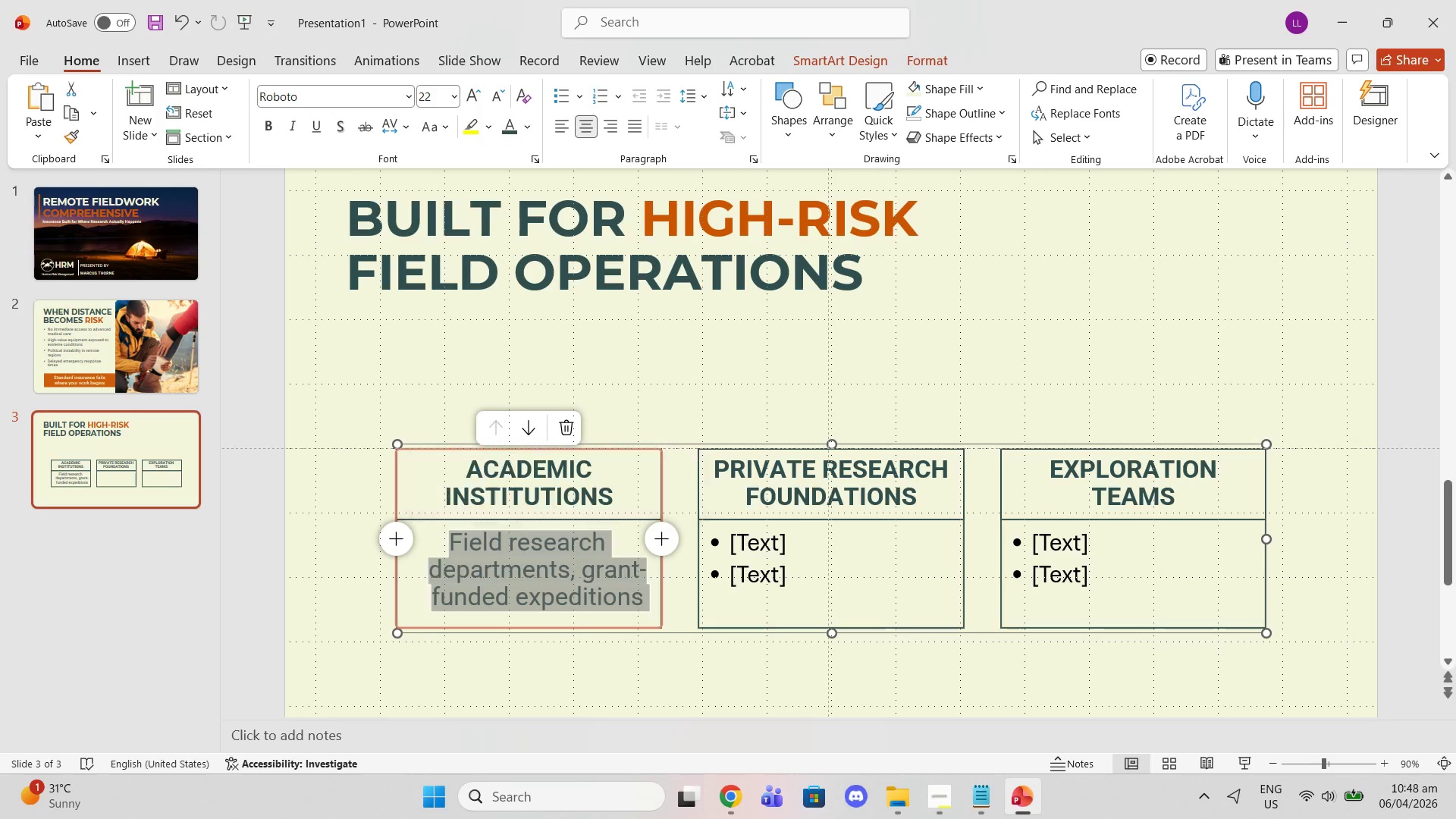 
key(Backspace)
 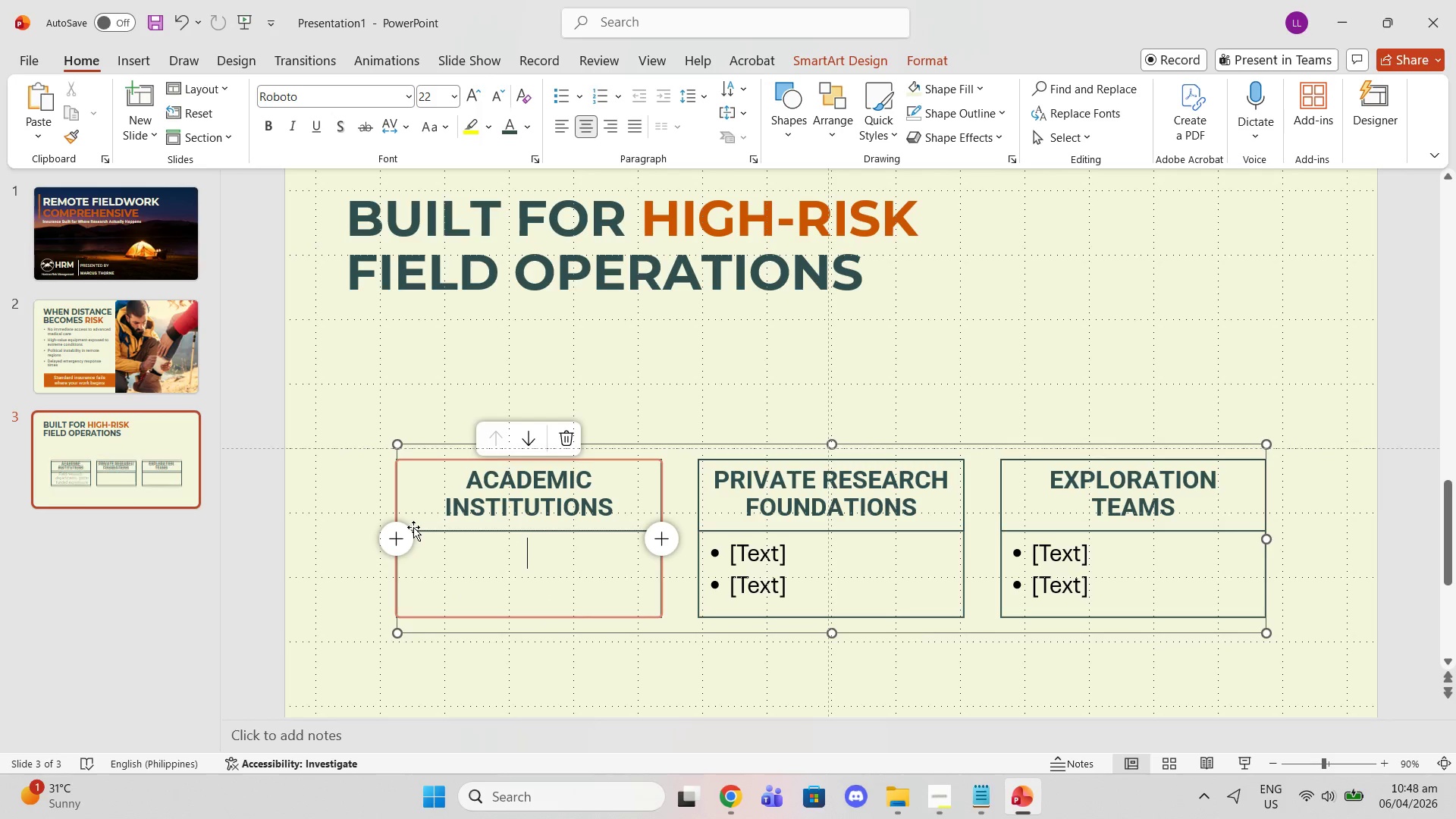 
key(Backspace)
 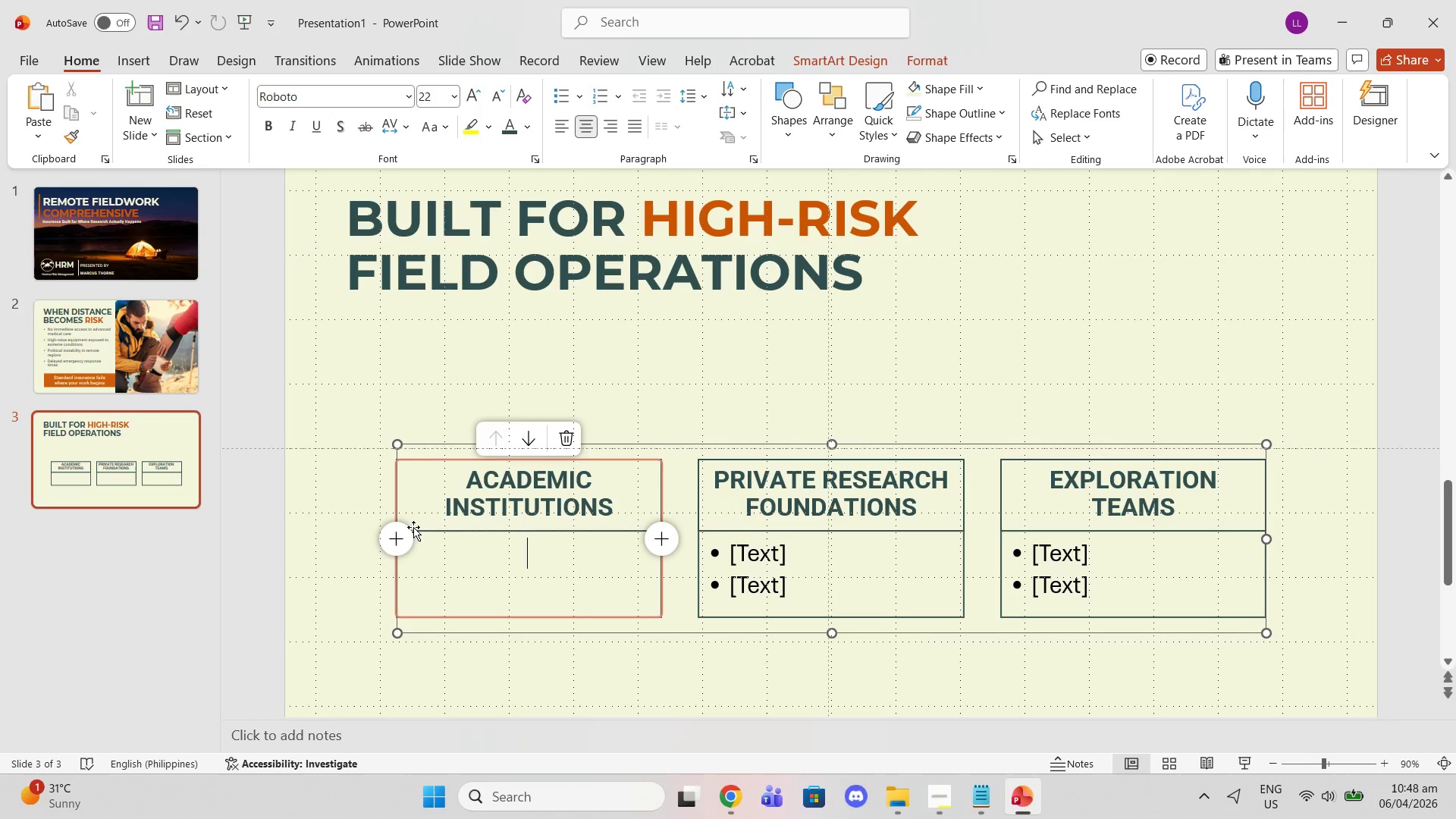 
key(Backspace)
 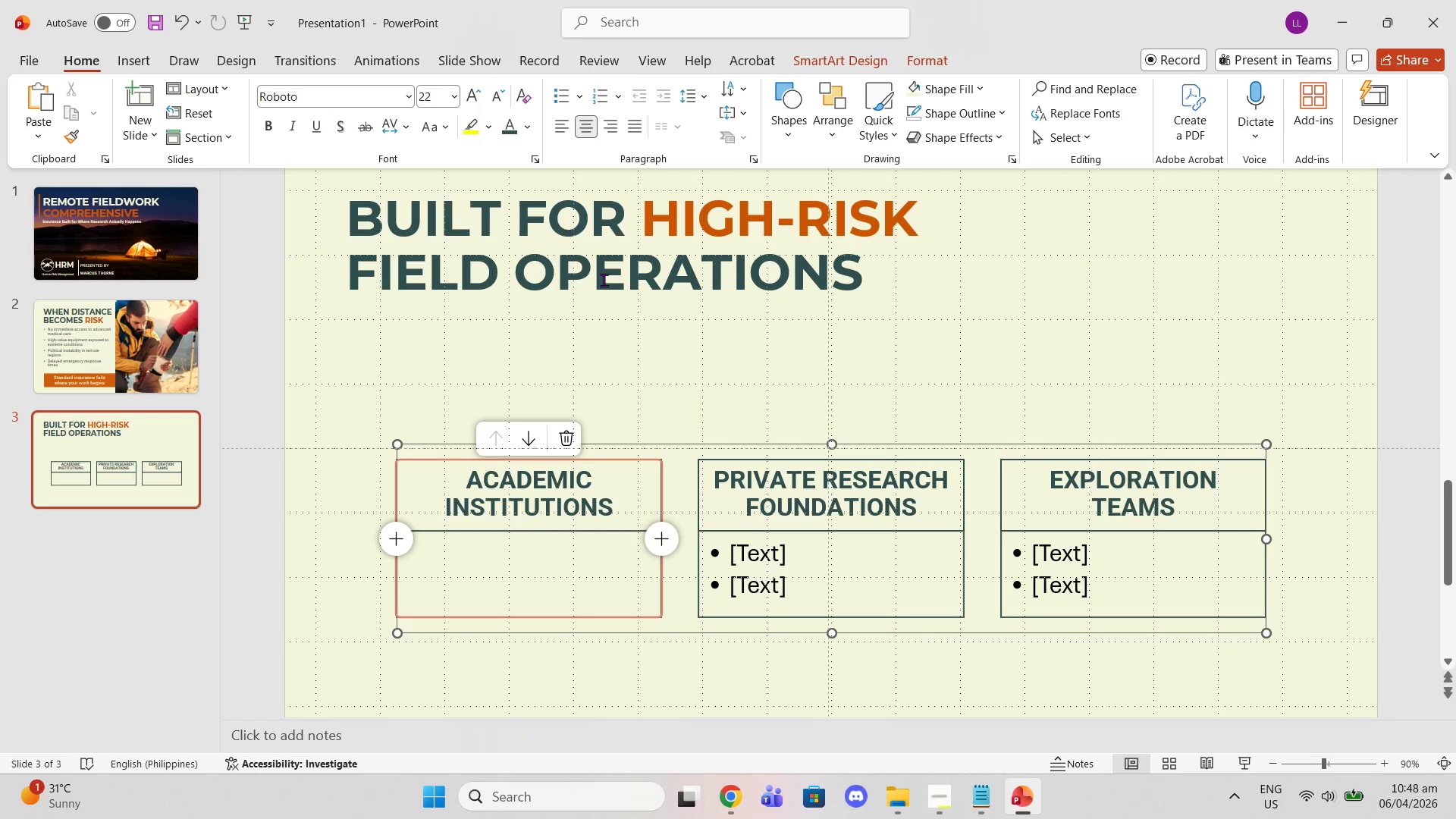 
left_click([993, 797])
 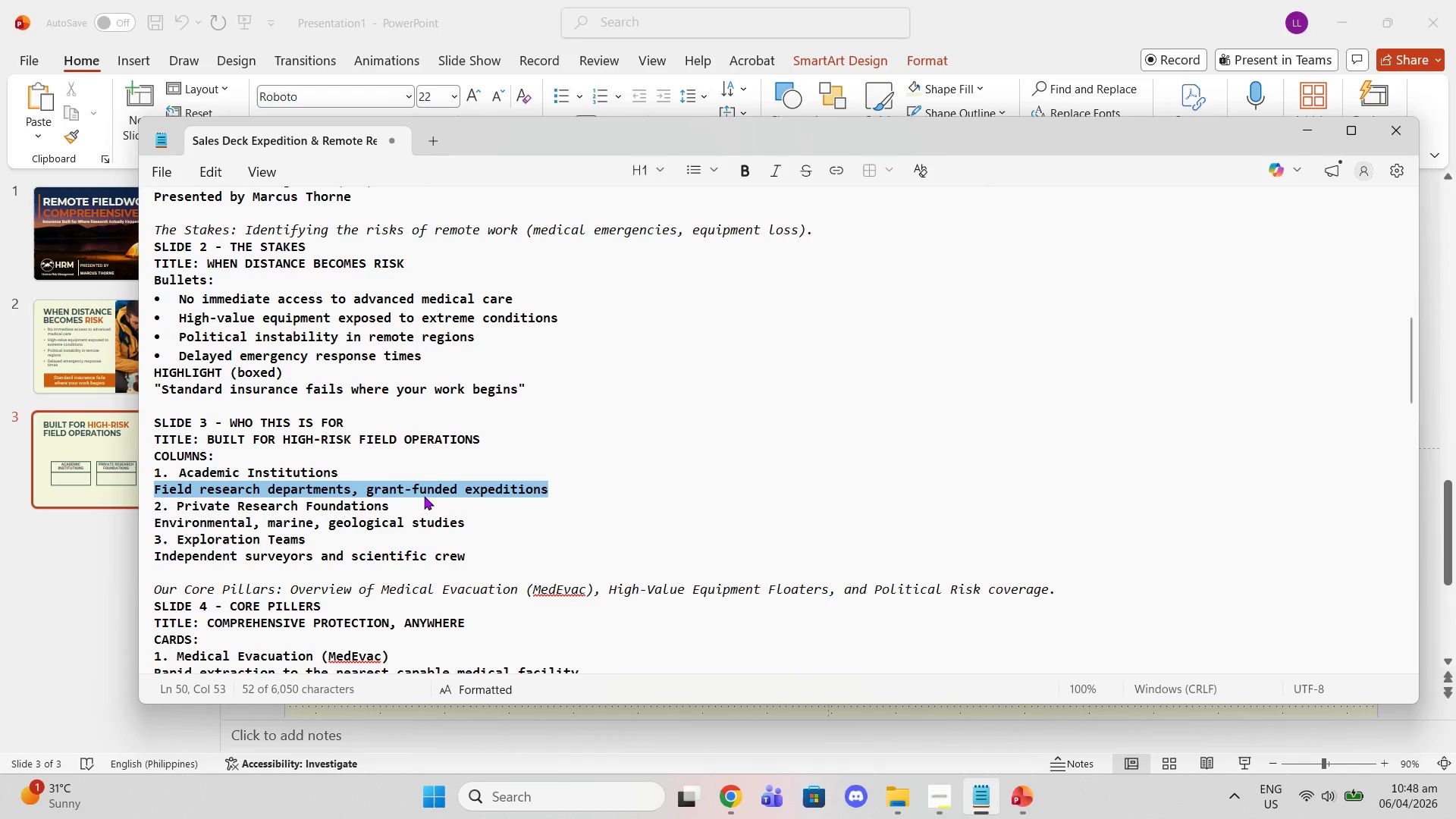 
right_click([424, 493])
 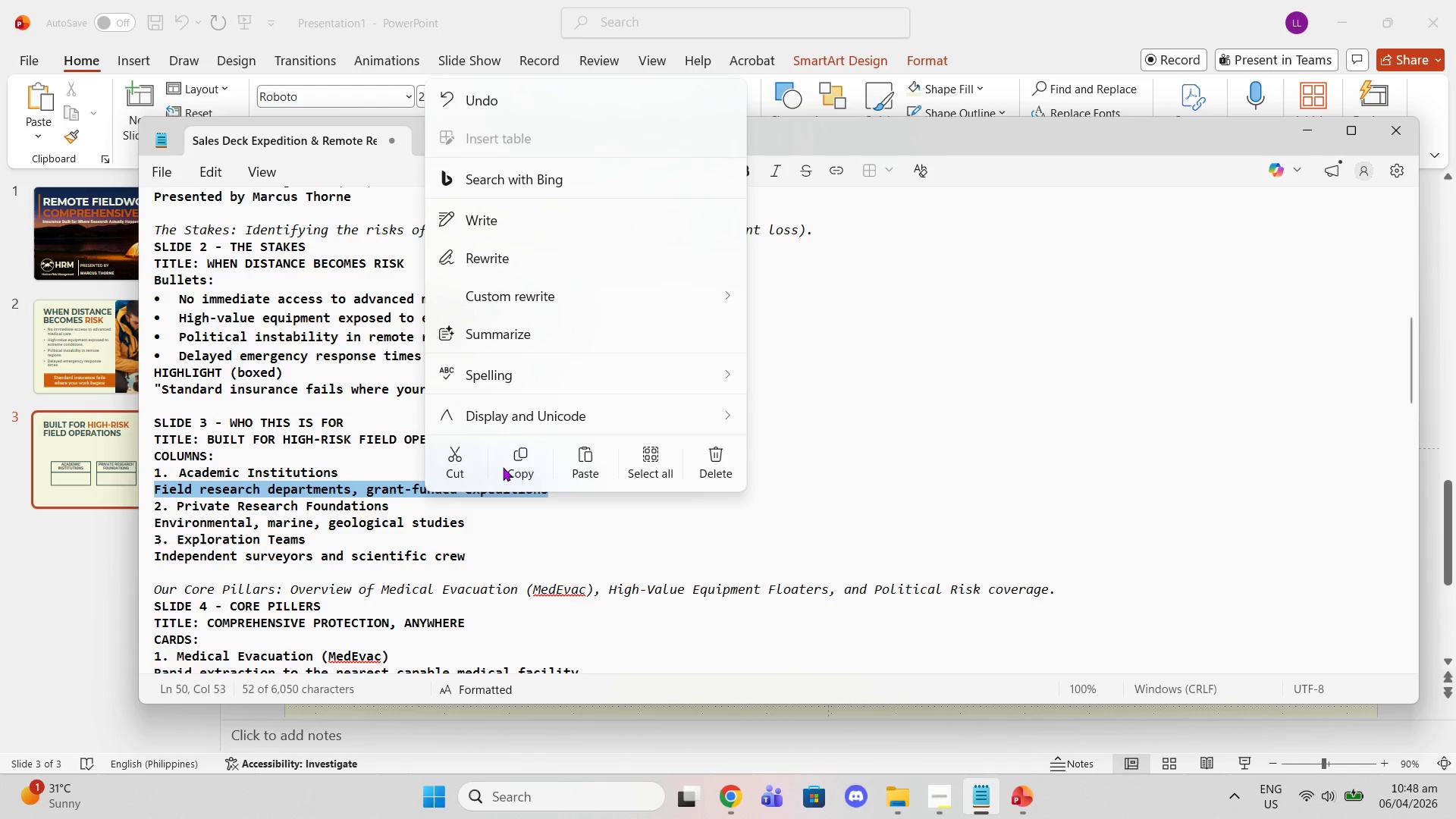 
left_click([519, 463])
 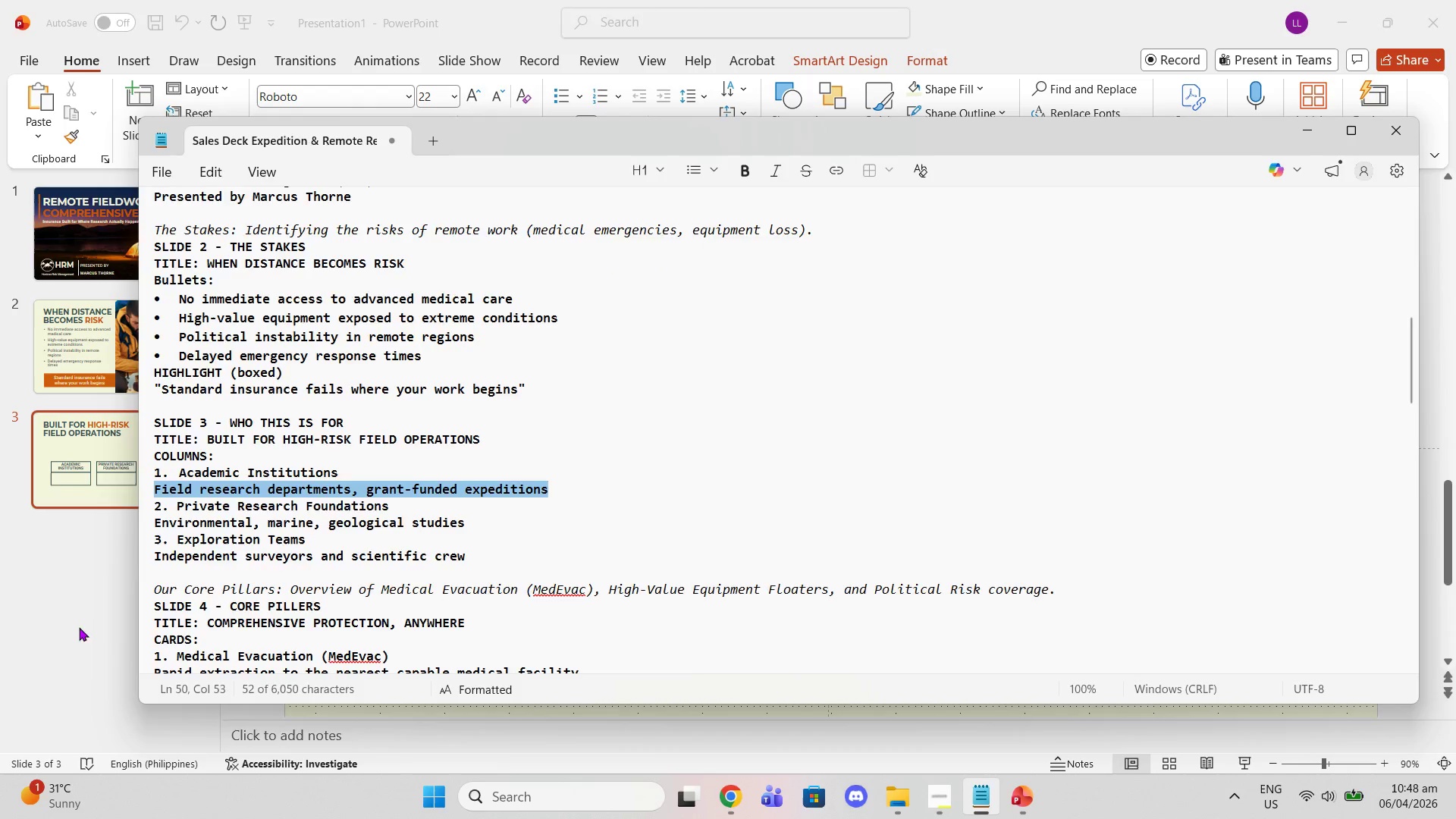 
left_click([127, 610])
 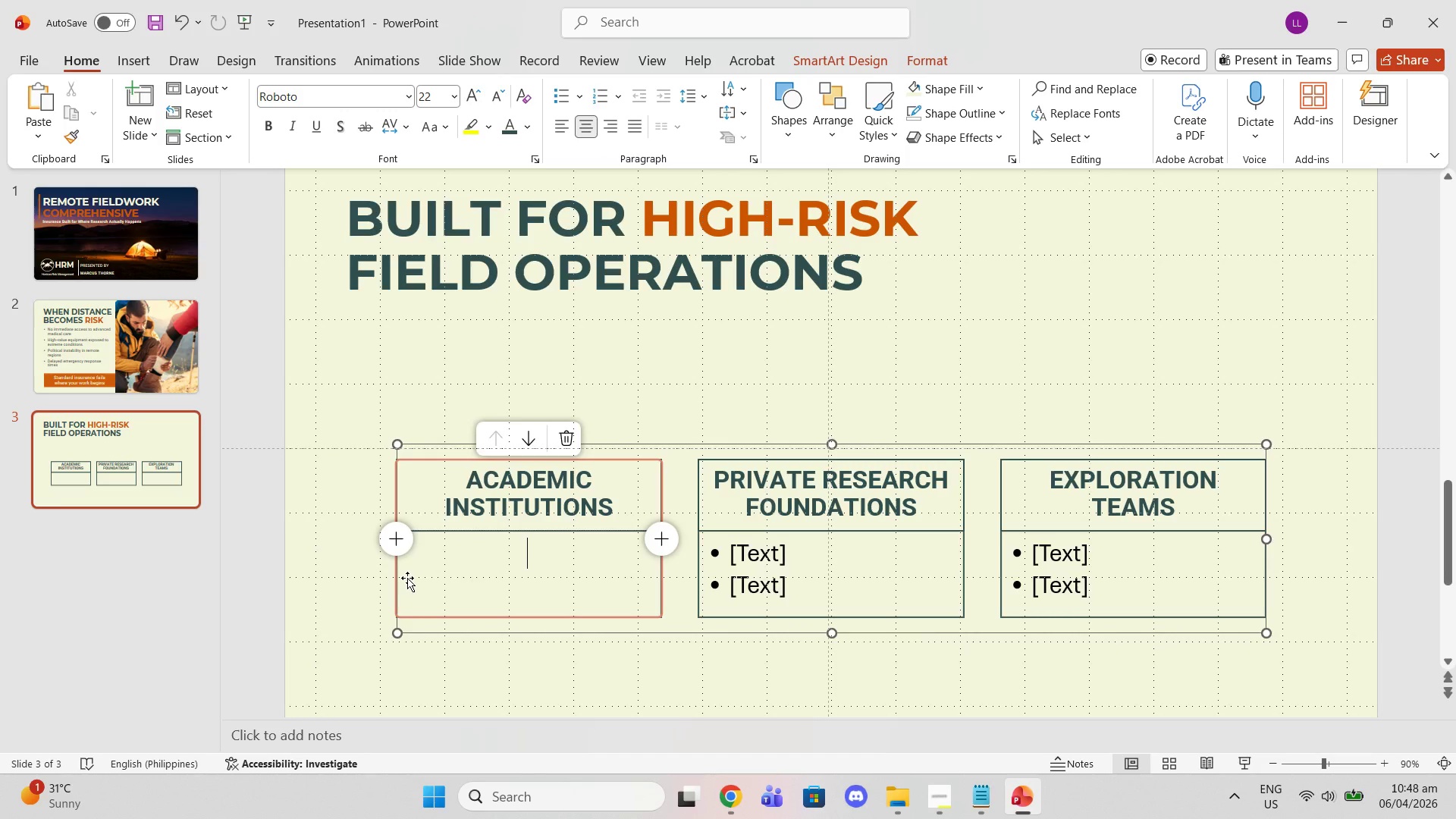 
key(Control+V)
 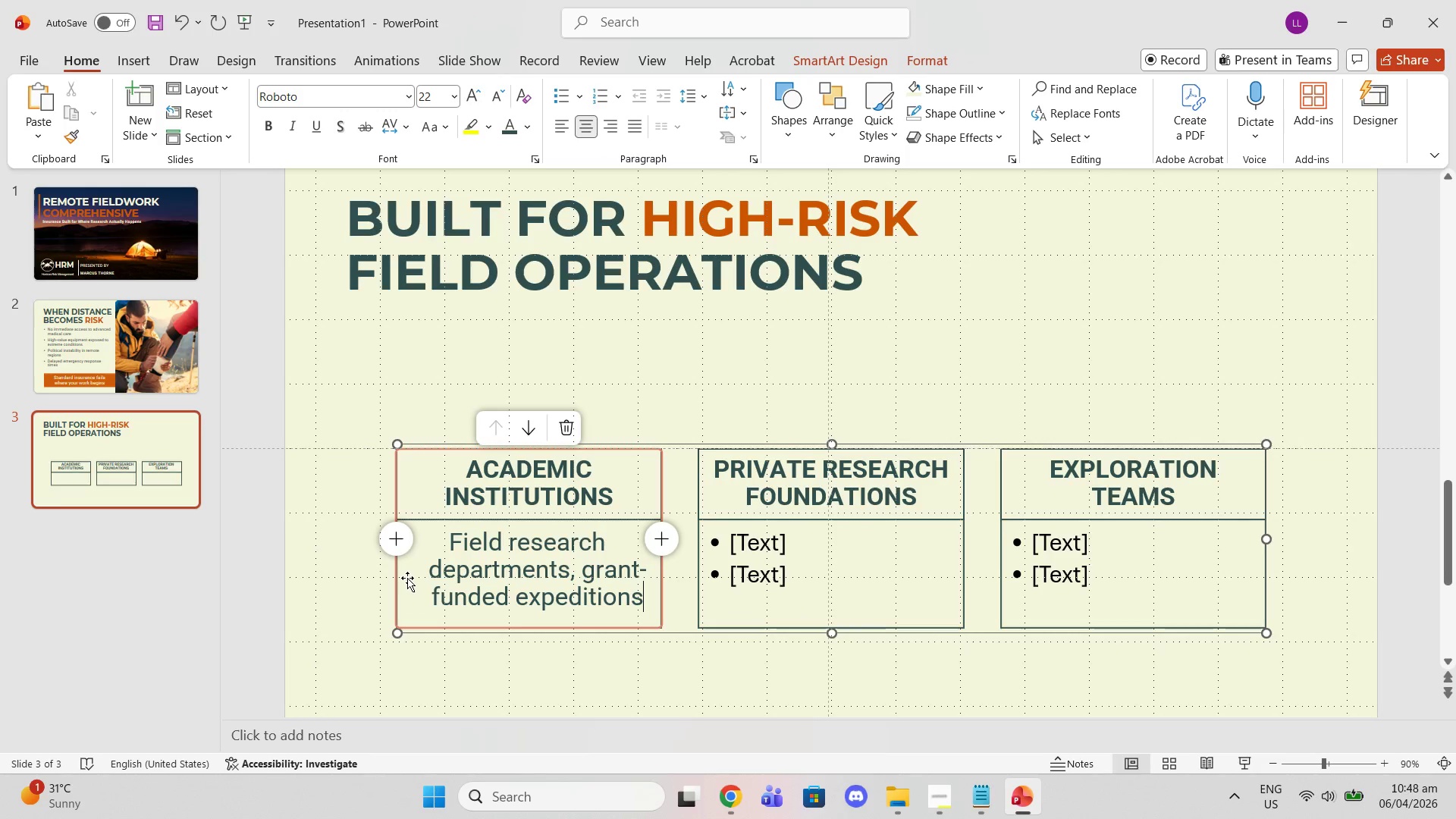 
key(Control+ControlLeft)
 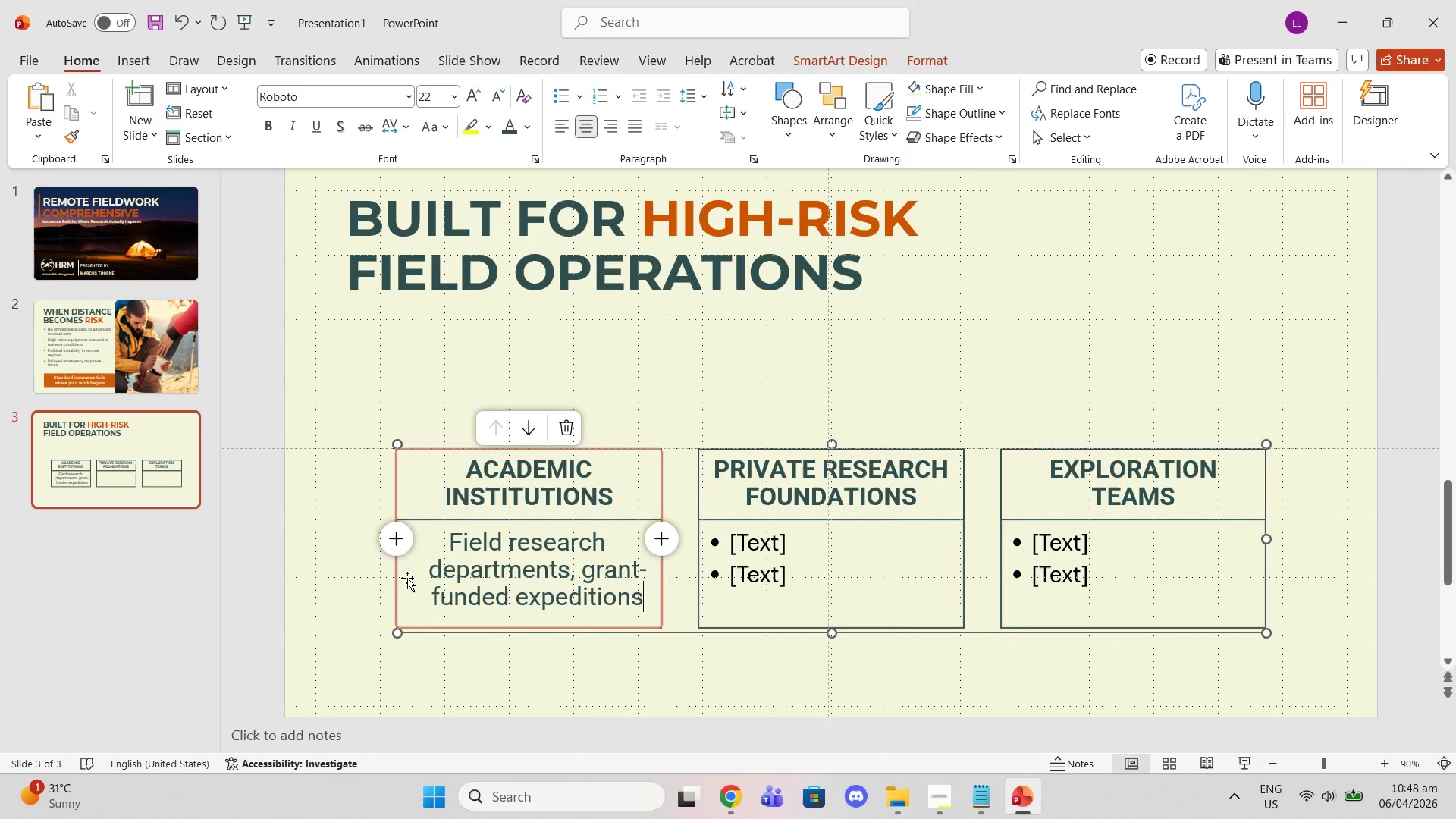 
key(Control+Z)
 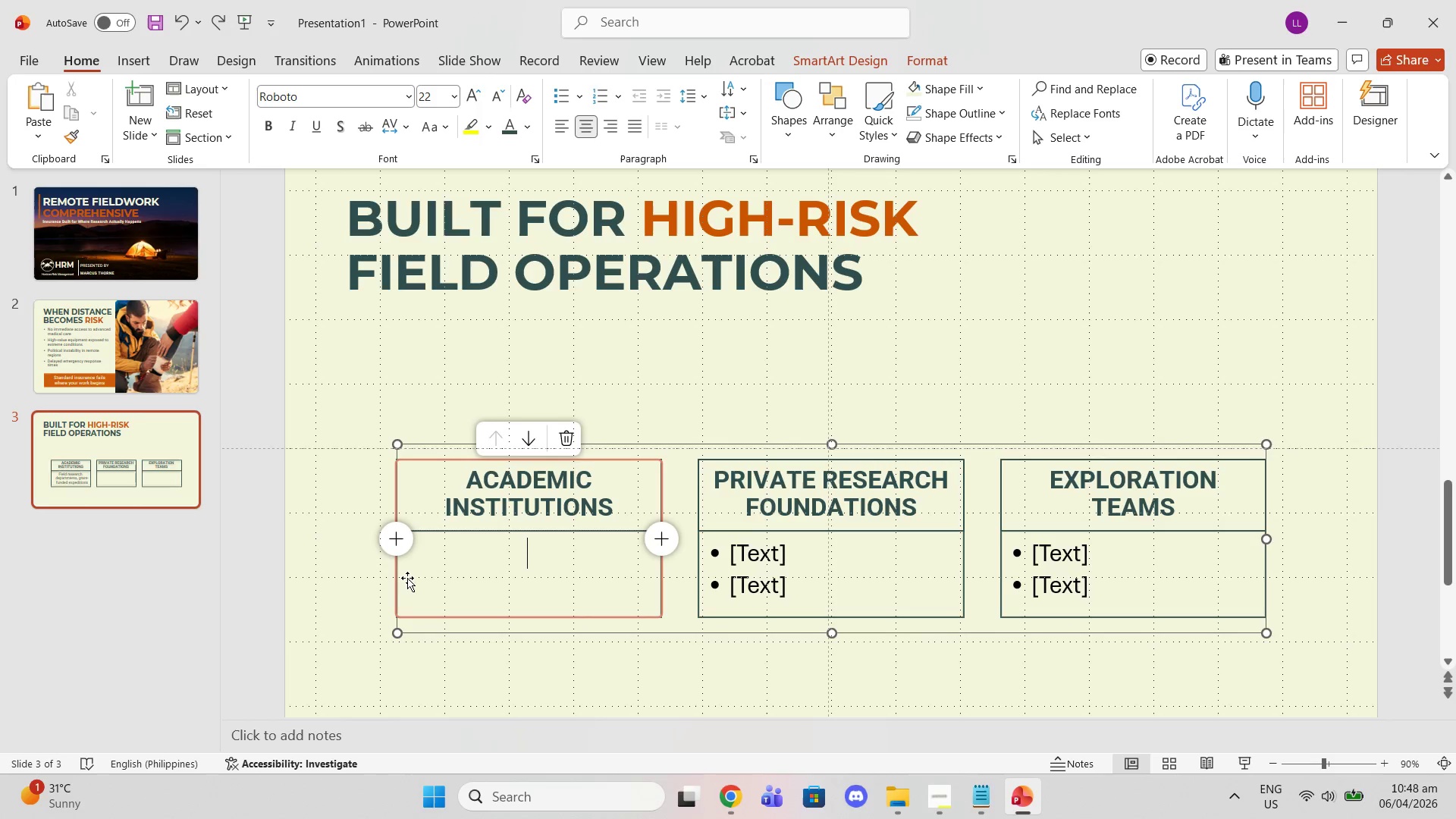 
key(Control+Shift+V)
 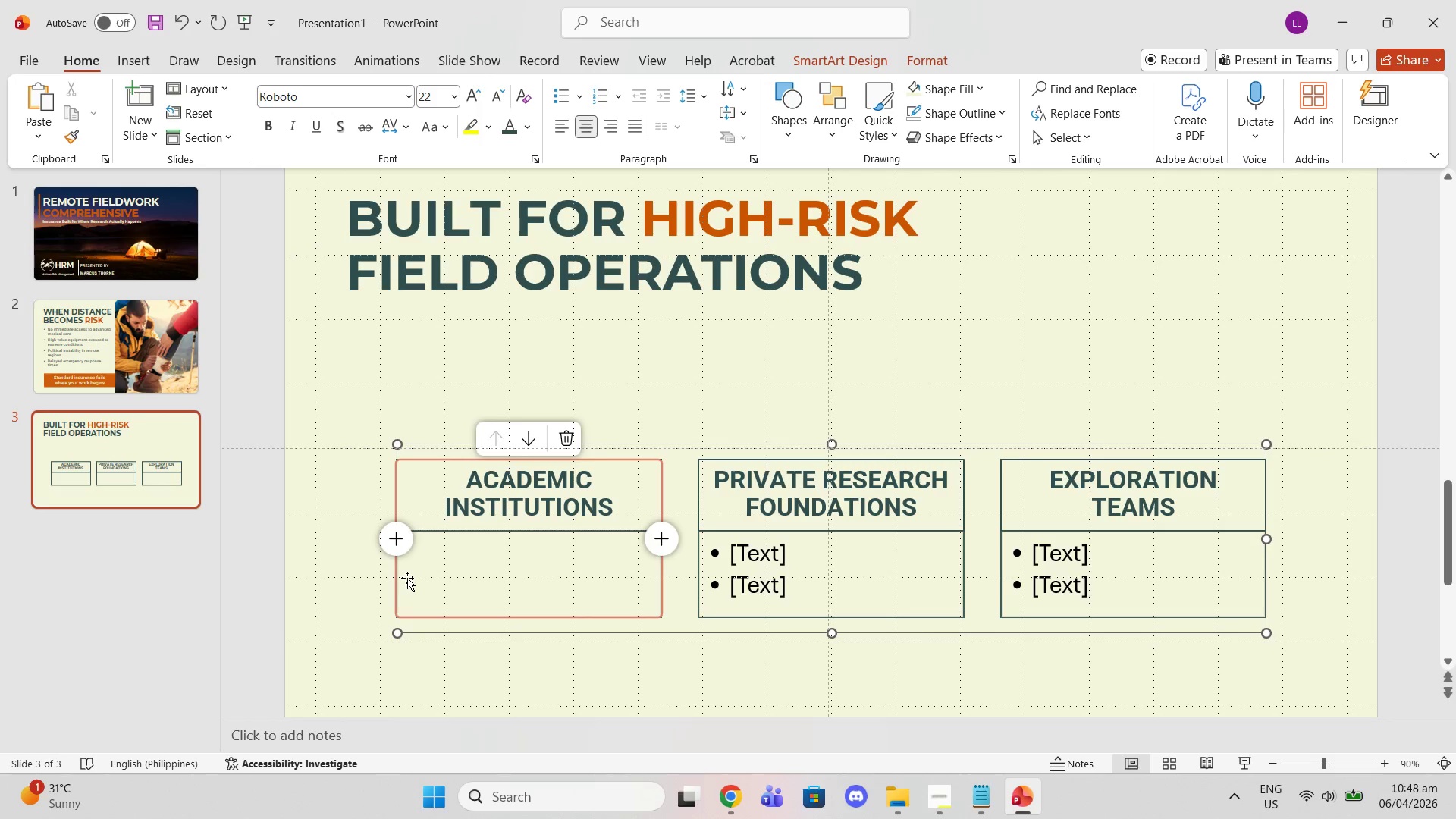 
key(Control+V)
 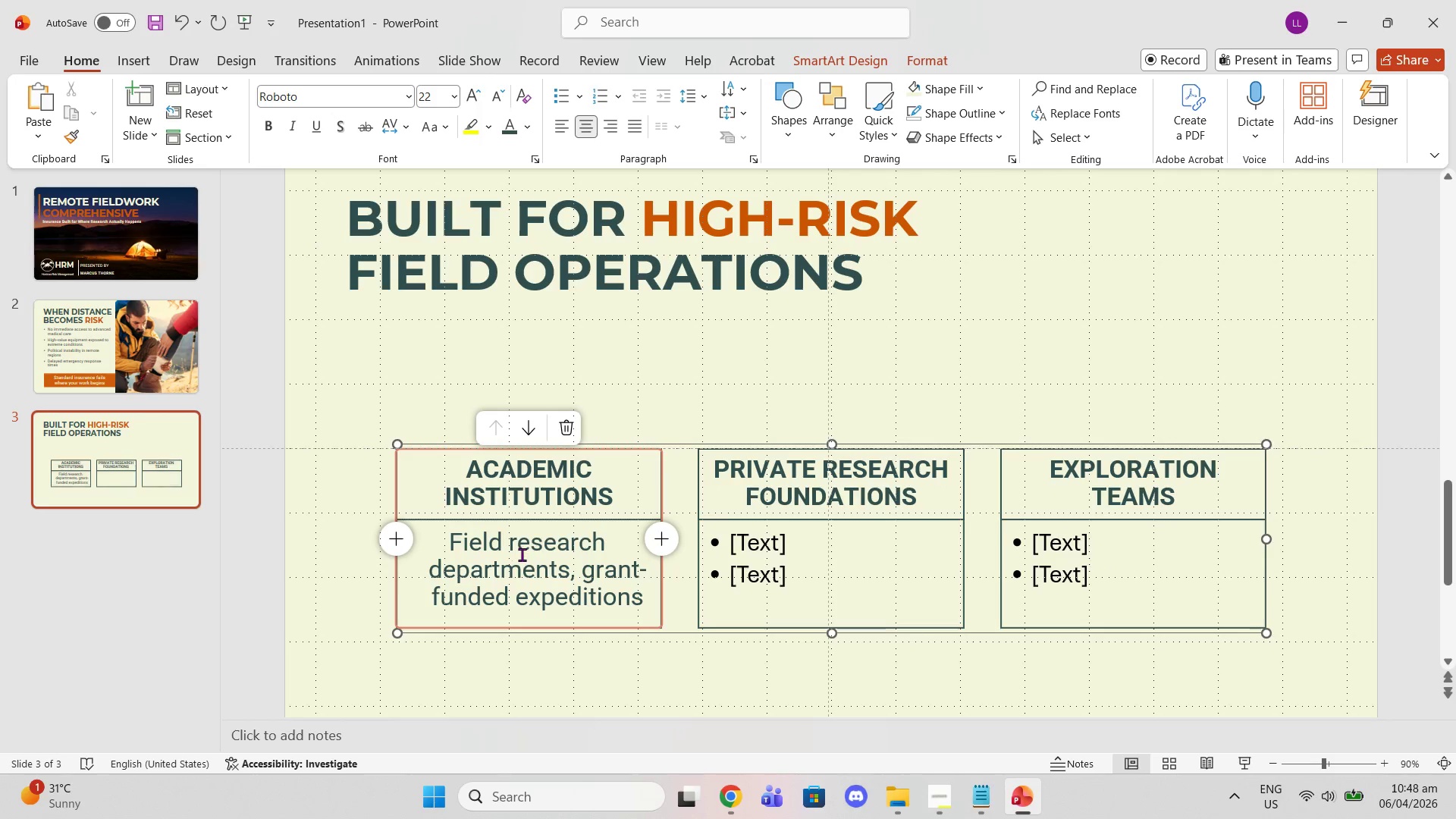 
left_click([522, 554])
 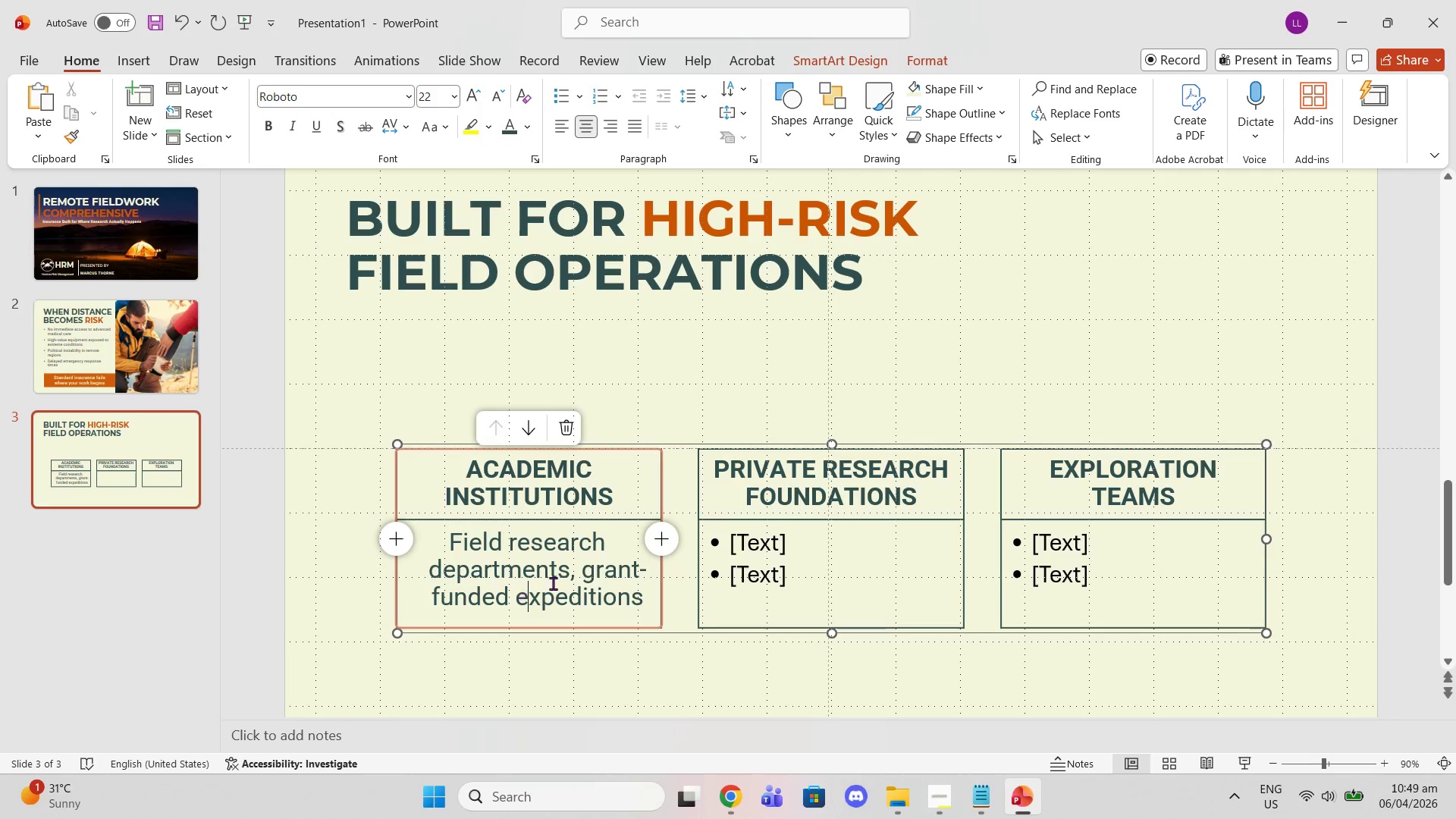 
double_click([625, 610])
 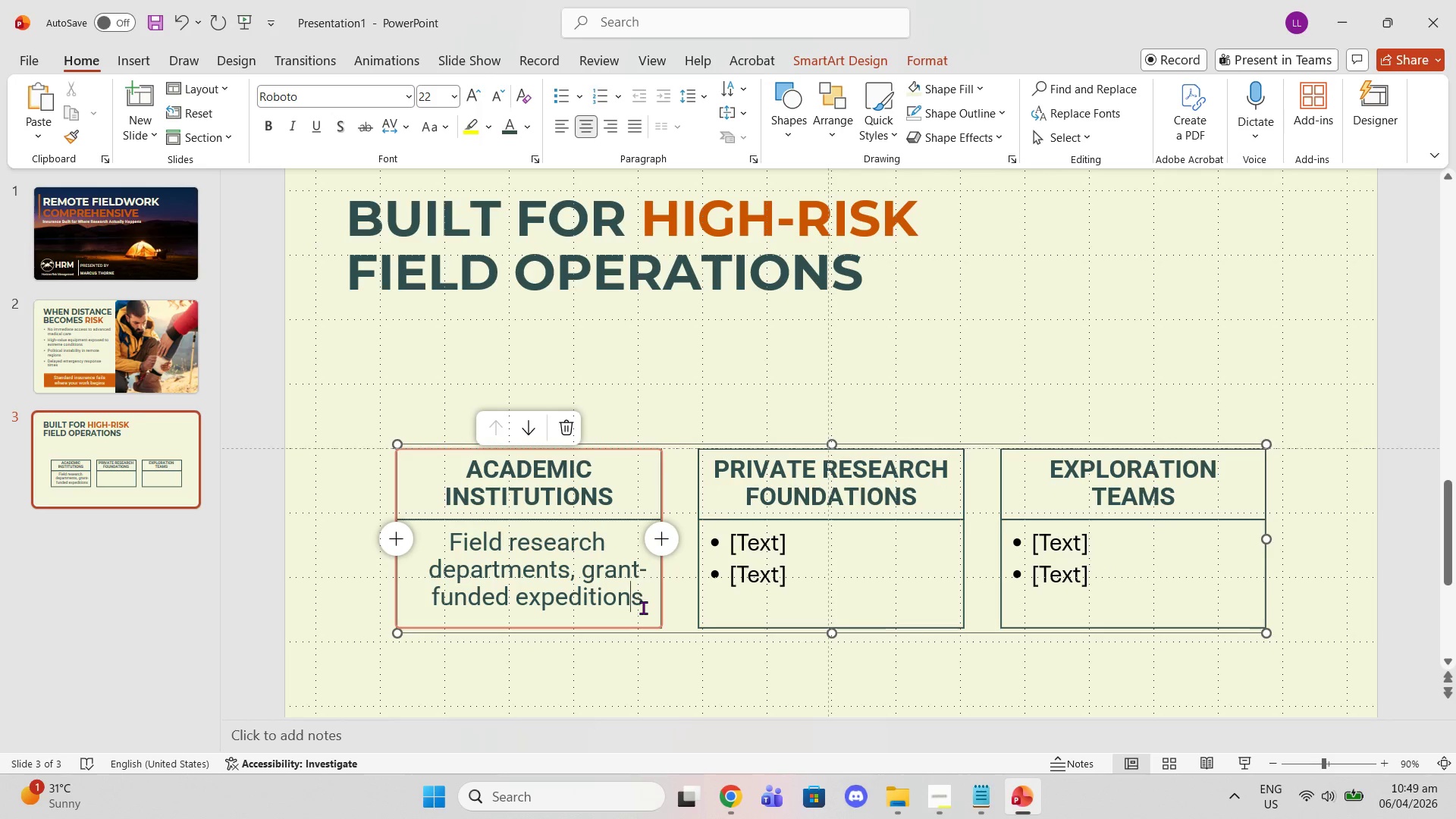 
left_click_drag(start_coordinate=[643, 605], to_coordinate=[470, 523])
 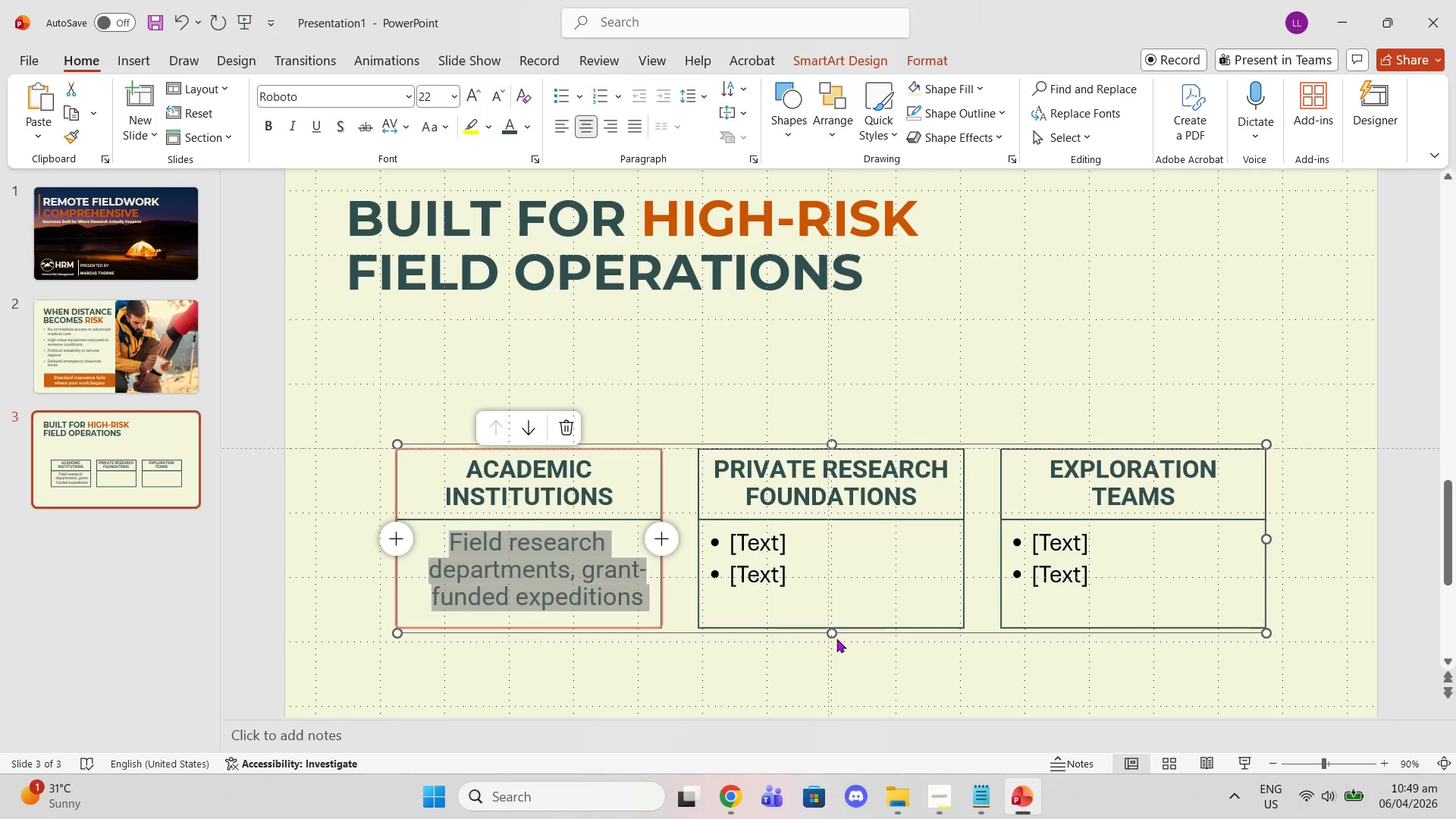 
left_click_drag(start_coordinate=[830, 632], to_coordinate=[840, 684])
 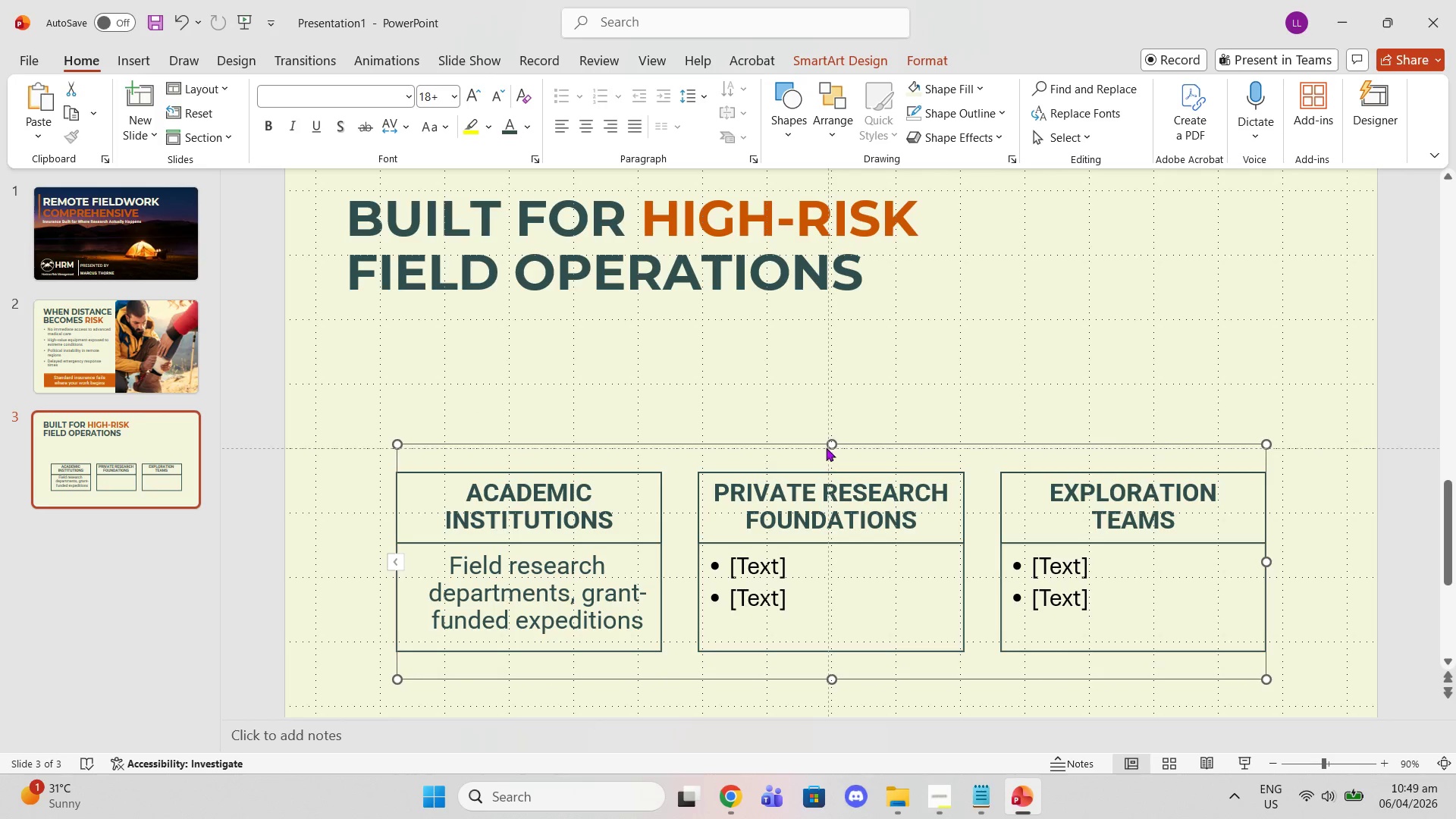 
left_click_drag(start_coordinate=[831, 442], to_coordinate=[832, 463])
 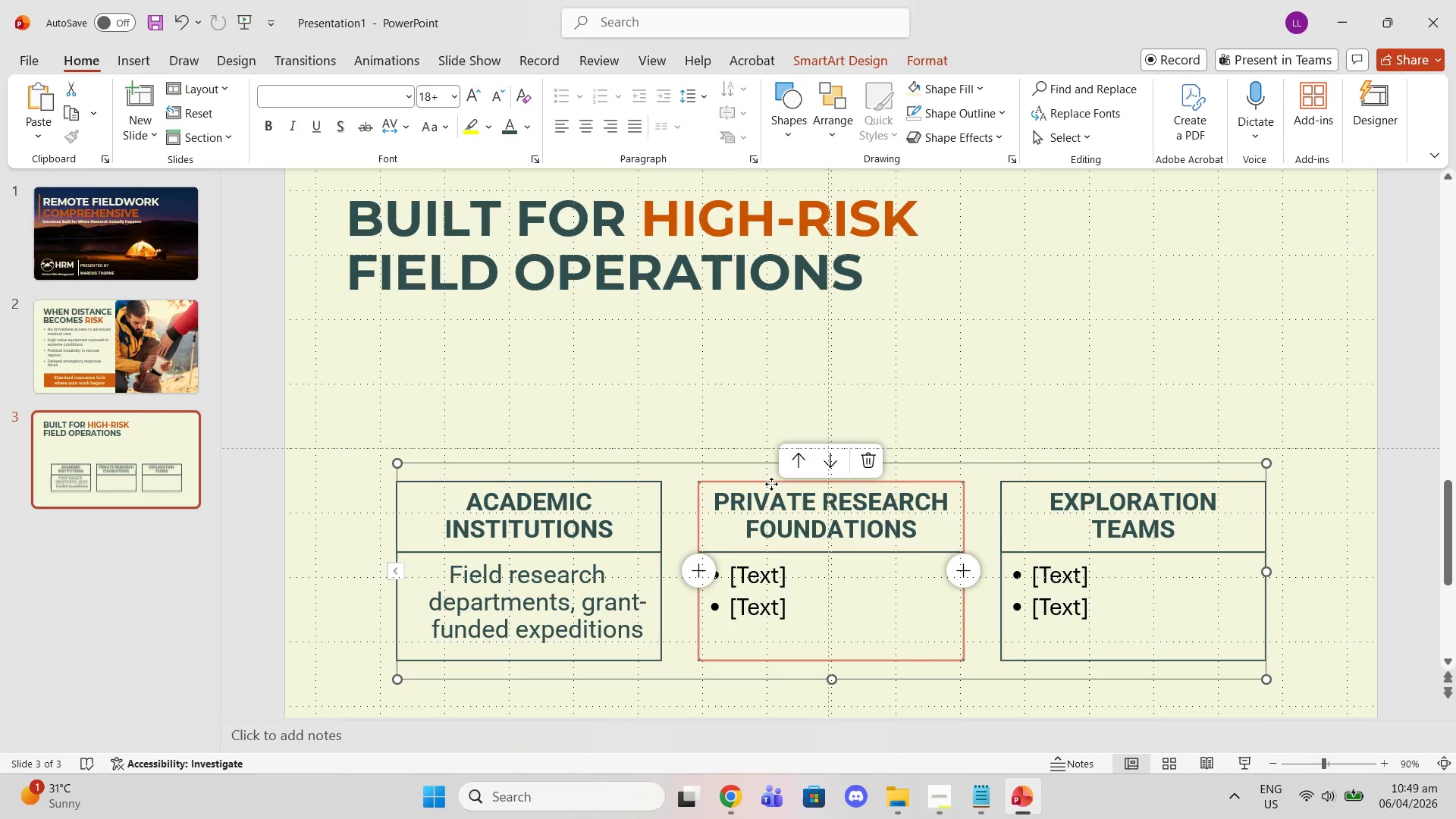 
left_click([771, 484])
 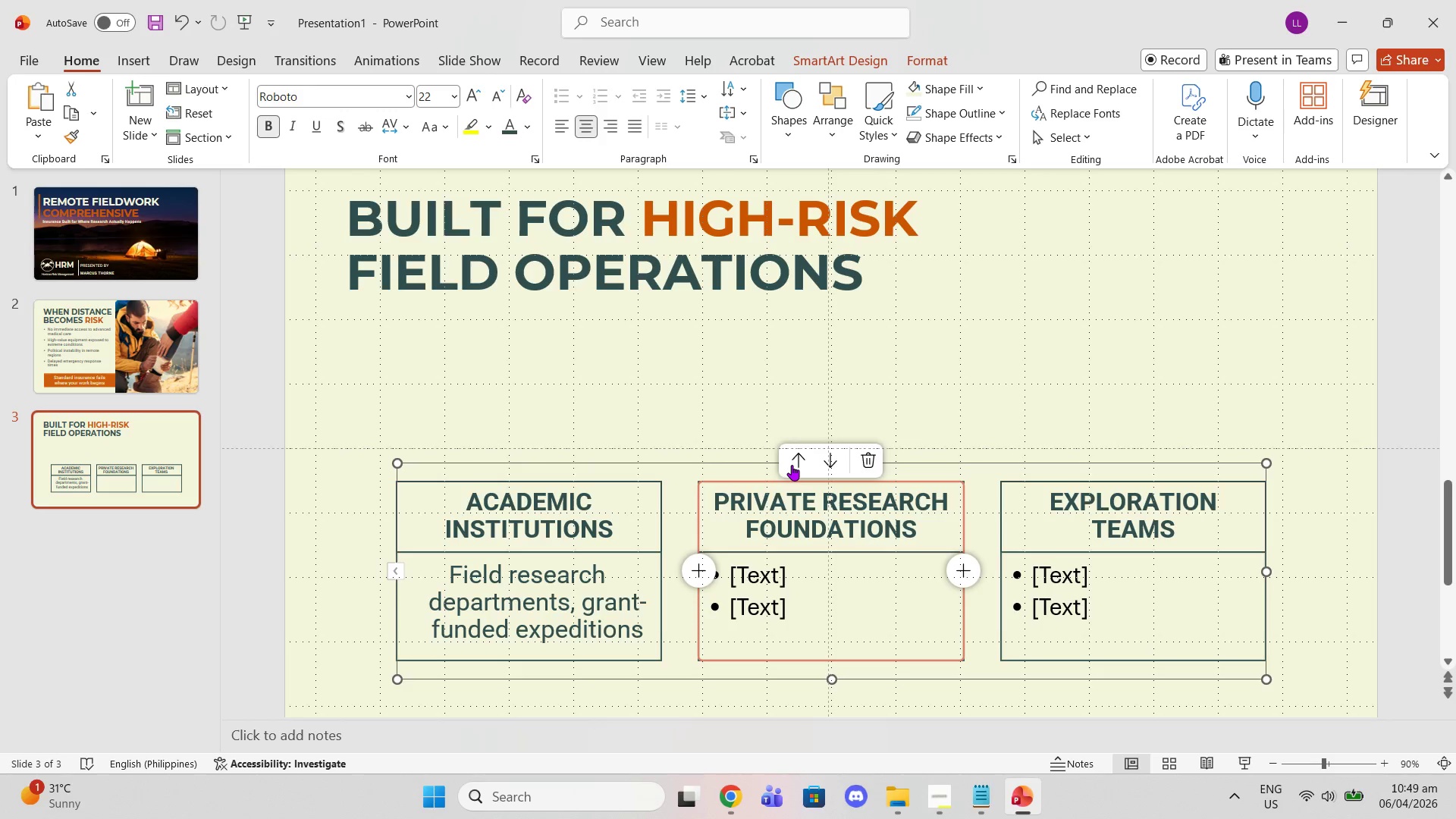 
left_click([792, 465])
 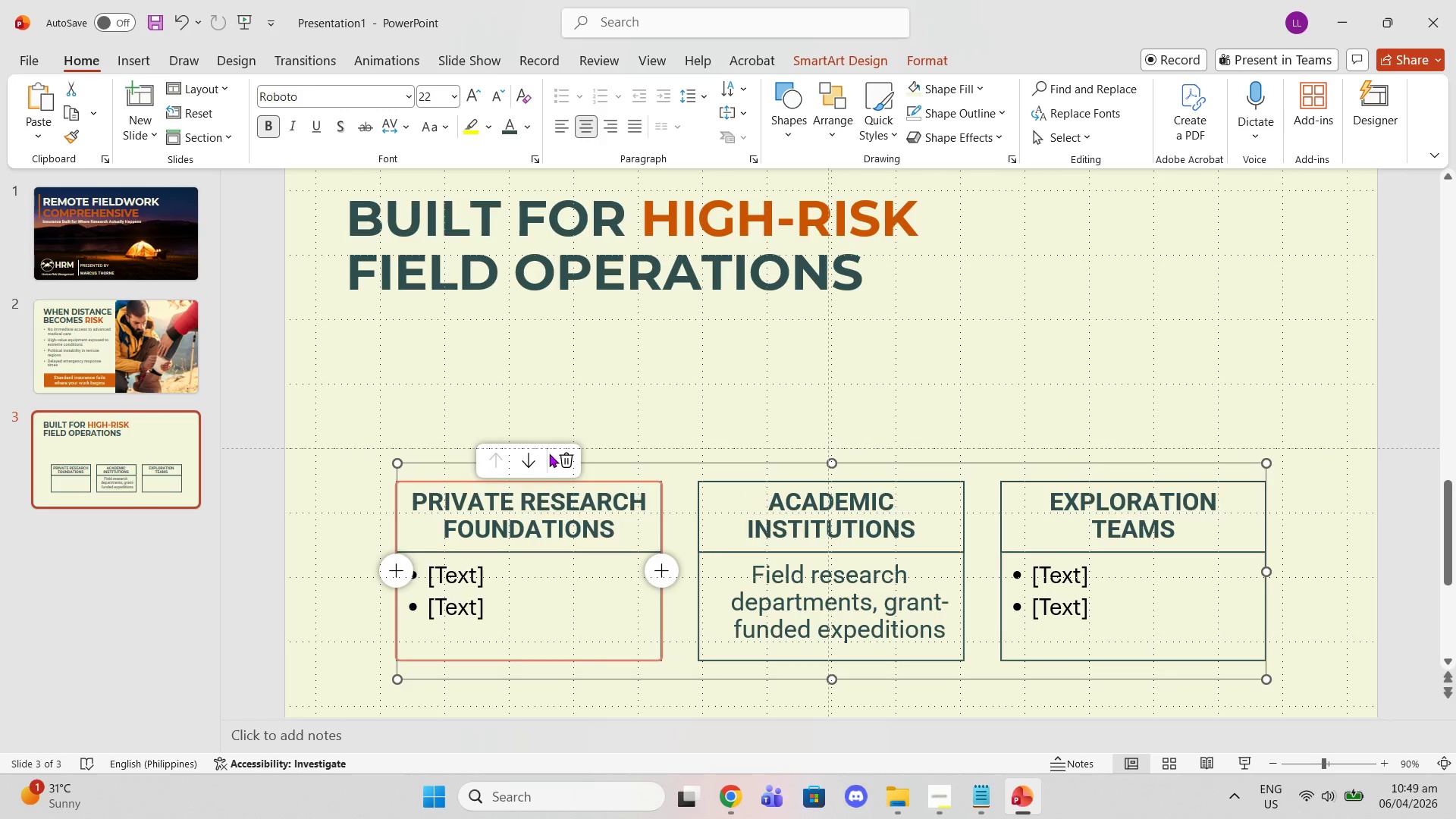 
left_click([525, 457])
 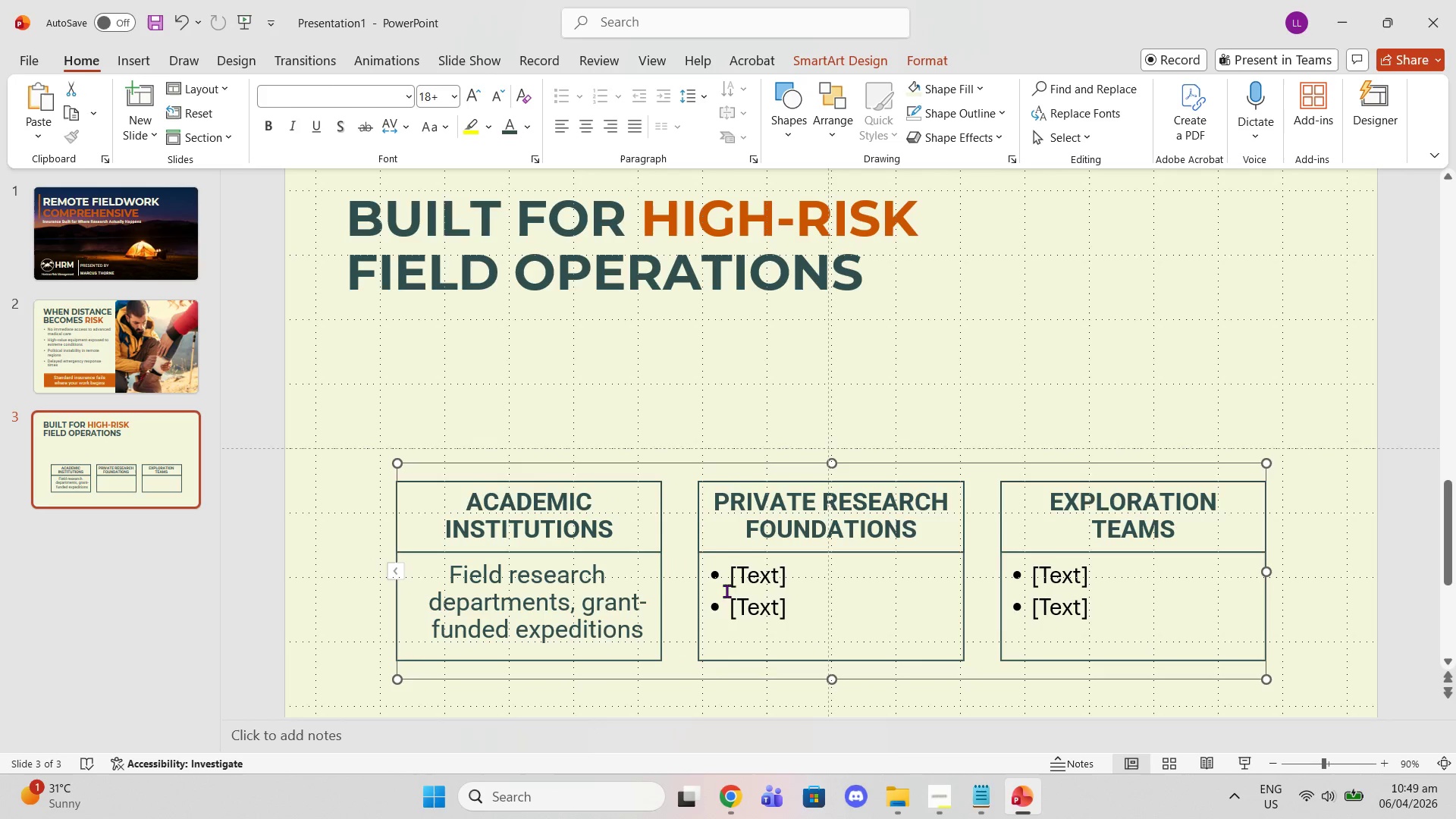 
double_click([799, 597])
 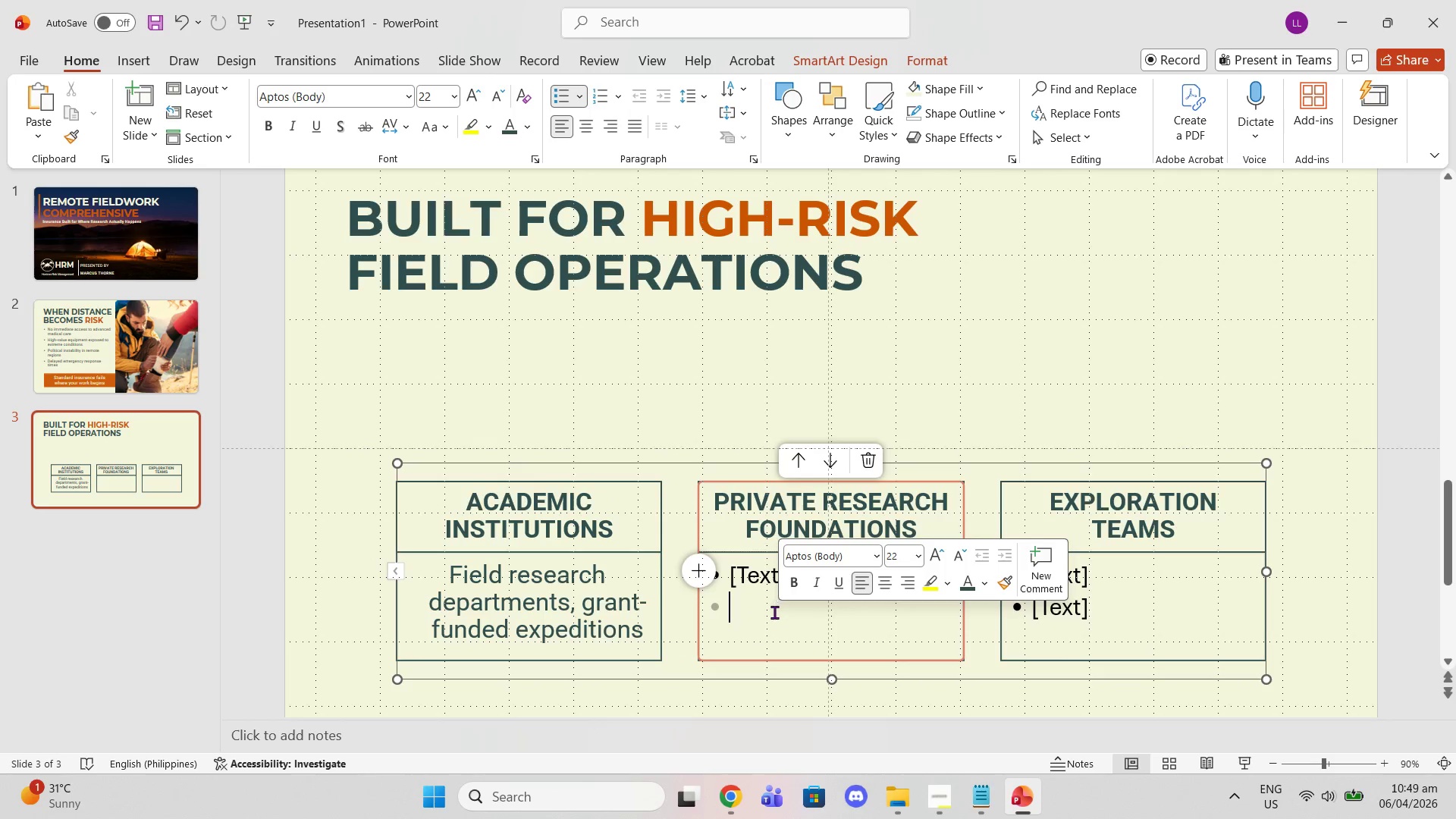 
key(Backspace)
 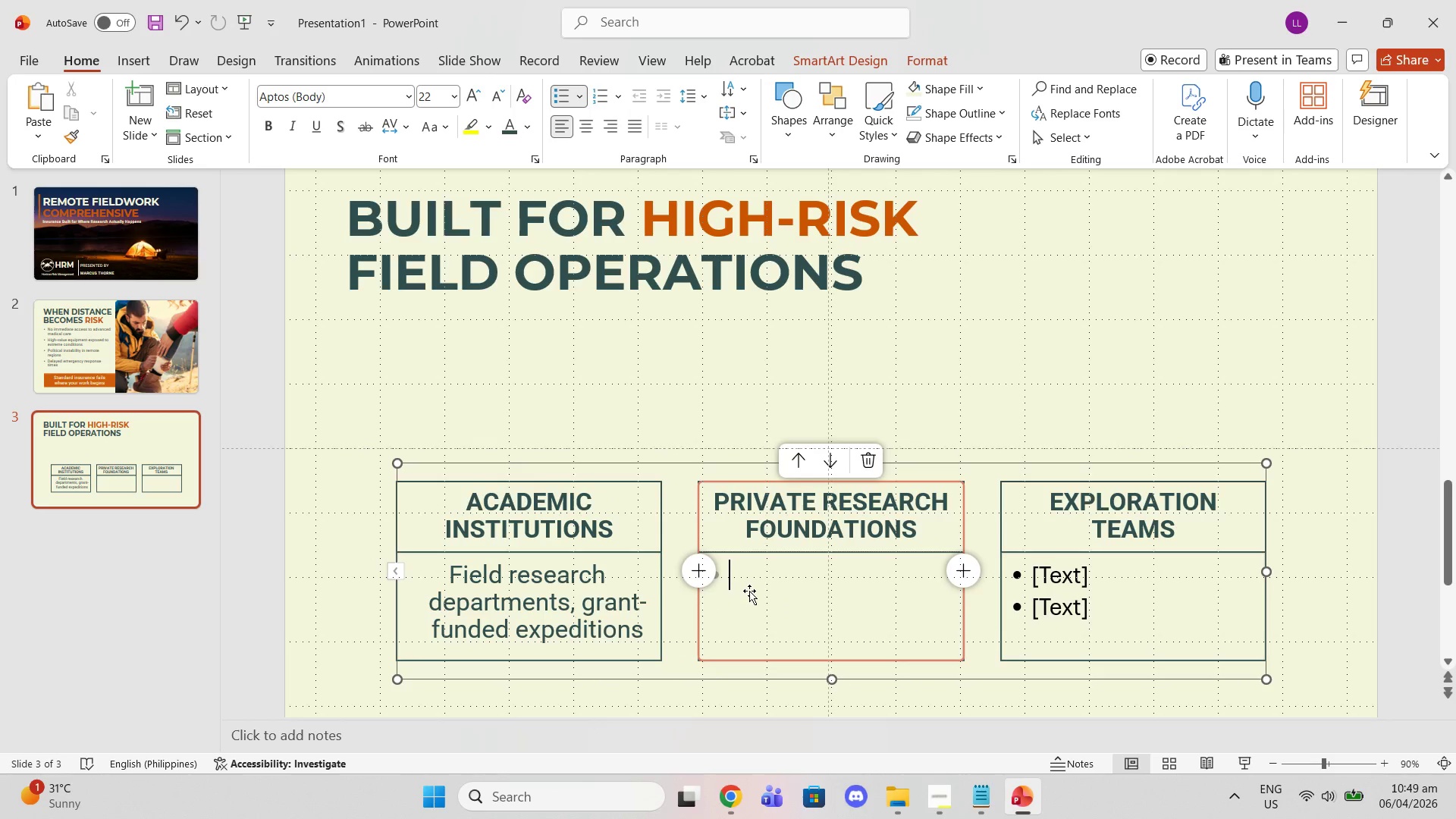 
key(Backspace)
 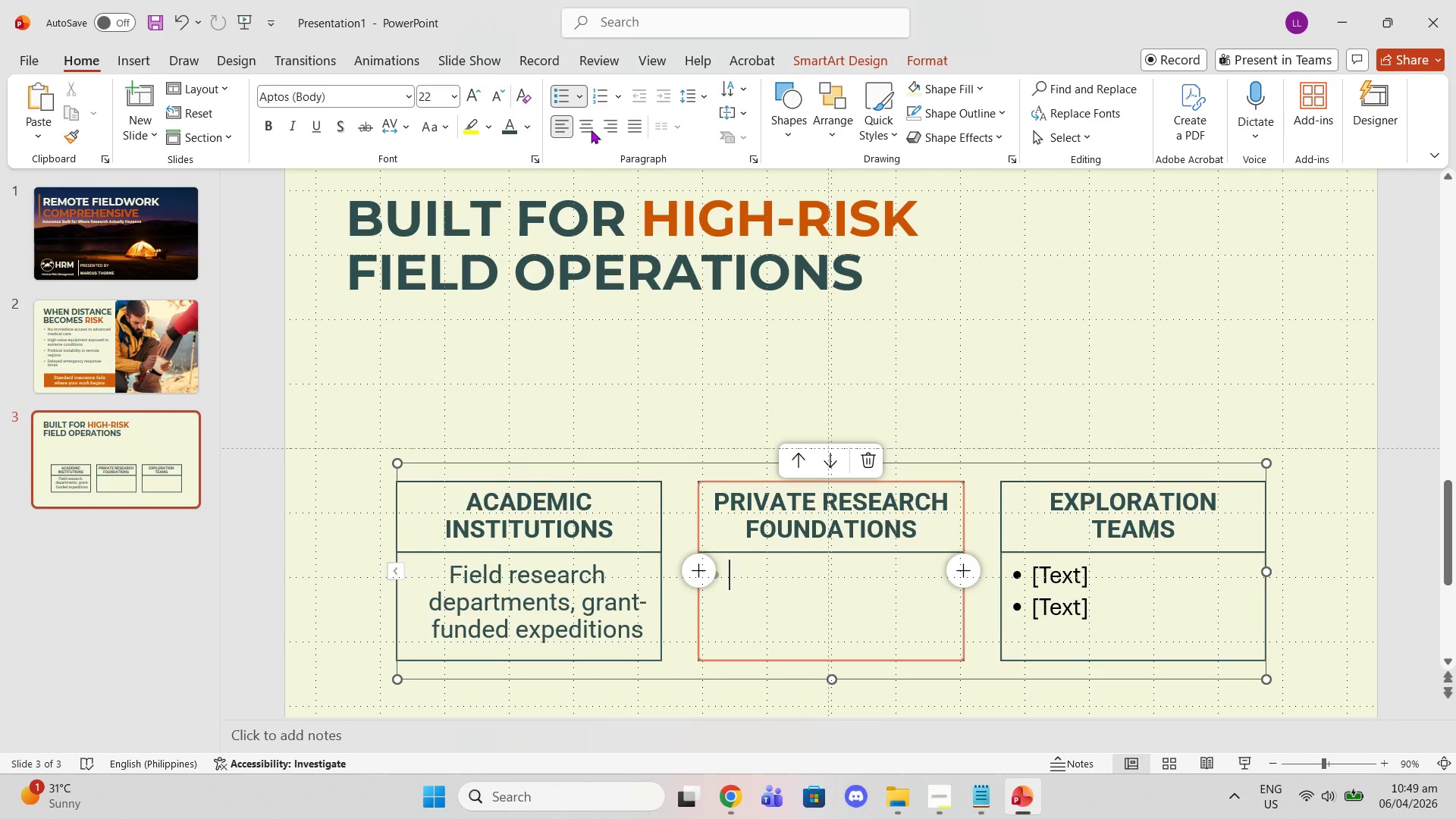 
double_click([588, 121])
 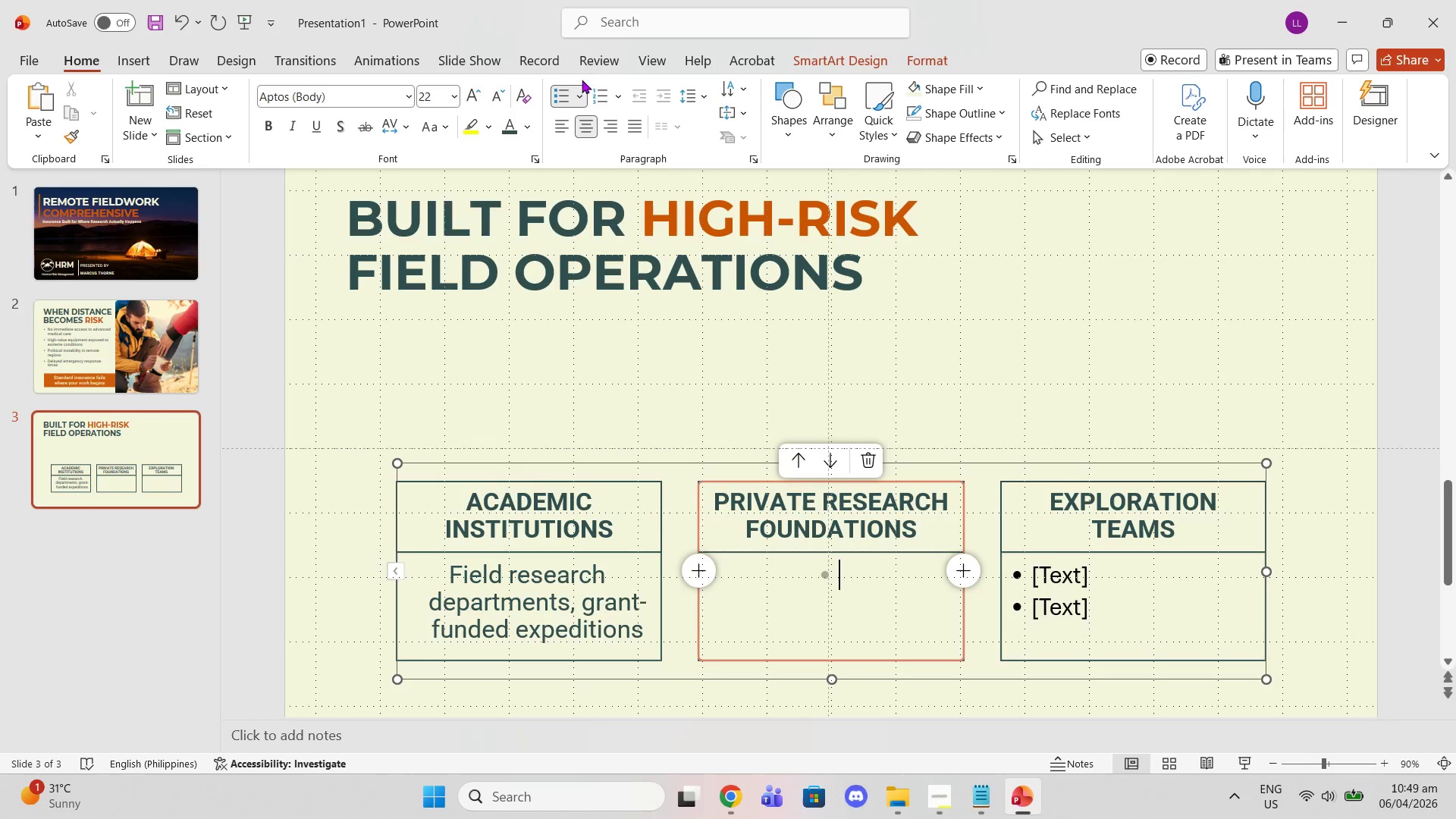 
left_click_drag(start_coordinate=[582, 76], to_coordinate=[582, 80])
 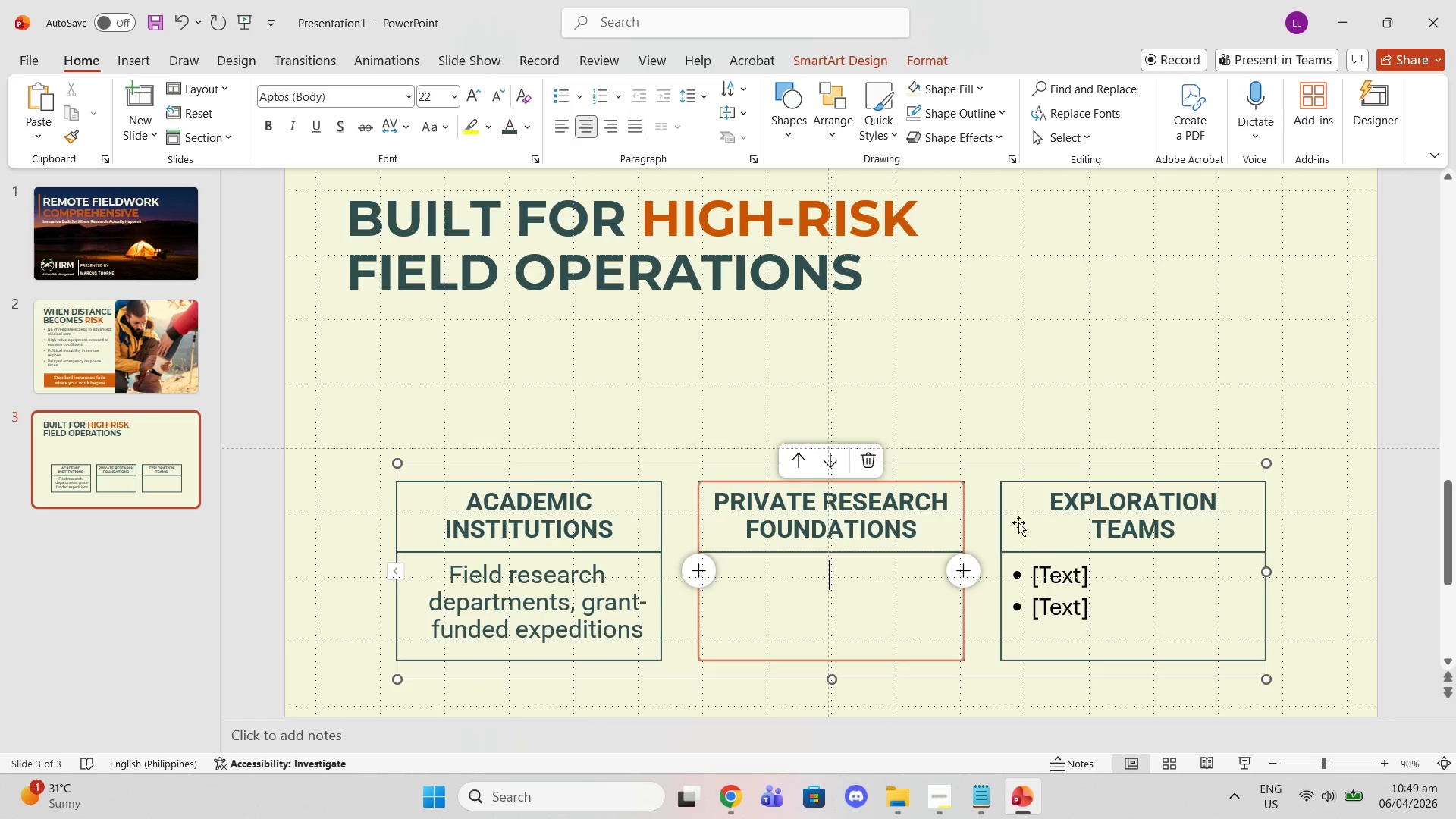 
left_click_drag(start_coordinate=[1110, 609], to_coordinate=[1027, 583])
 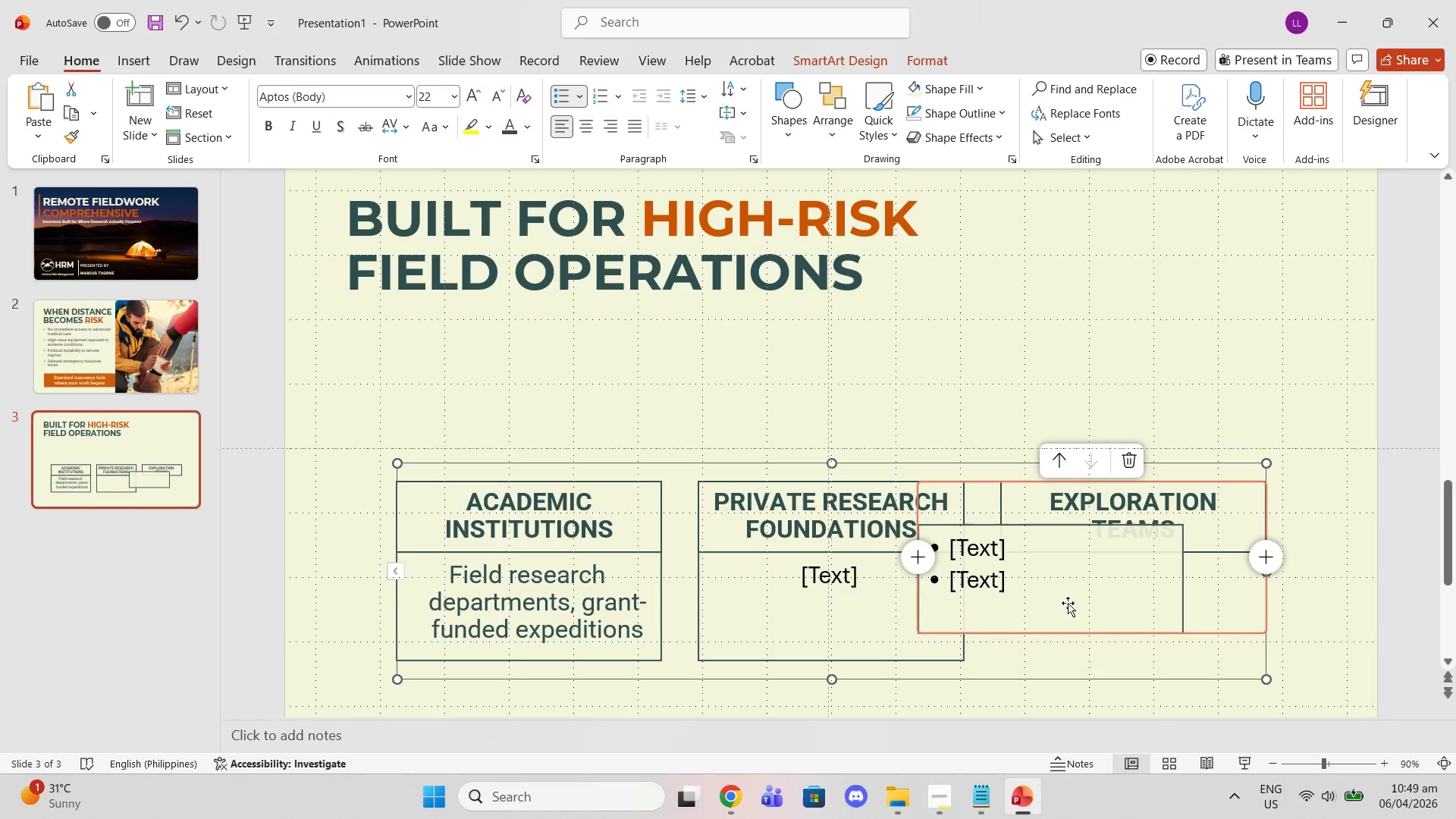 
key(Control+ControlLeft)
 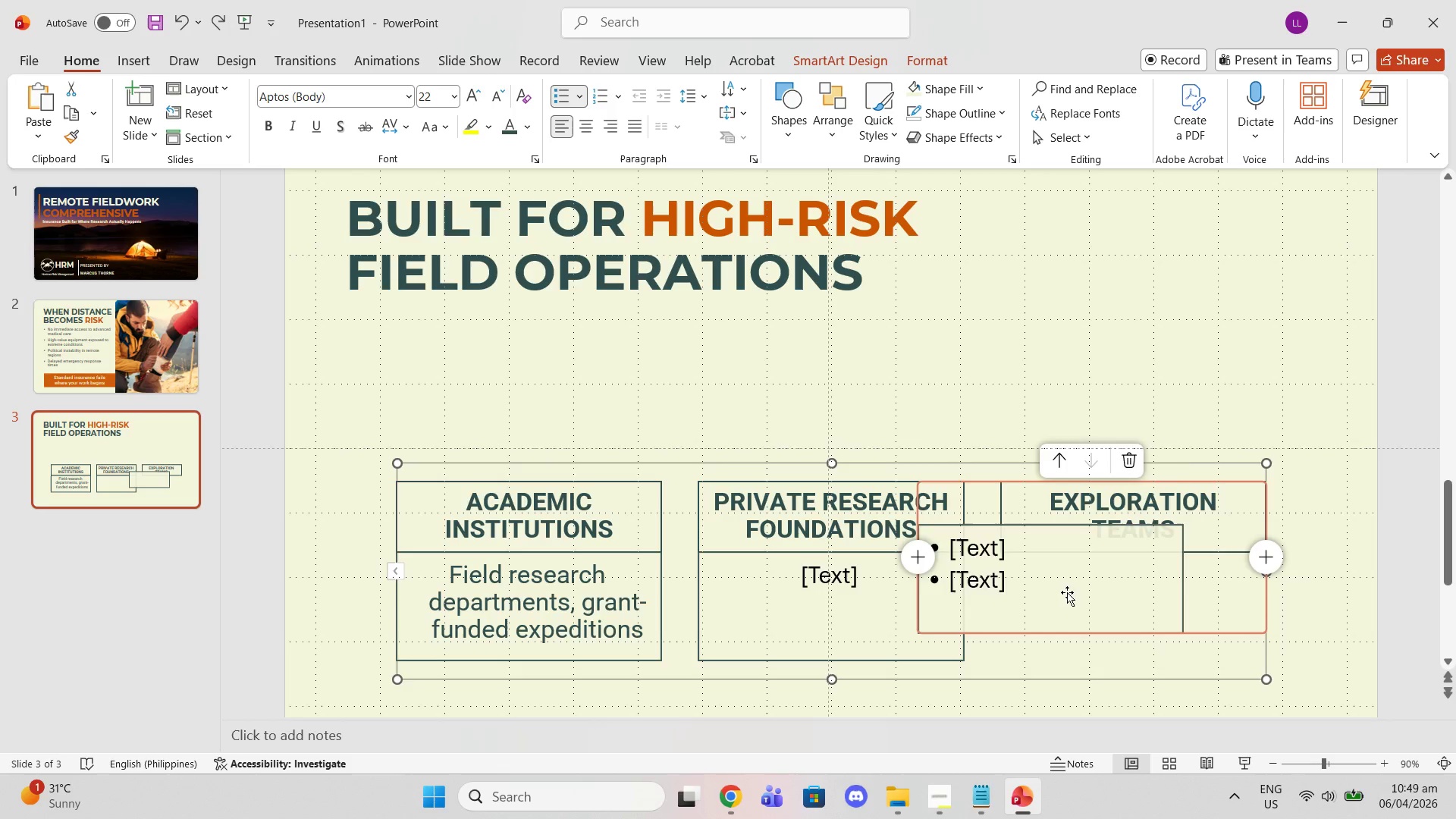 
key(Control+Z)
 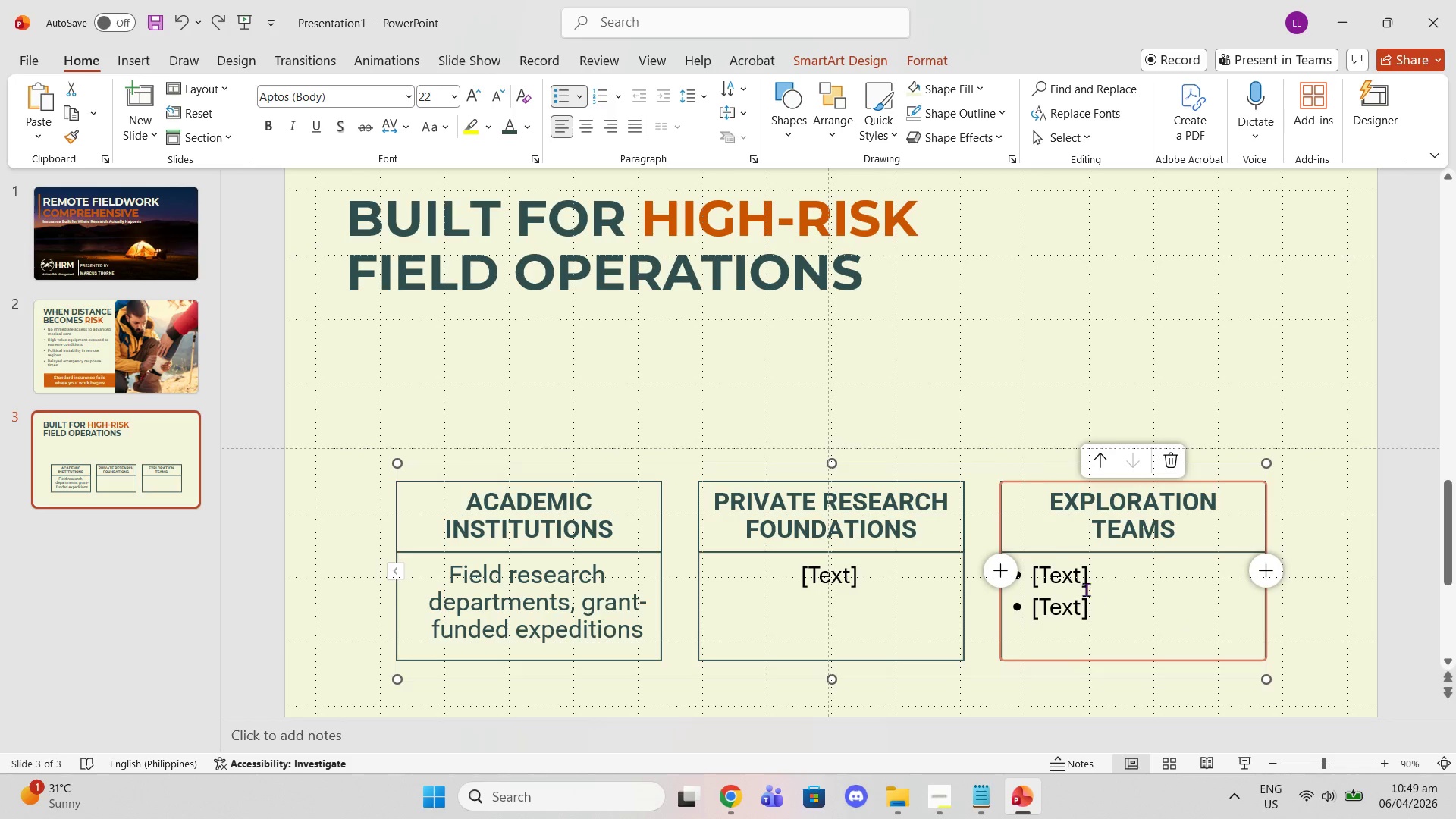 
double_click([1078, 604])
 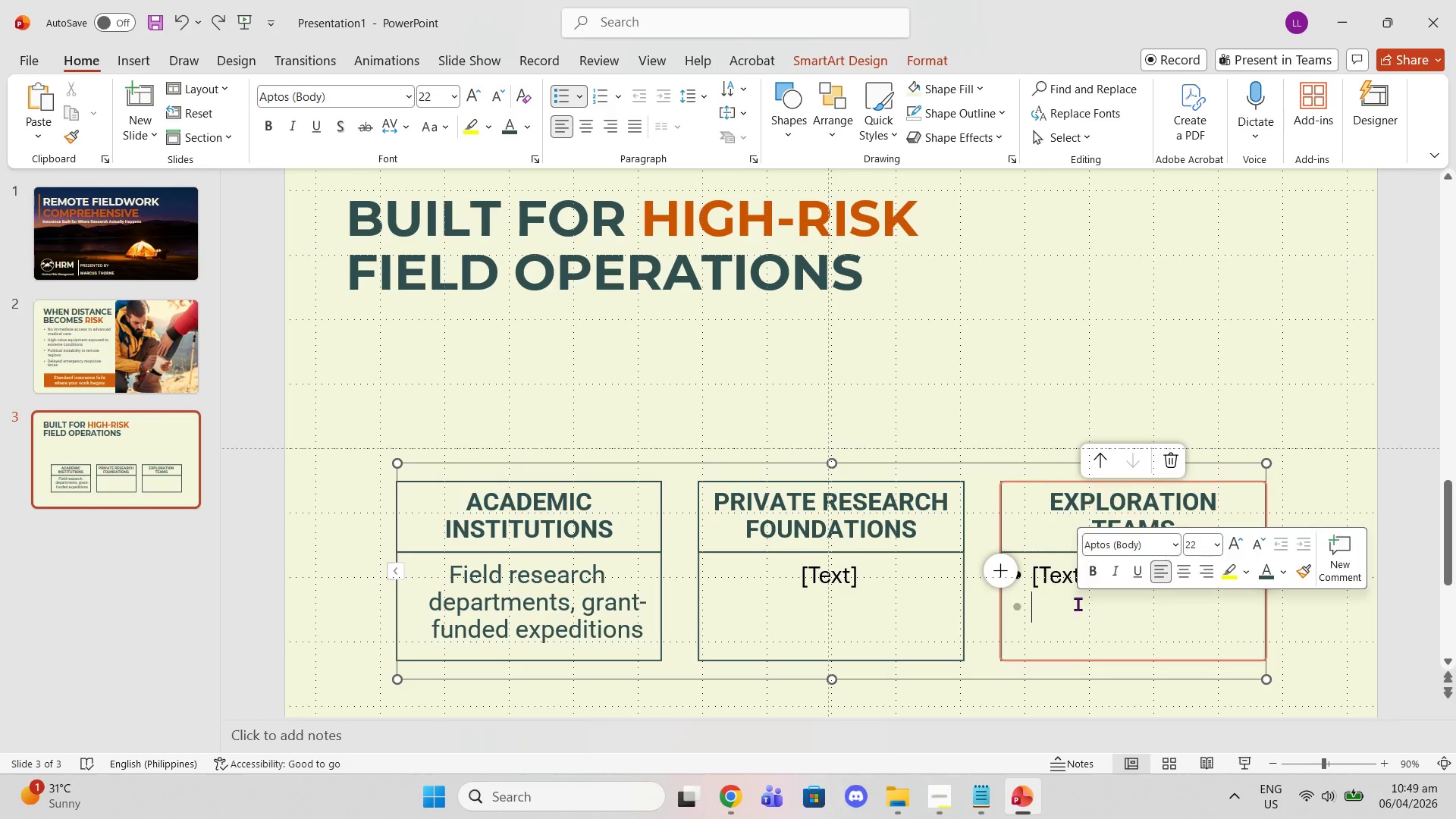 
key(Backspace)
 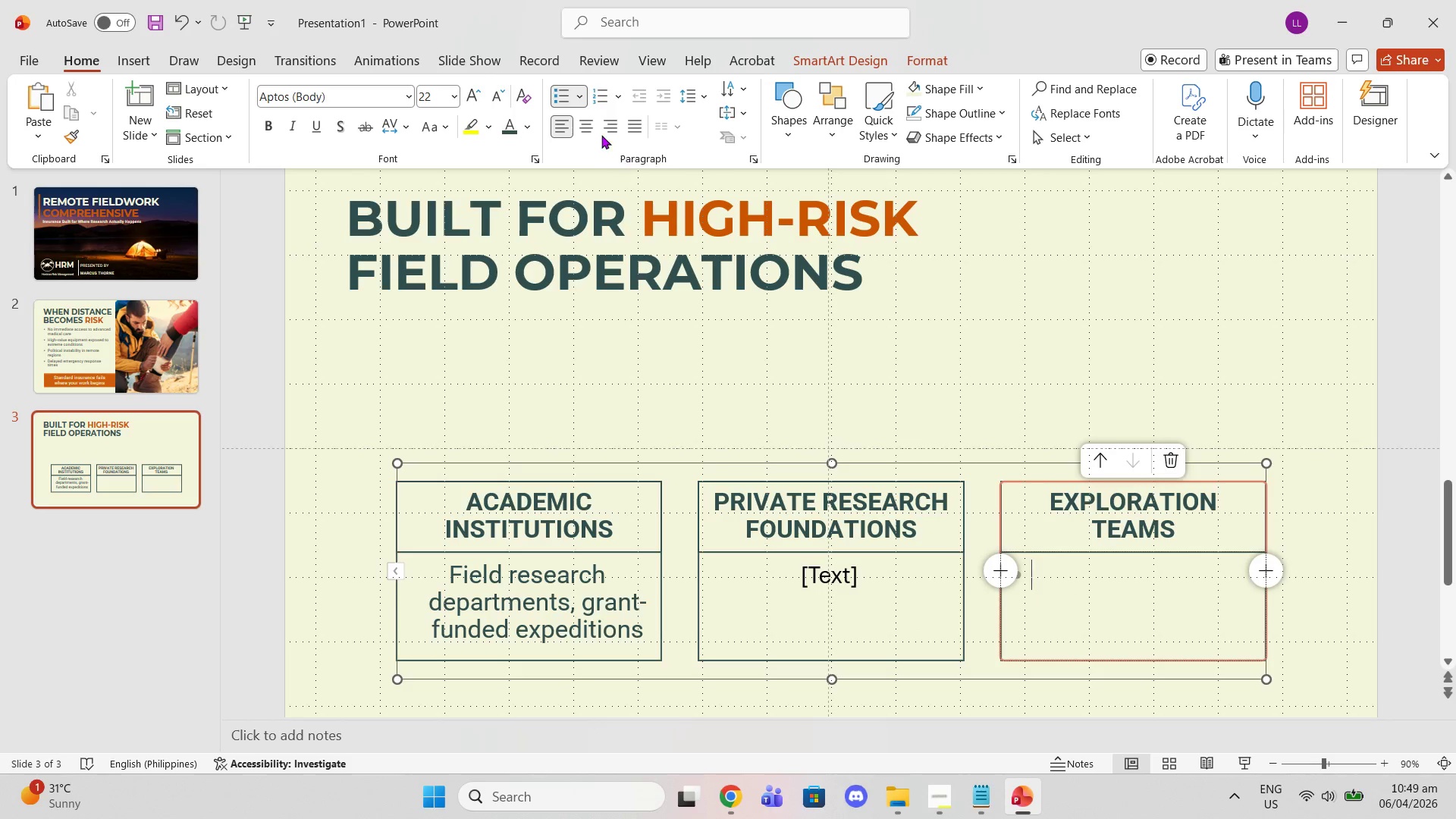 
left_click([579, 111])
 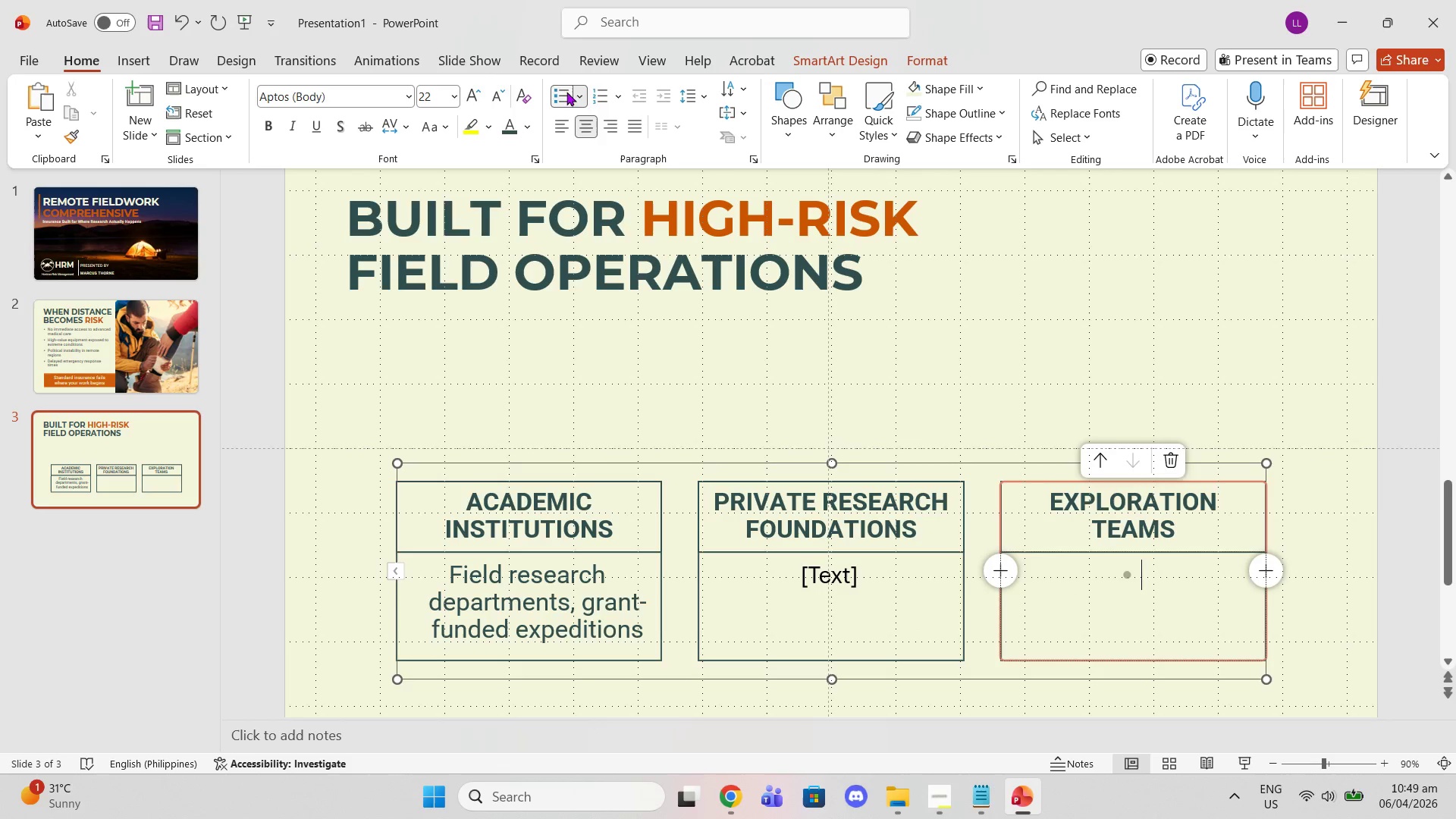 
triple_click([566, 94])
 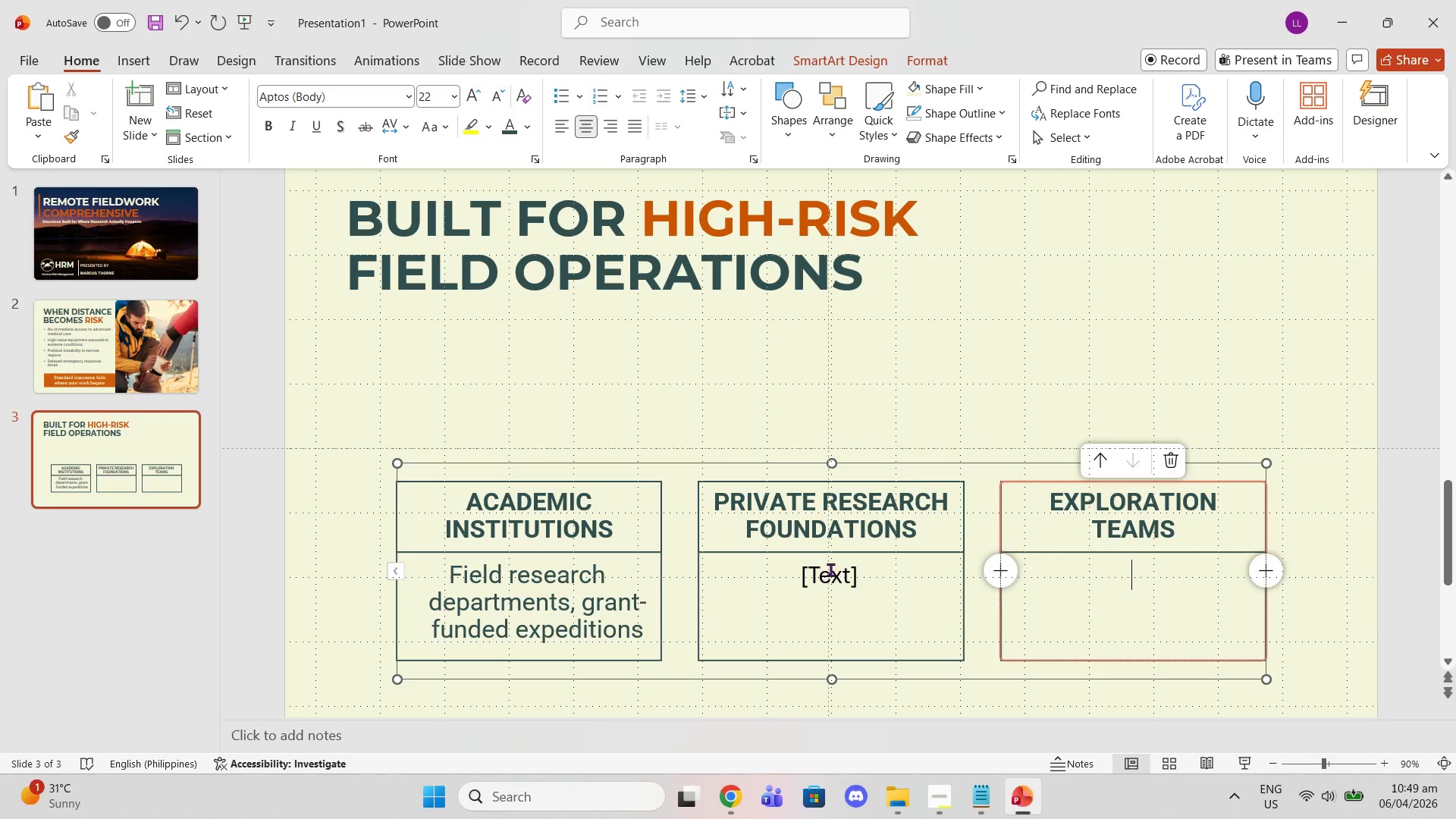 
left_click([840, 591])
 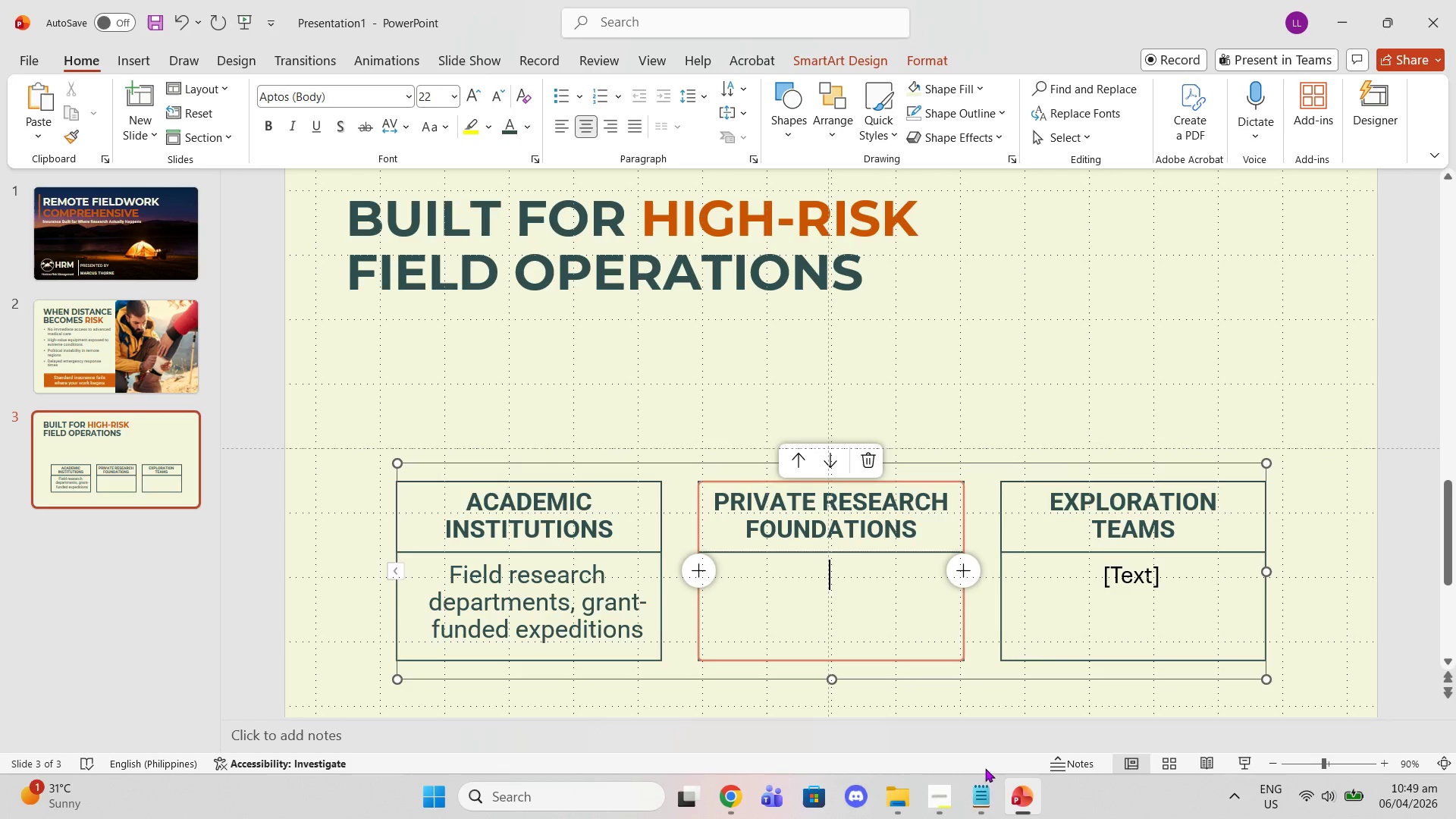 
left_click([984, 787])
 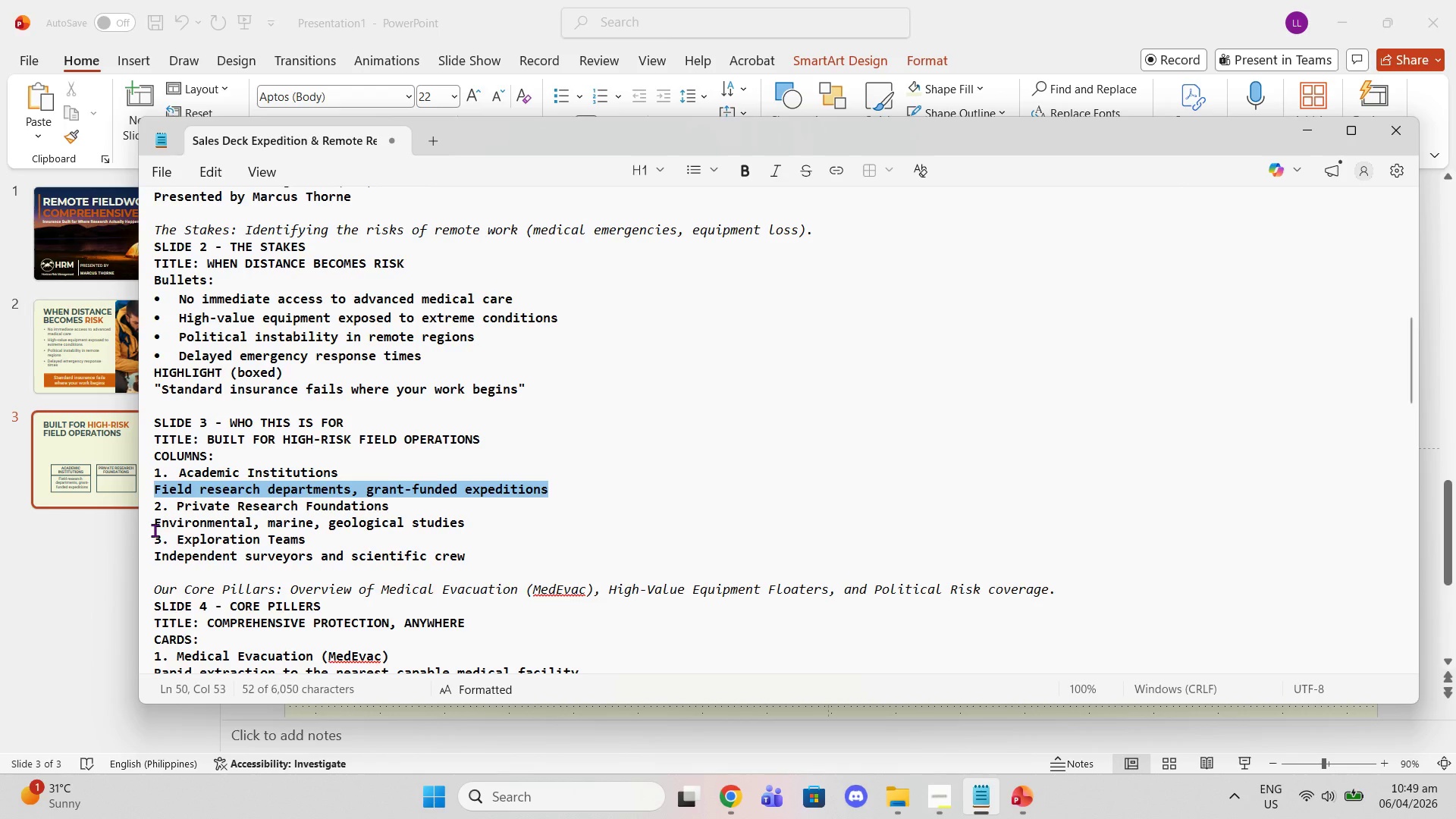 
left_click_drag(start_coordinate=[155, 530], to_coordinate=[469, 528])
 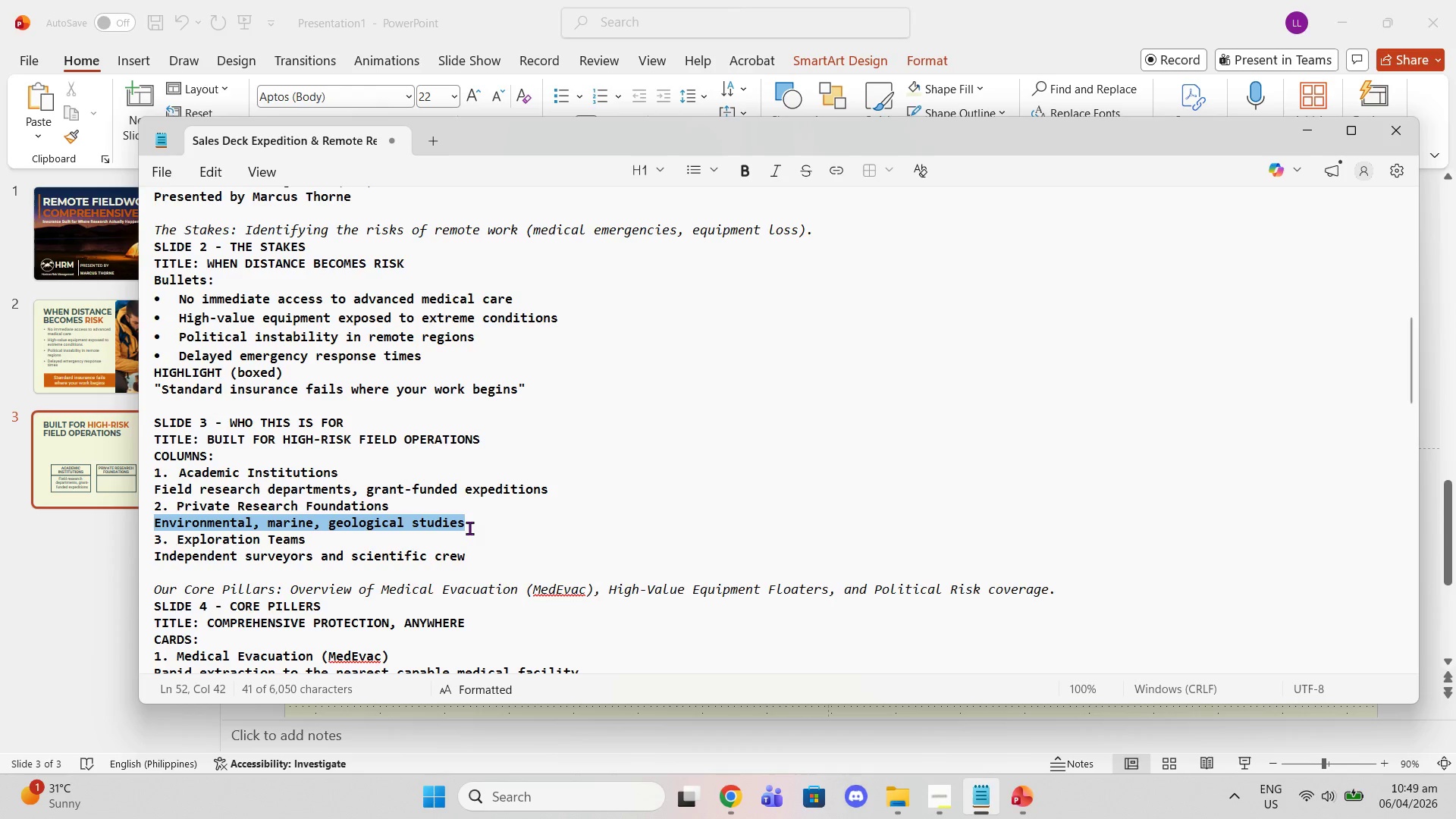 
key(Control+C)
 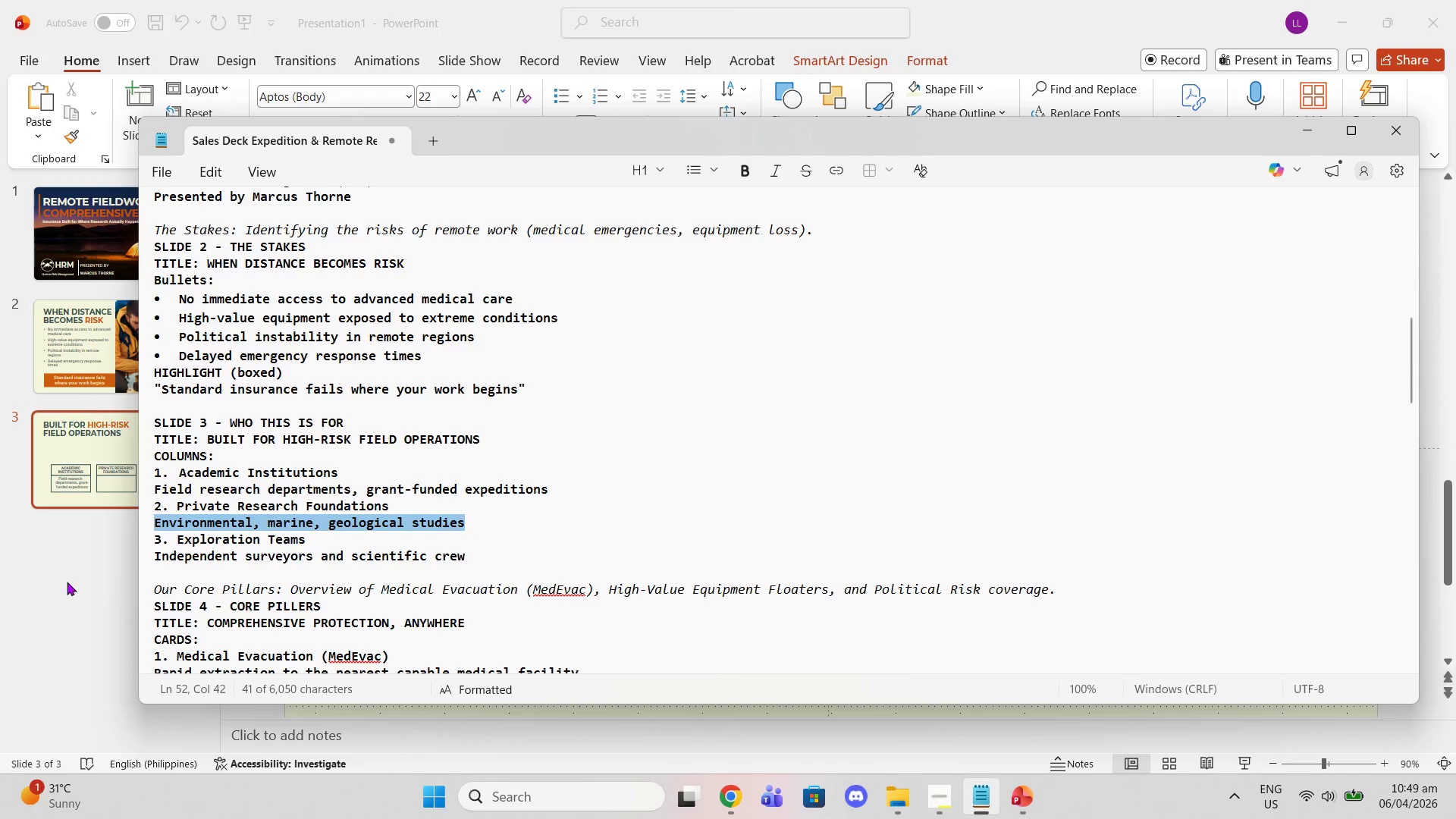 
left_click([67, 582])
 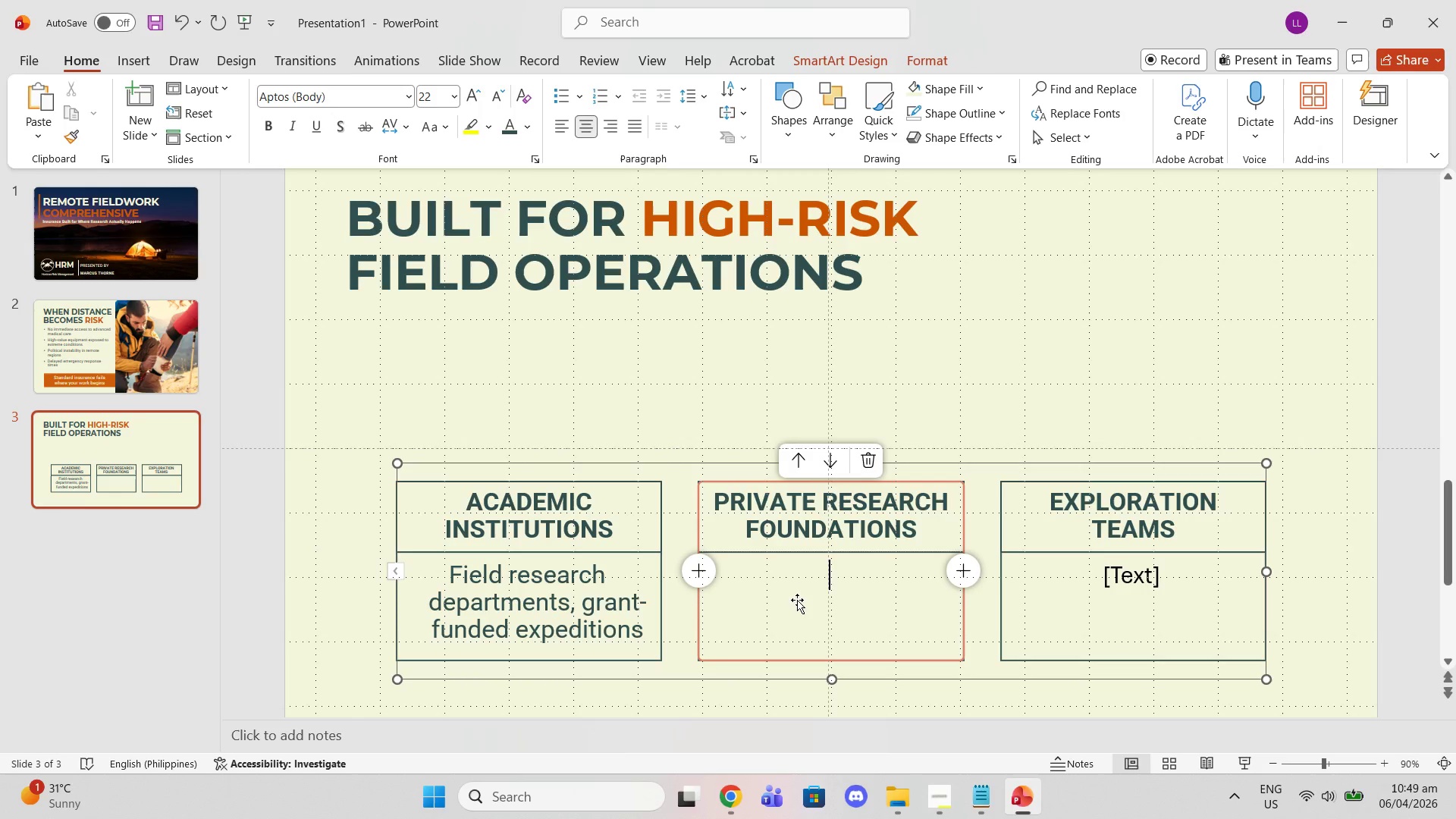 
key(Control+V)
 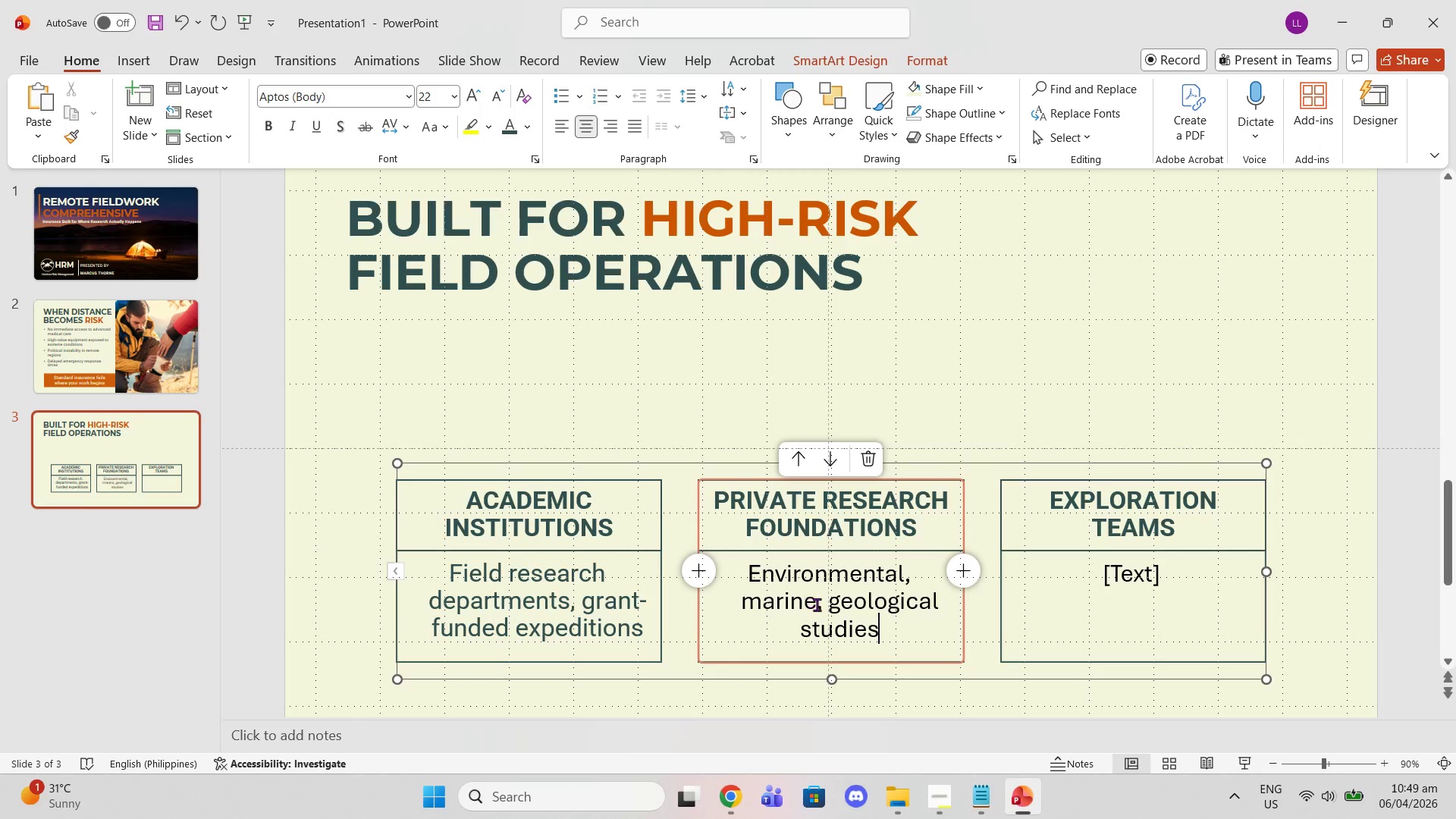 
key(Control+ControlLeft)
 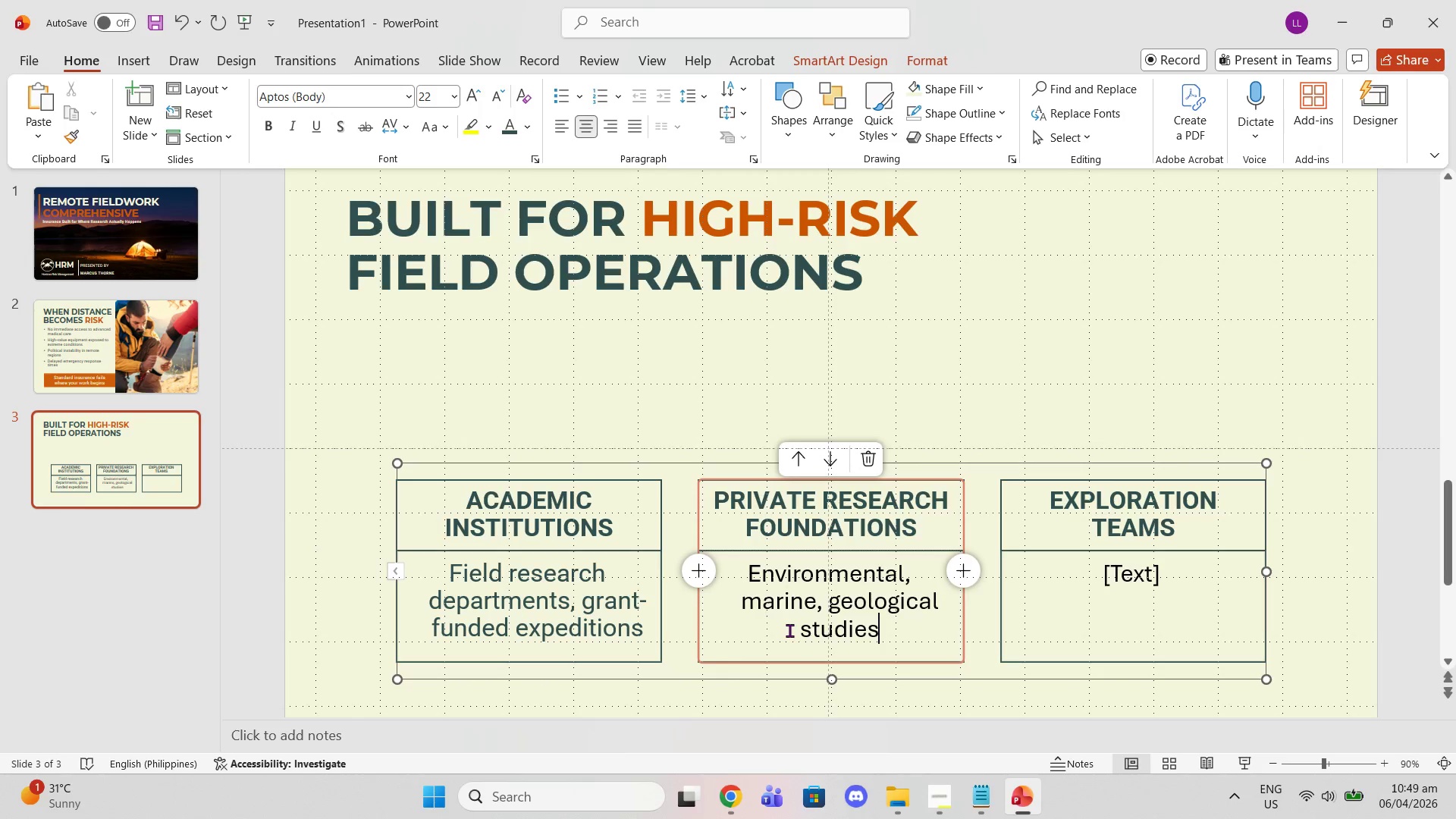 
left_click([790, 631])
 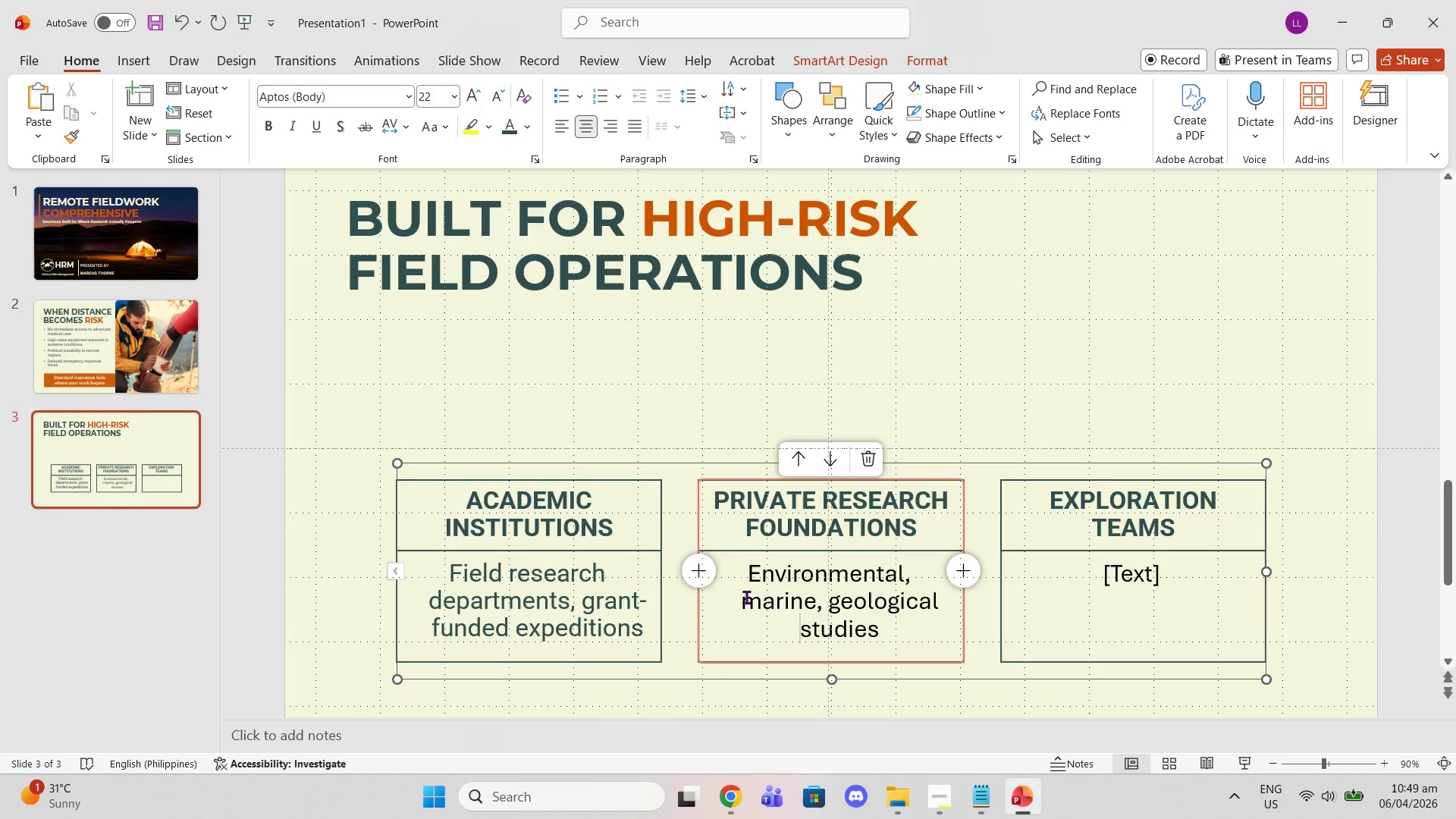 
left_click([739, 598])
 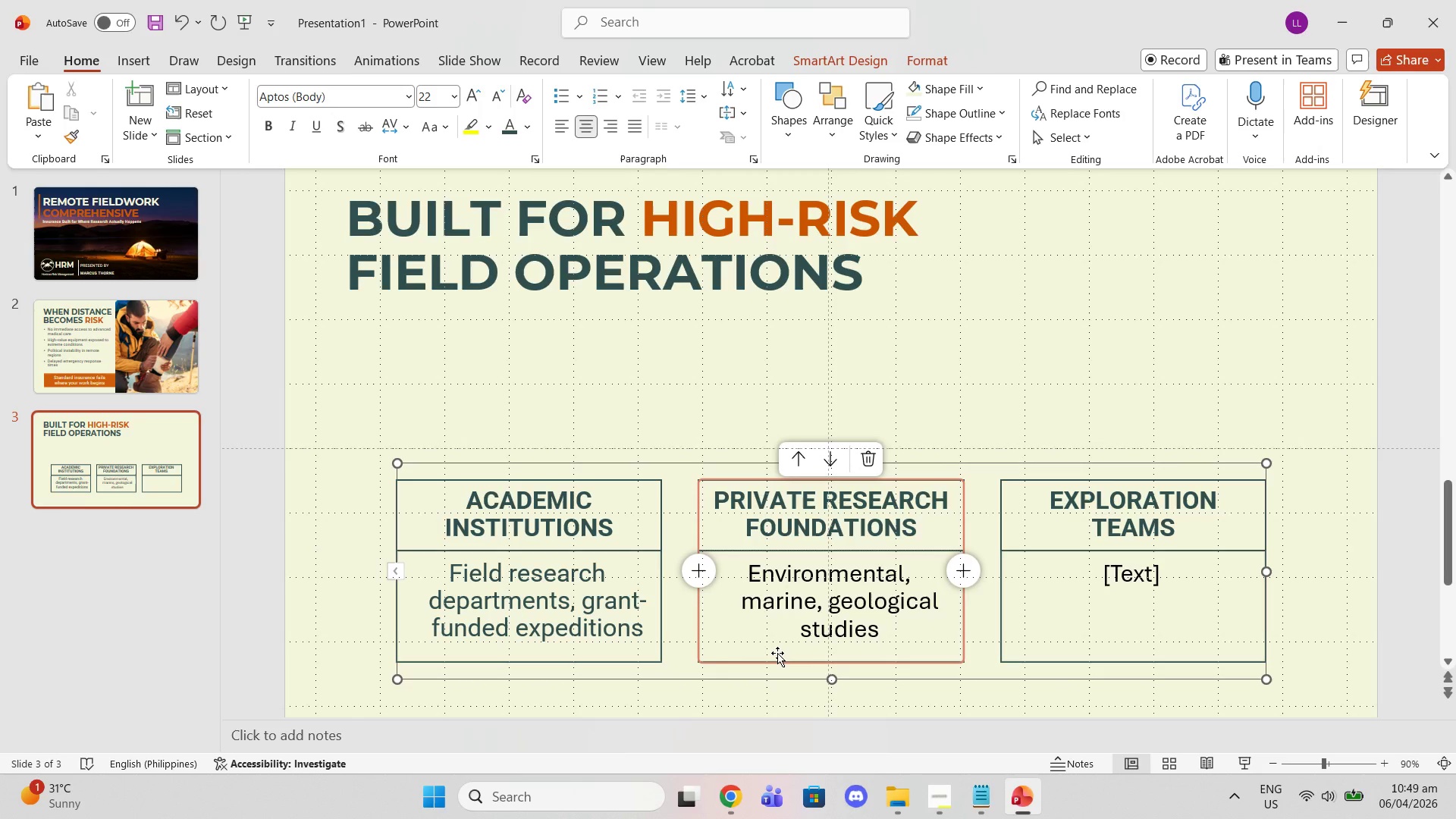 
key(Backspace)
 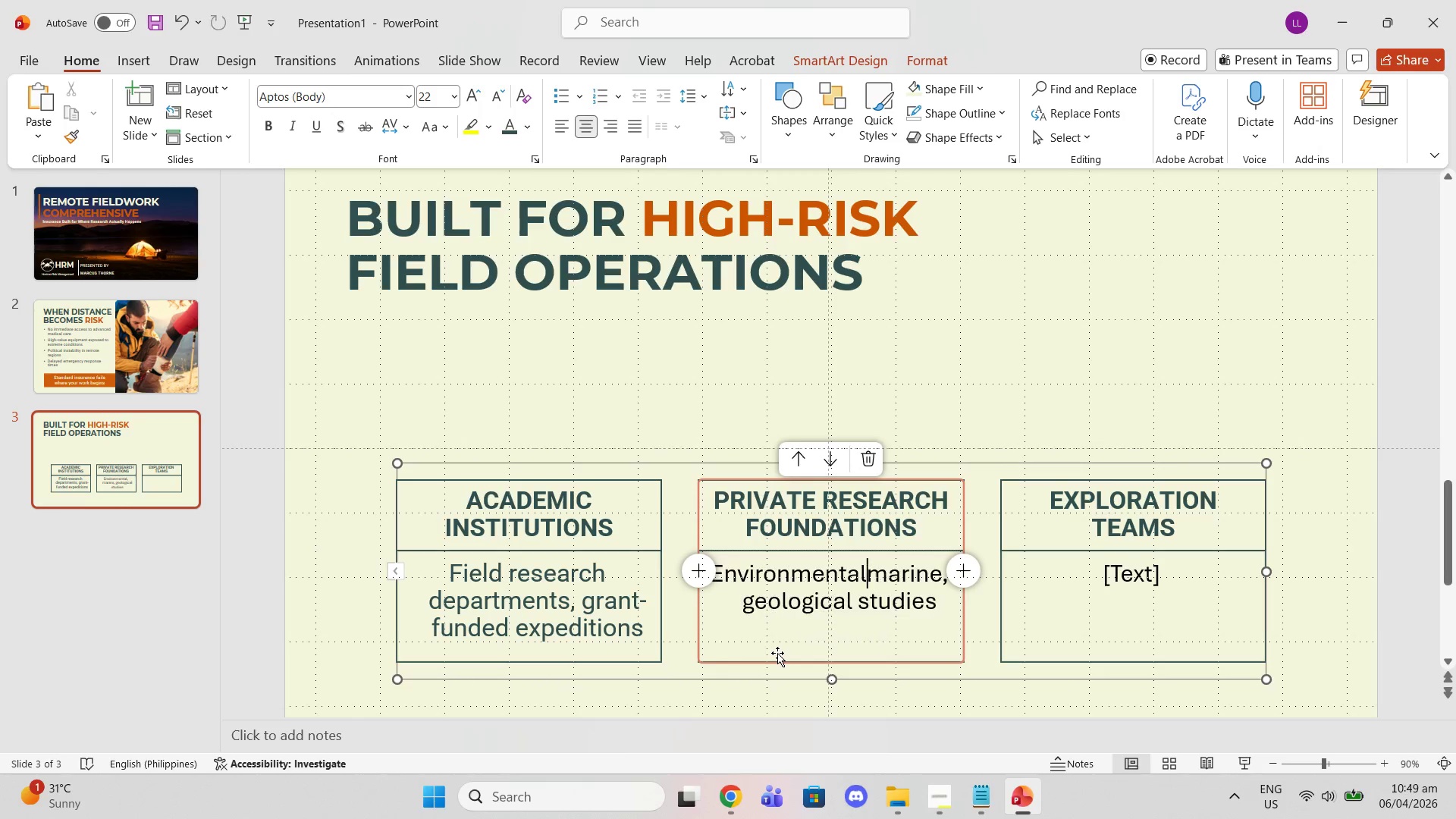 
key(Backspace)
 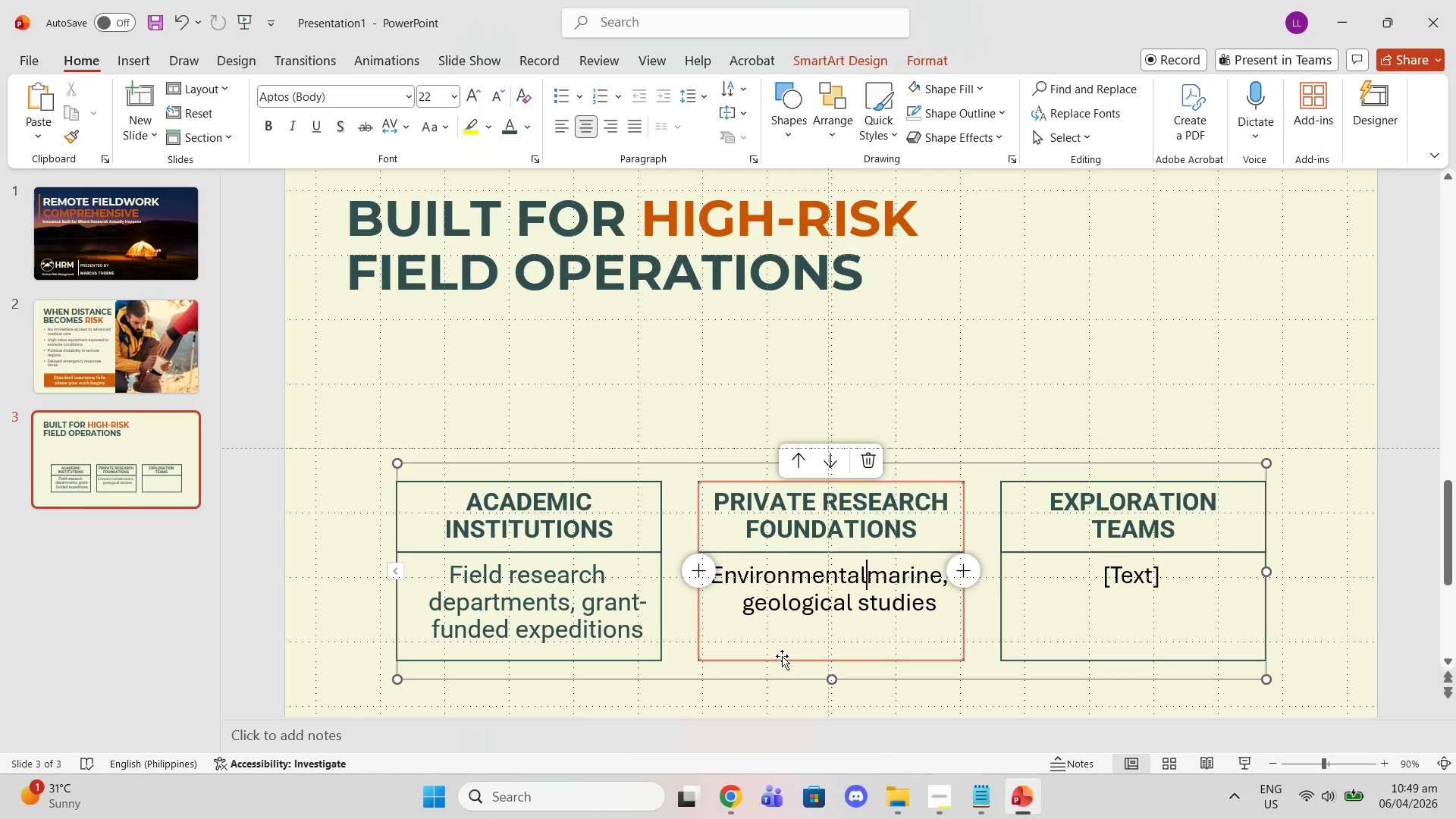 
key(Comma)
 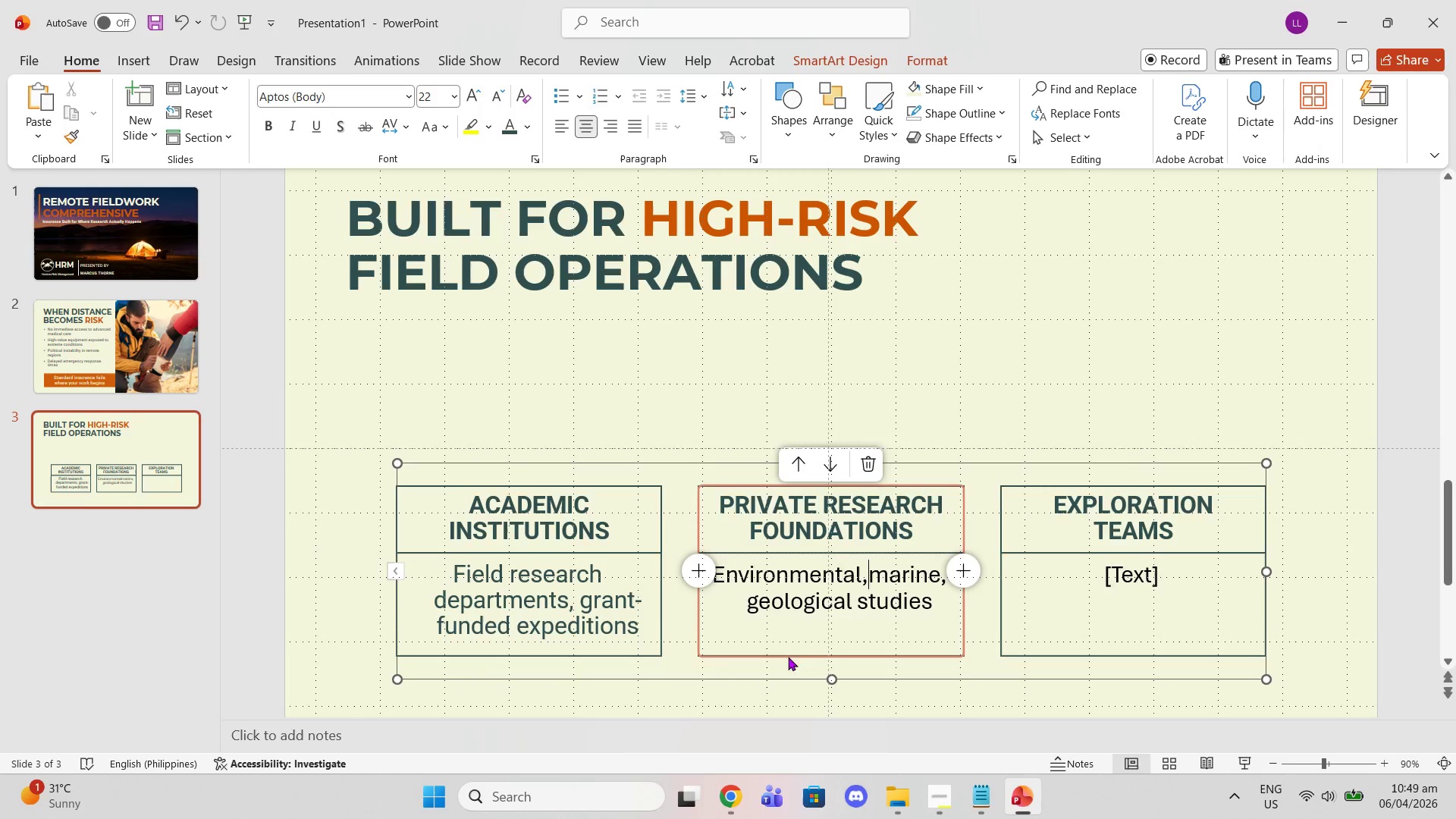 
key(Space)
 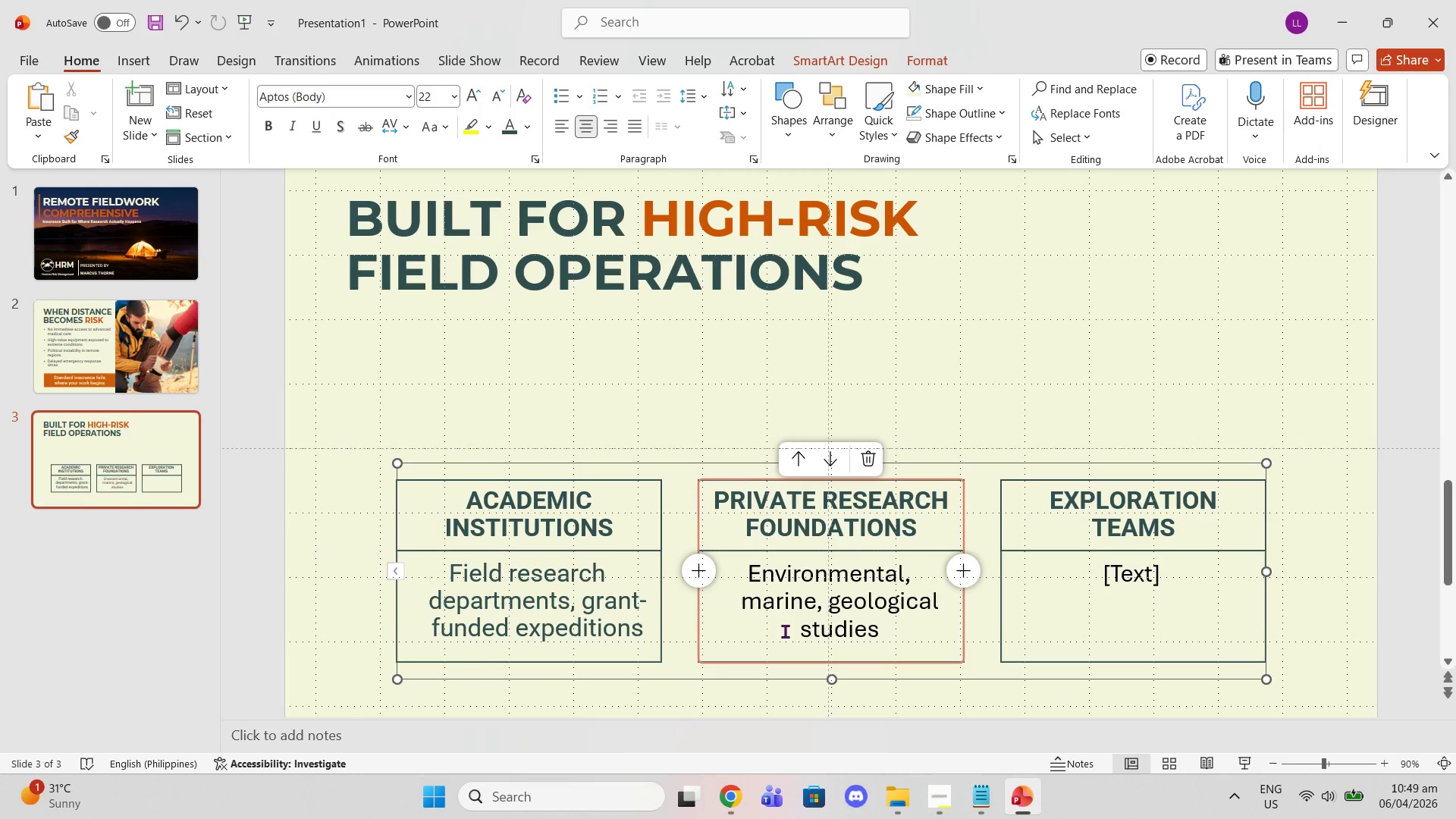 
left_click([793, 630])
 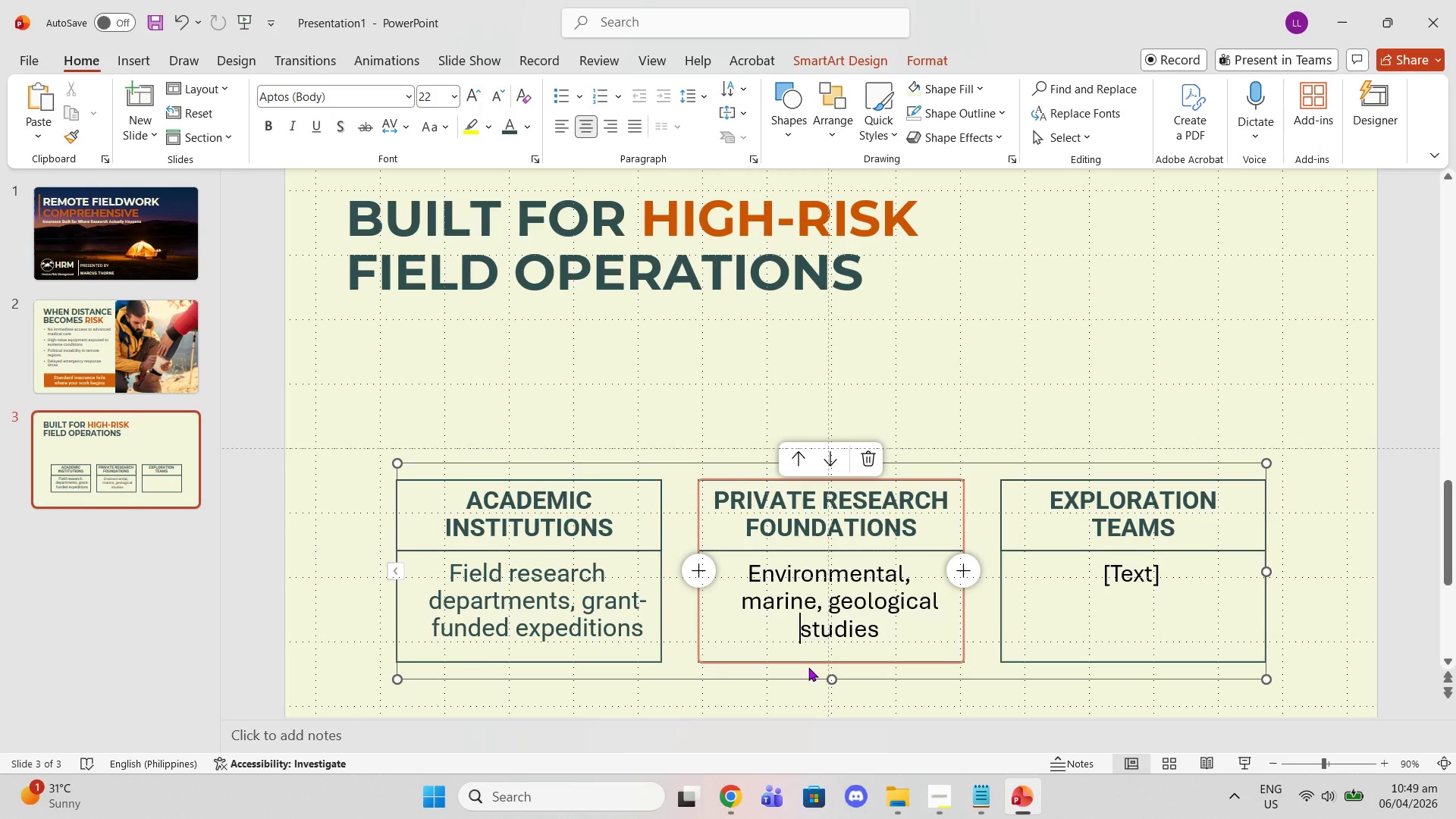 
key(Backspace)
 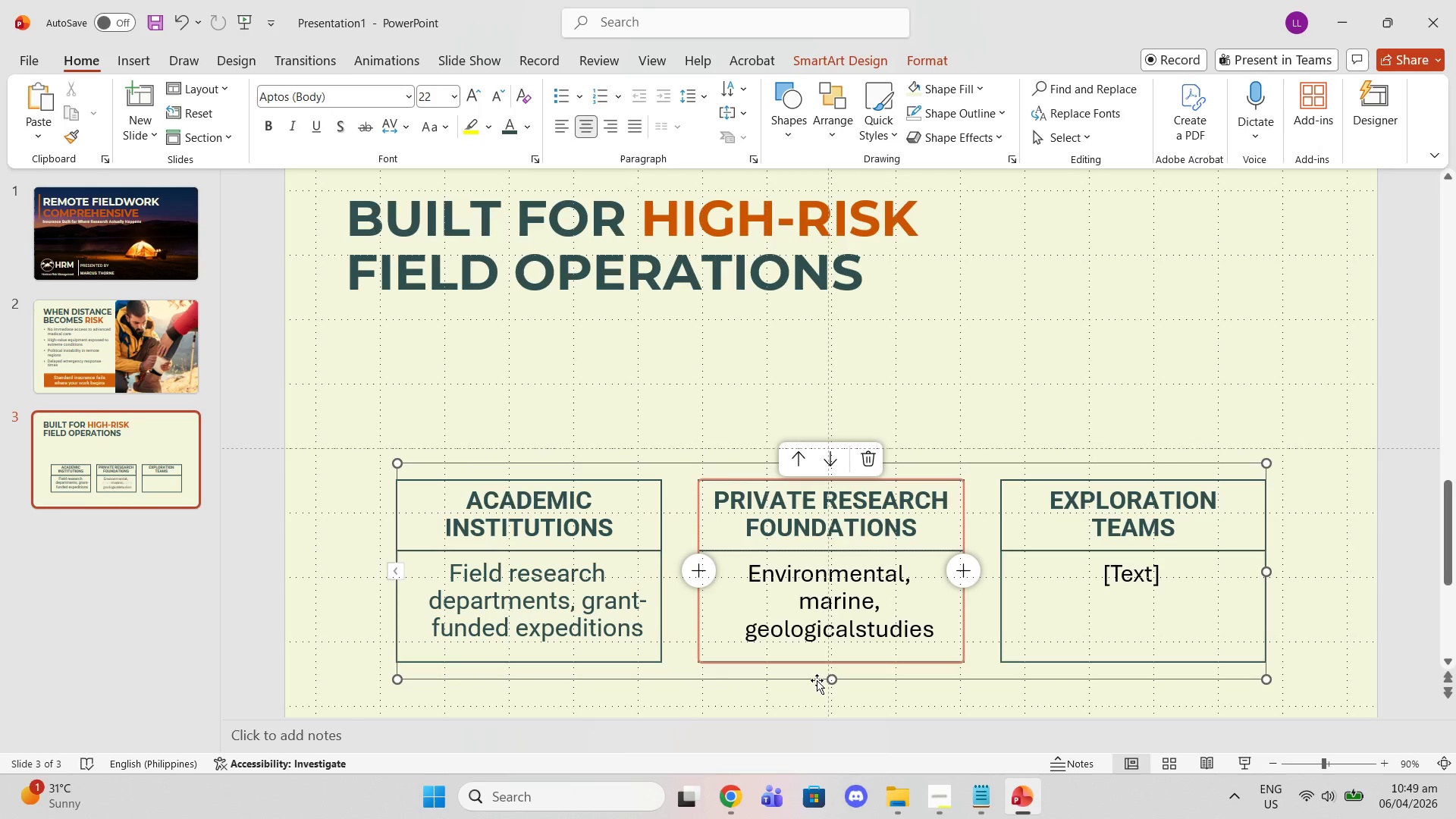 
key(Space)
 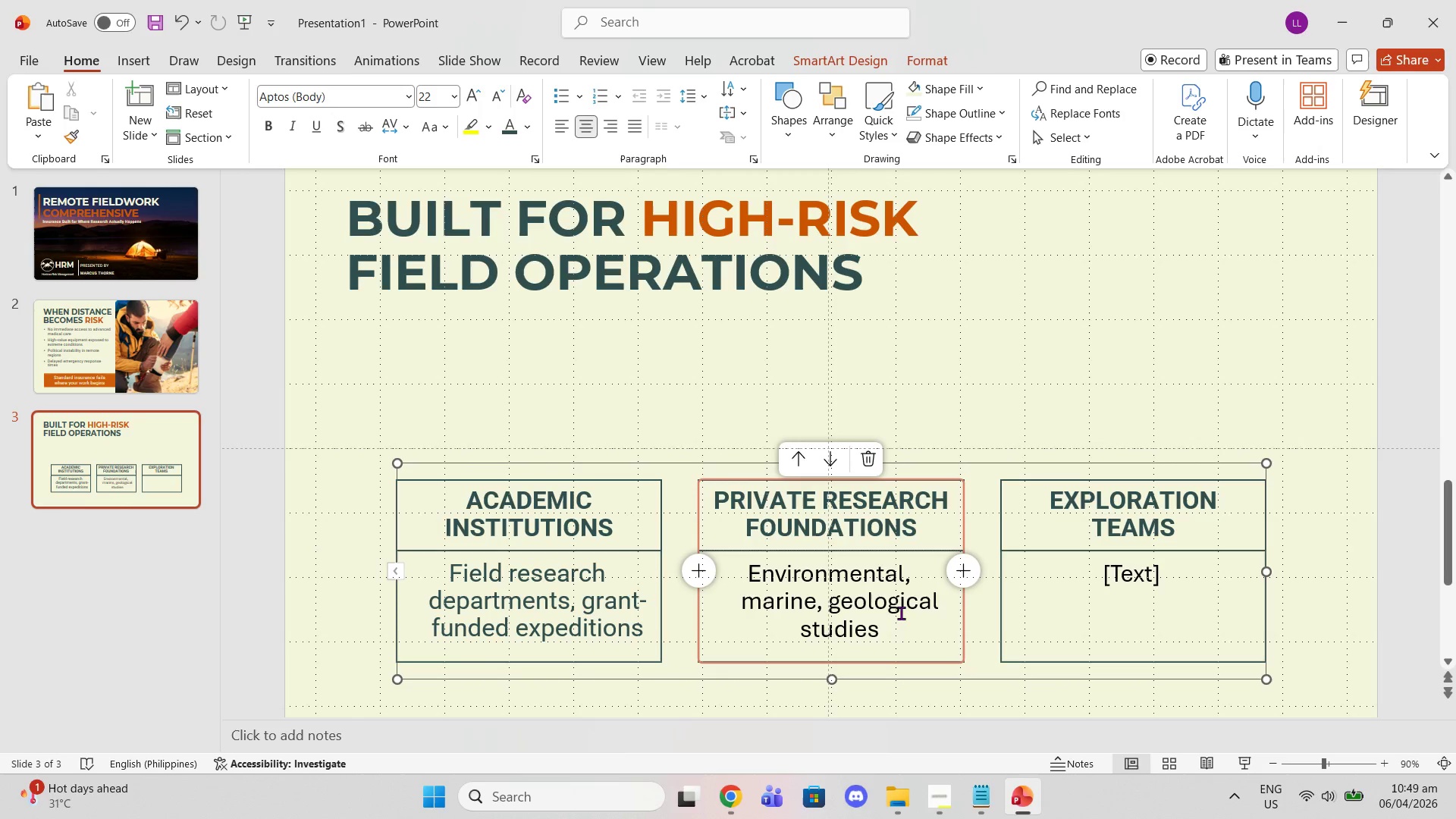 
left_click([907, 613])
 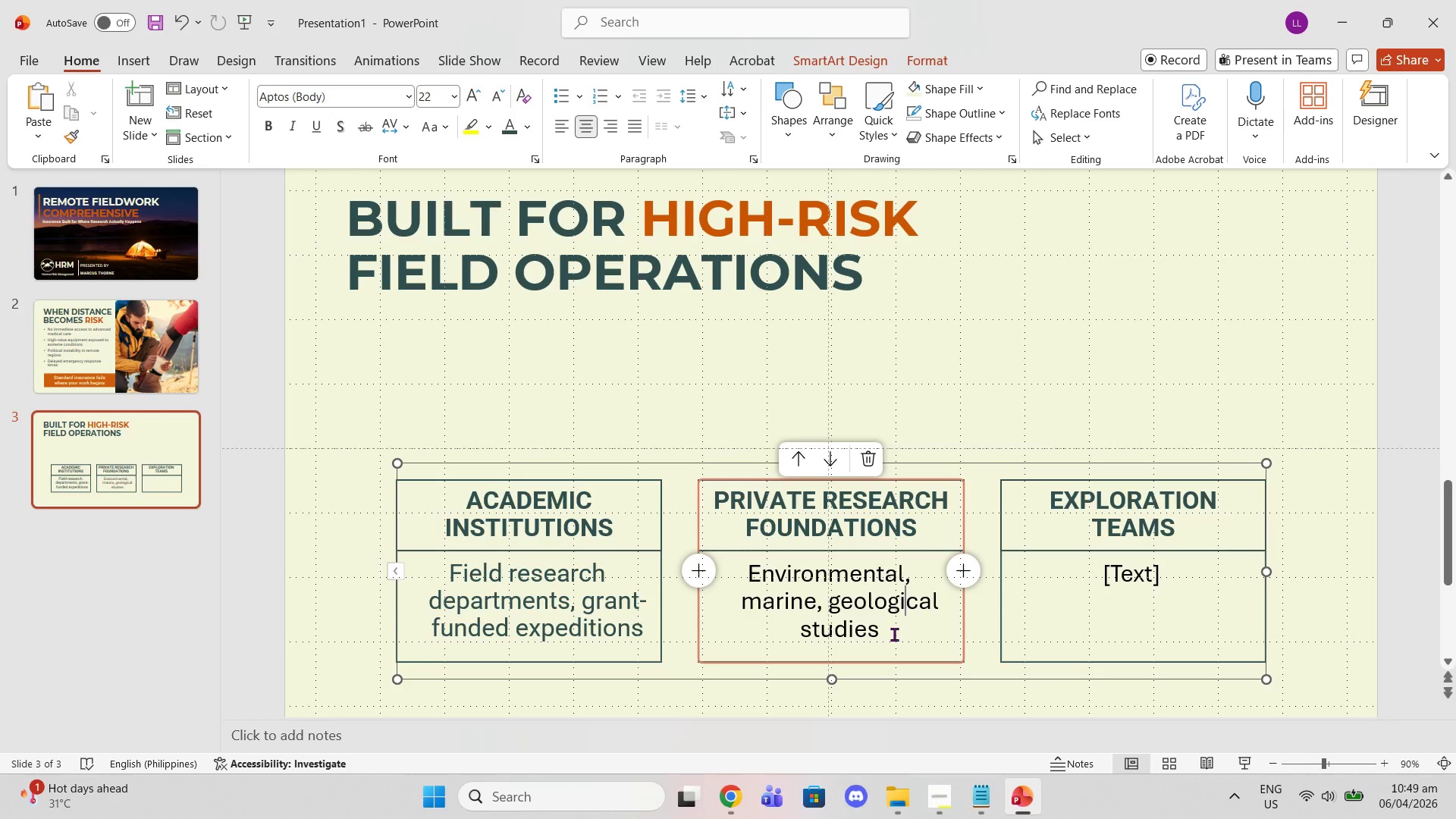 
left_click_drag(start_coordinate=[894, 634], to_coordinate=[745, 568])
 